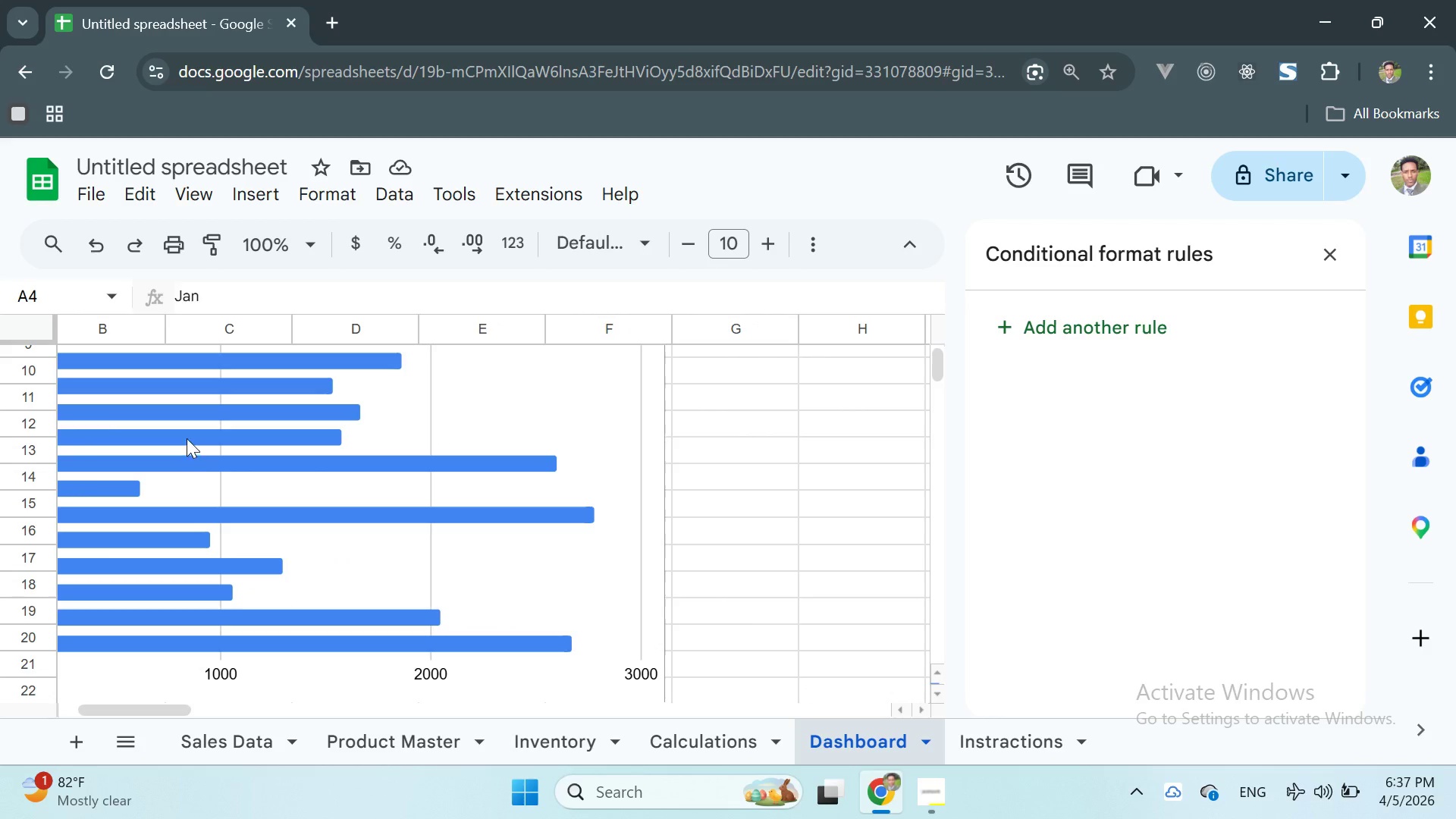 
left_click_drag(start_coordinate=[187, 438], to_coordinate=[330, 475])
 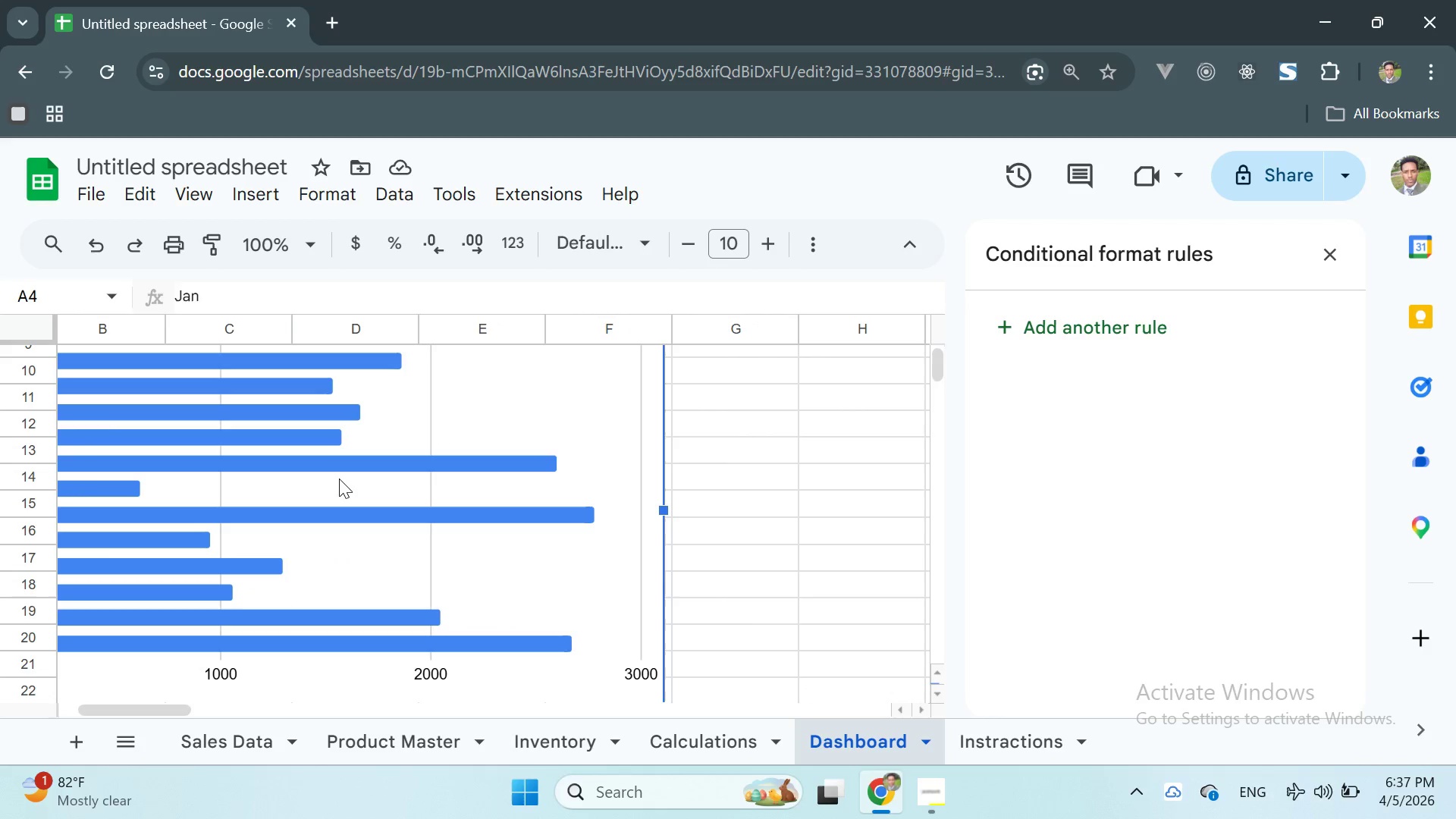 
left_click([339, 479])
 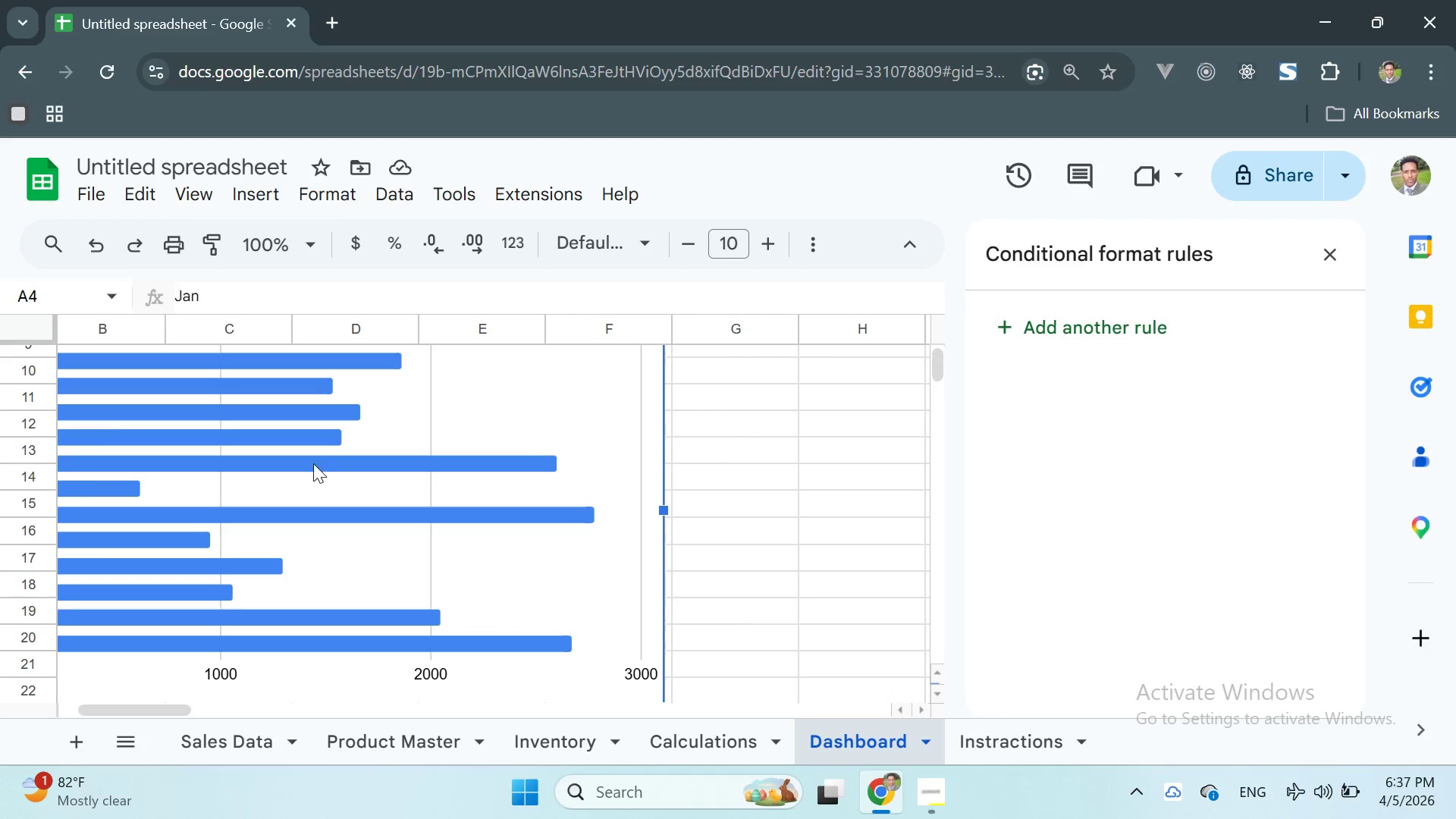 
left_click_drag(start_coordinate=[303, 453], to_coordinate=[620, 501])
 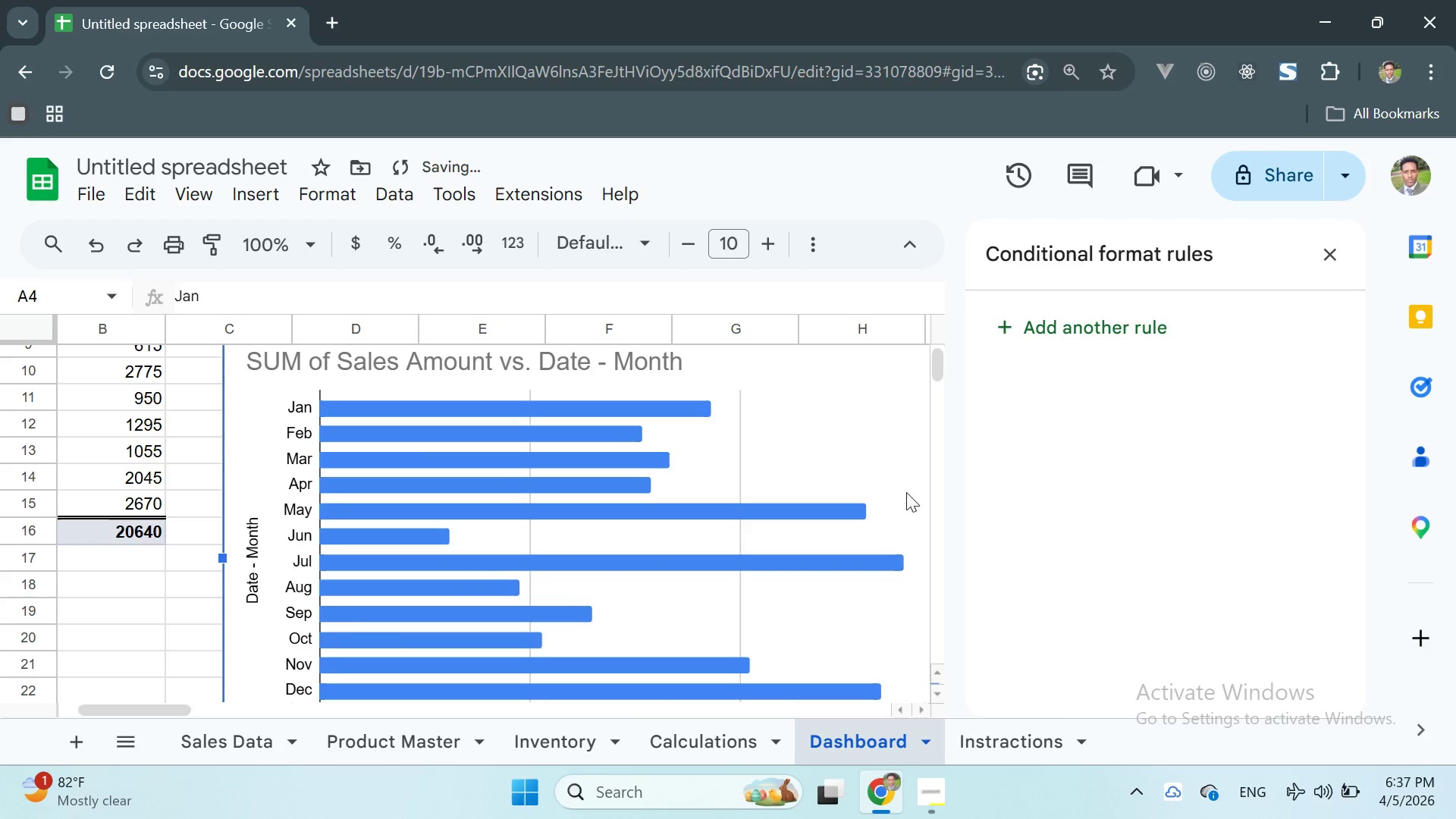 
scroll: coordinate [842, 468], scroll_direction: up, amount: 2.0
 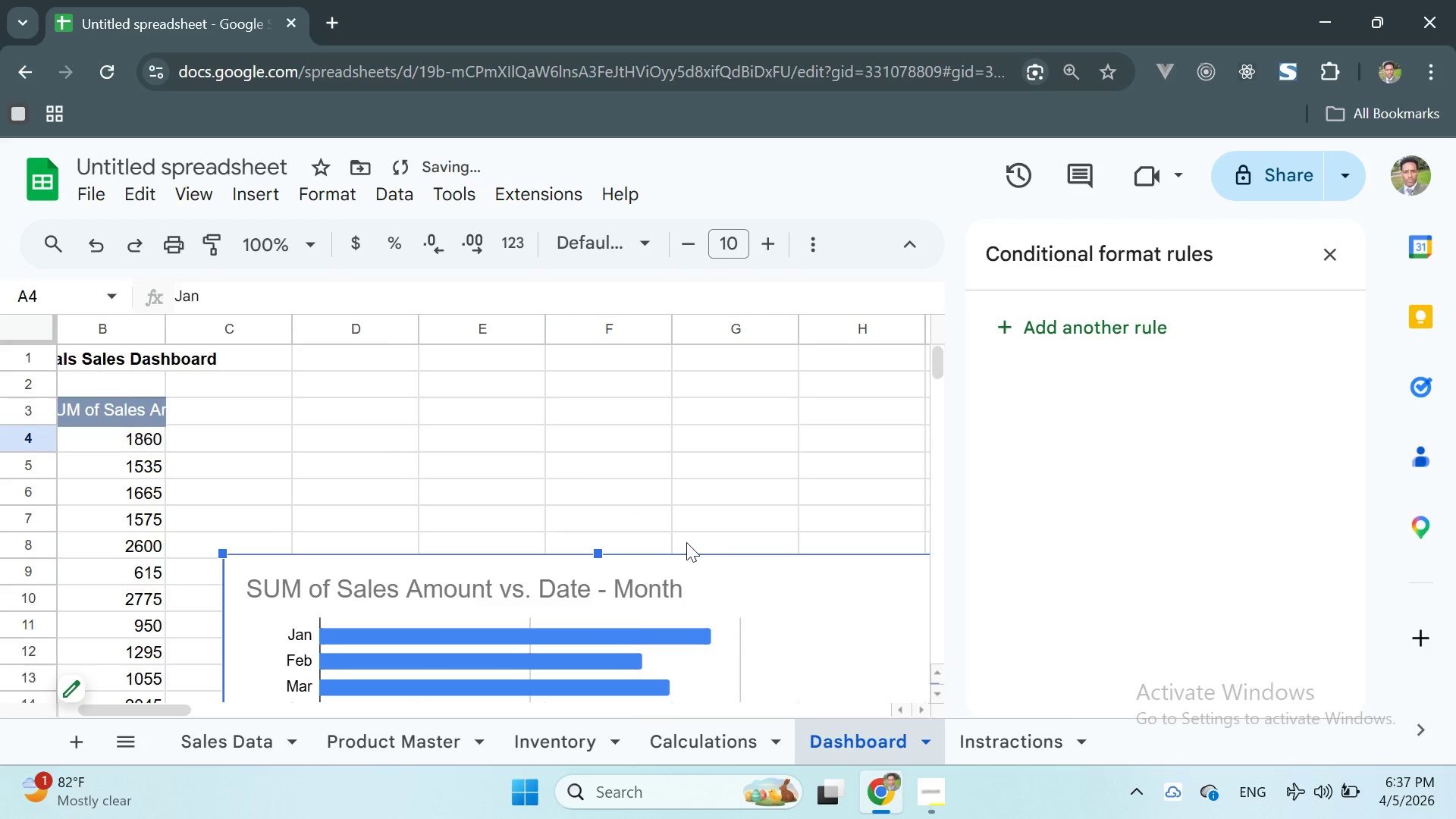 
scroll: coordinate [686, 542], scroll_direction: down, amount: 1.0
 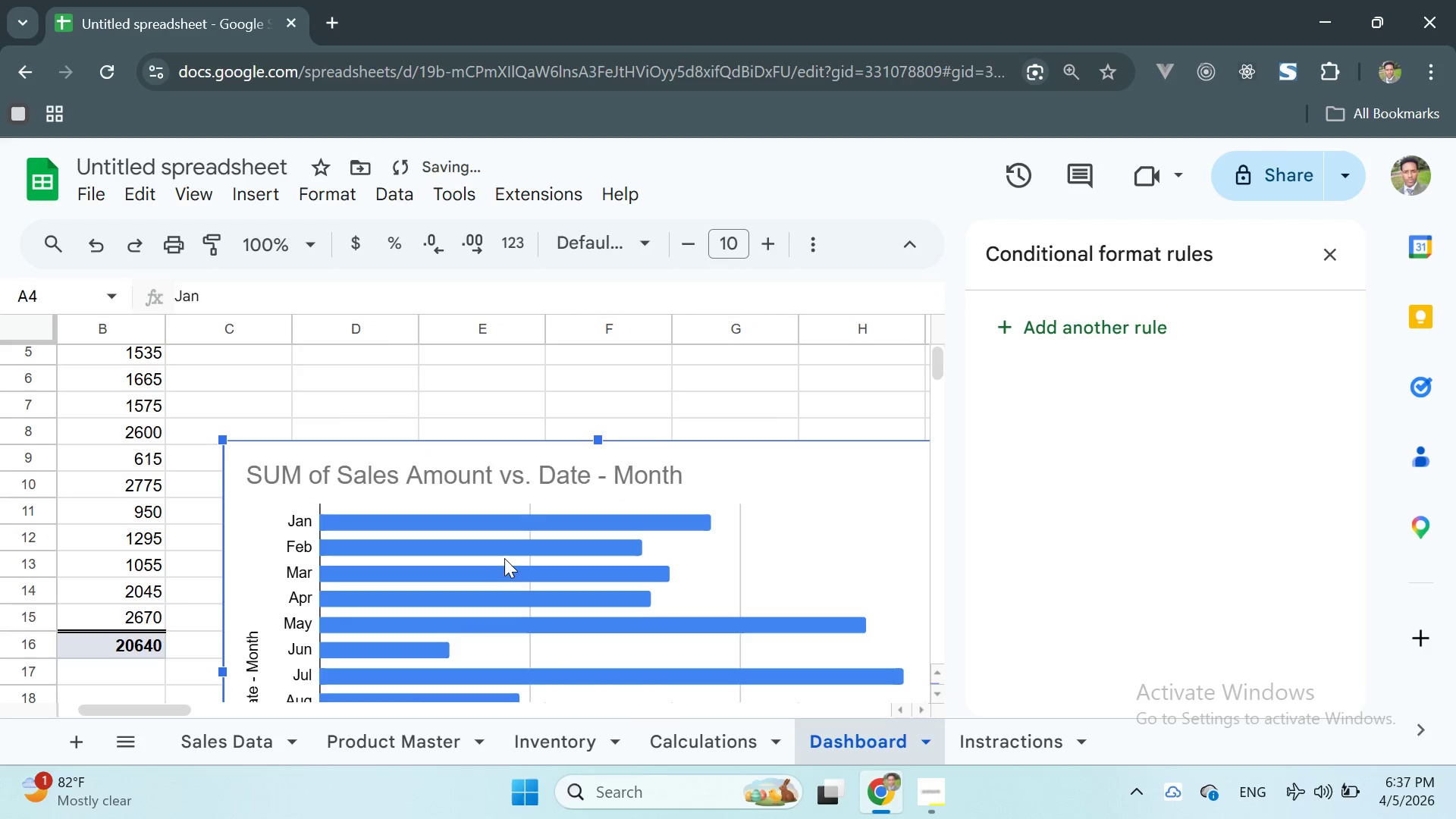 
left_click_drag(start_coordinate=[504, 558], to_coordinate=[522, 476])
 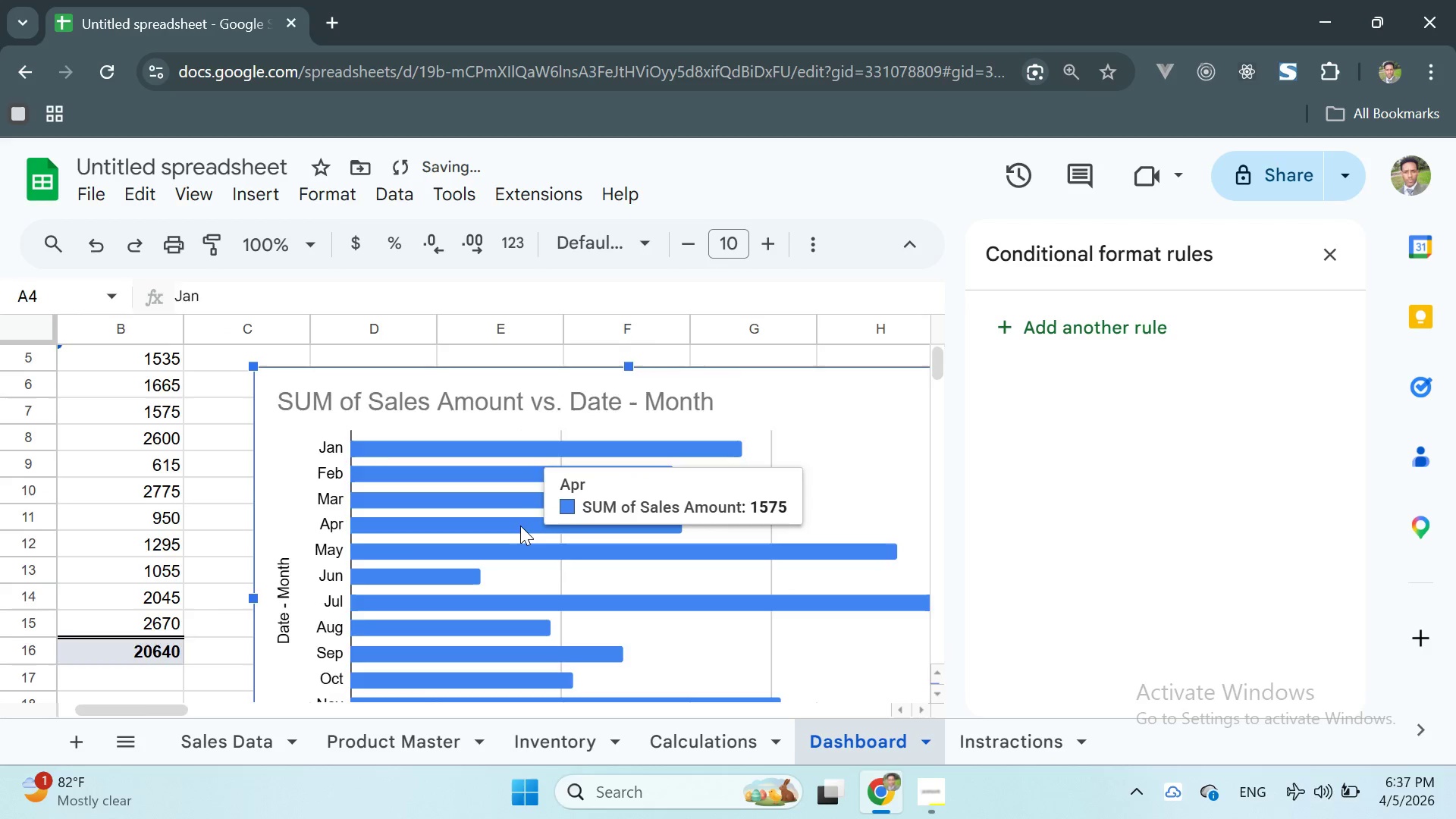 
scroll: coordinate [520, 526], scroll_direction: up, amount: 3.0
 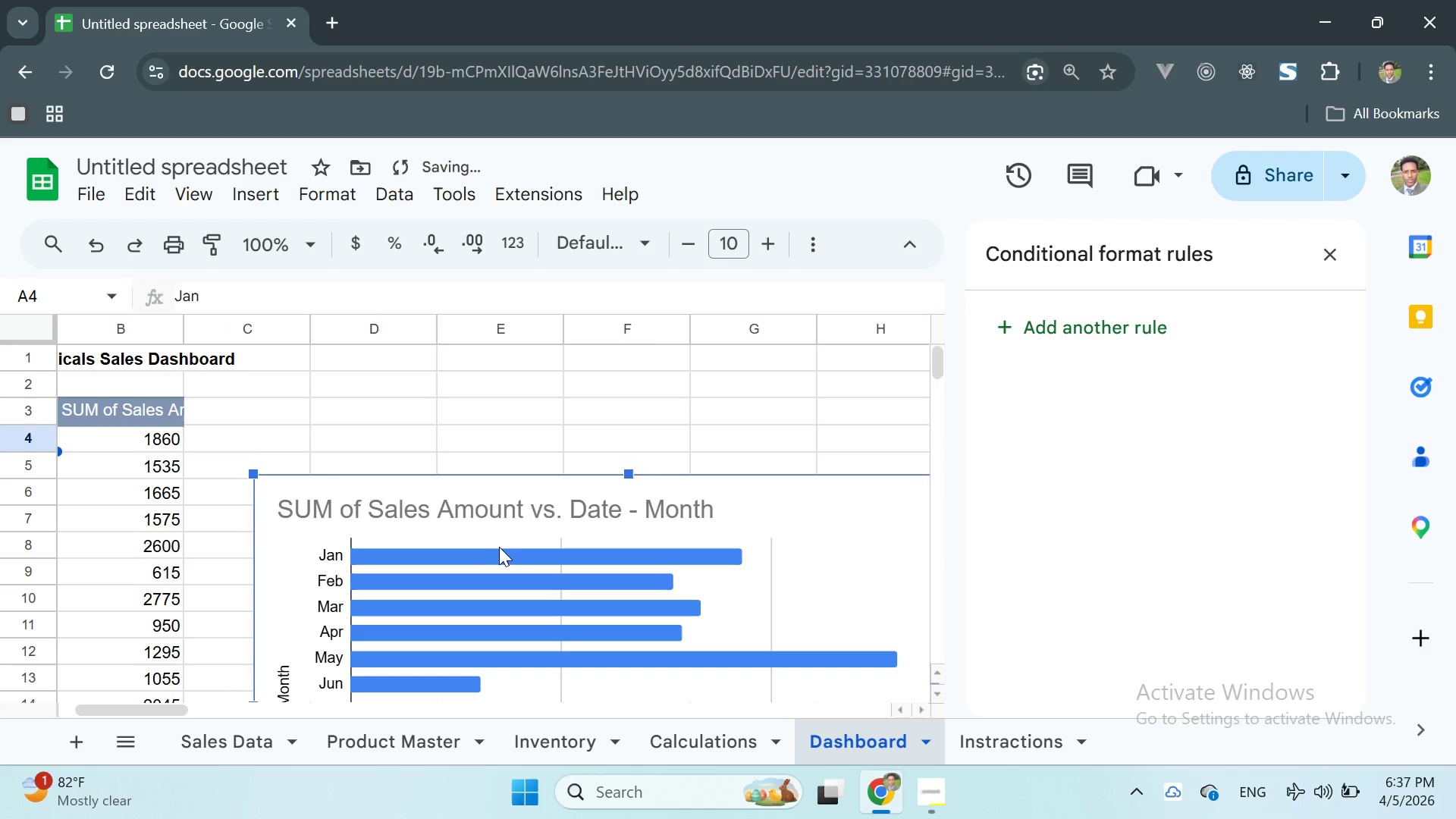 
left_click_drag(start_coordinate=[496, 548], to_coordinate=[519, 468])
 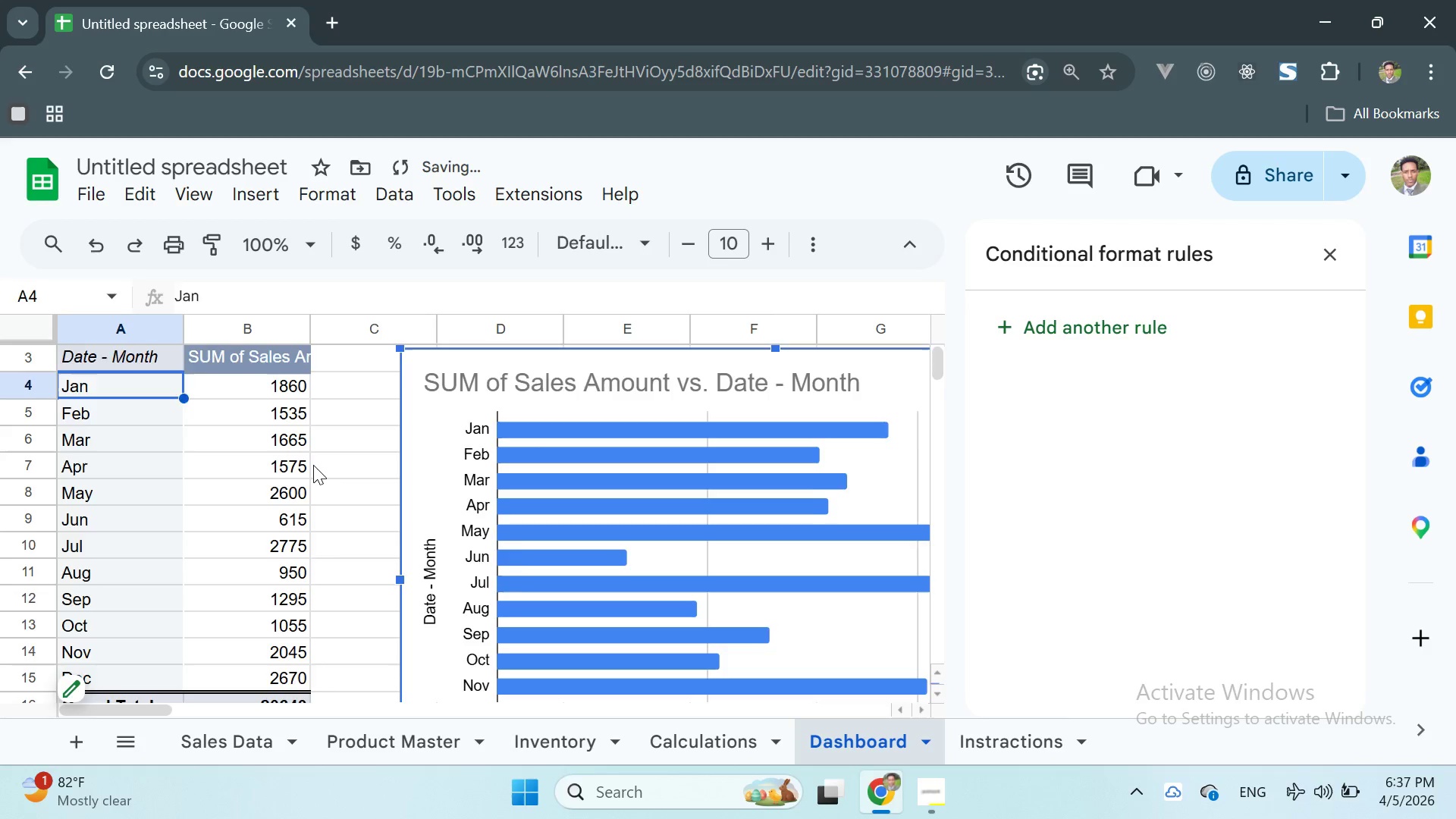 
scroll: coordinate [309, 464], scroll_direction: up, amount: 2.0
 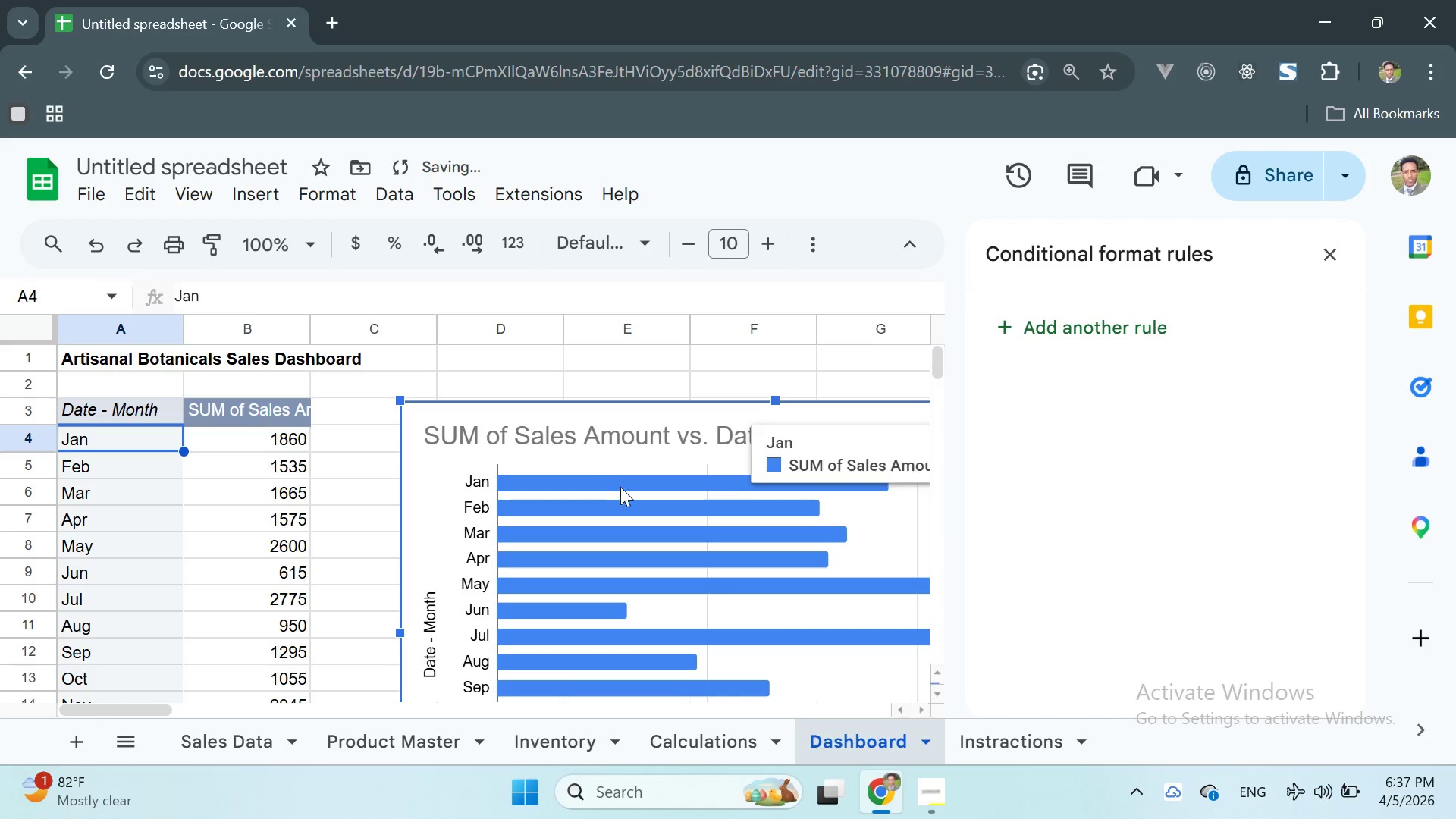 
left_click_drag(start_coordinate=[626, 490], to_coordinate=[635, 458])
 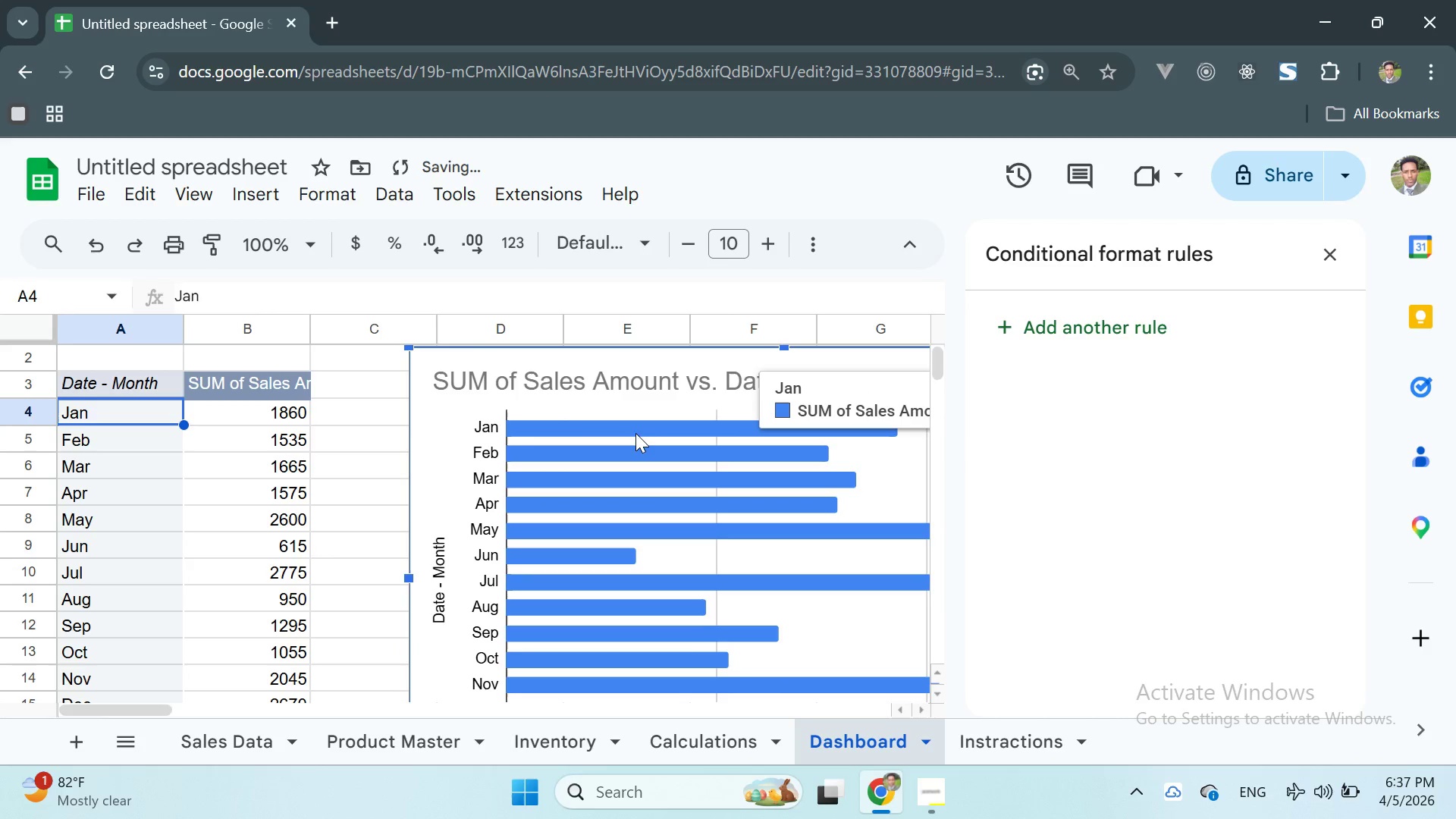 
left_click_drag(start_coordinate=[633, 421], to_coordinate=[635, 438])
 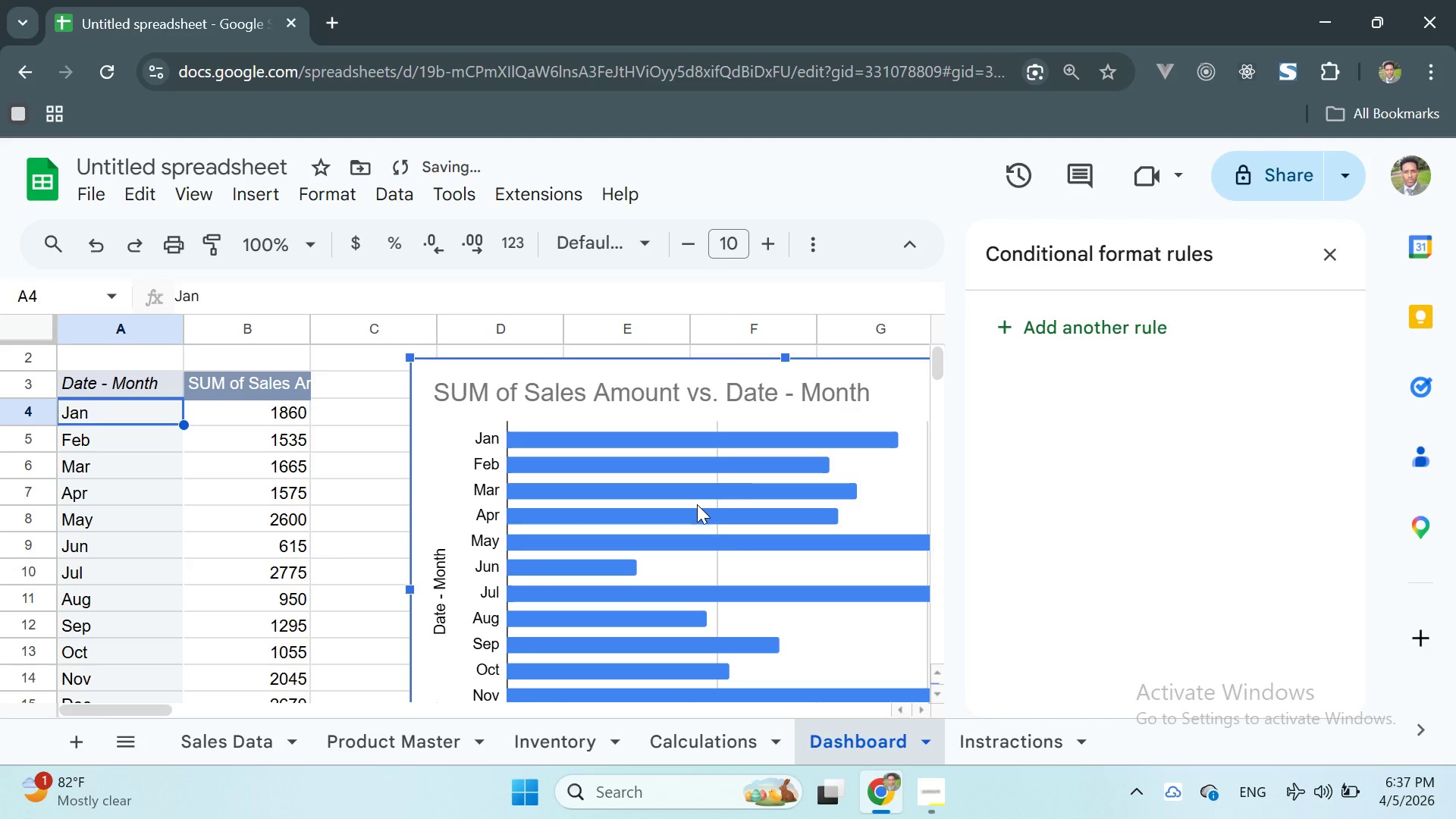 
scroll: coordinate [588, 470], scroll_direction: up, amount: 4.0
 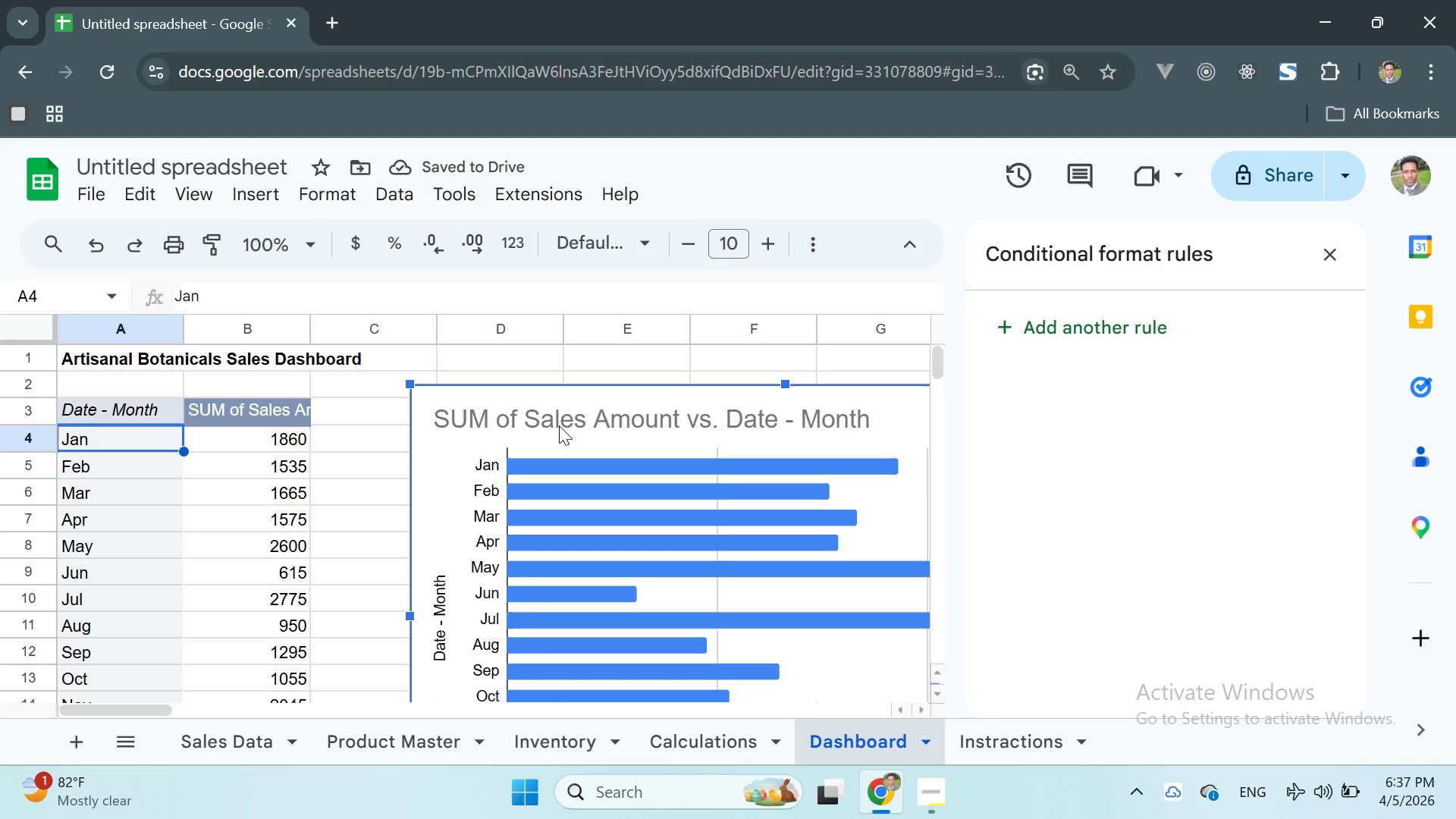 
left_click_drag(start_coordinate=[556, 413], to_coordinate=[555, 425])
 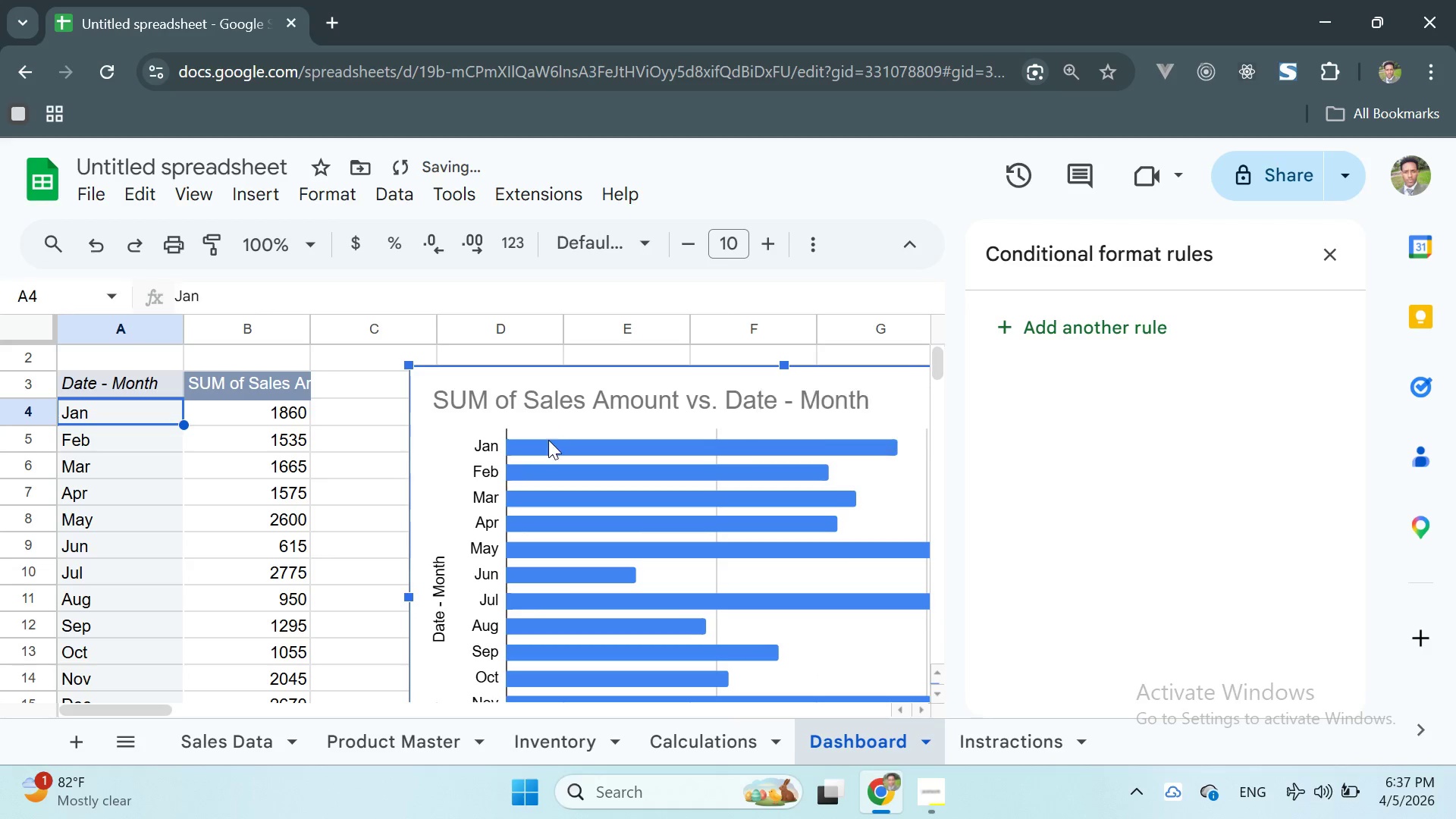 
scroll: coordinate [548, 441], scroll_direction: up, amount: 3.0
 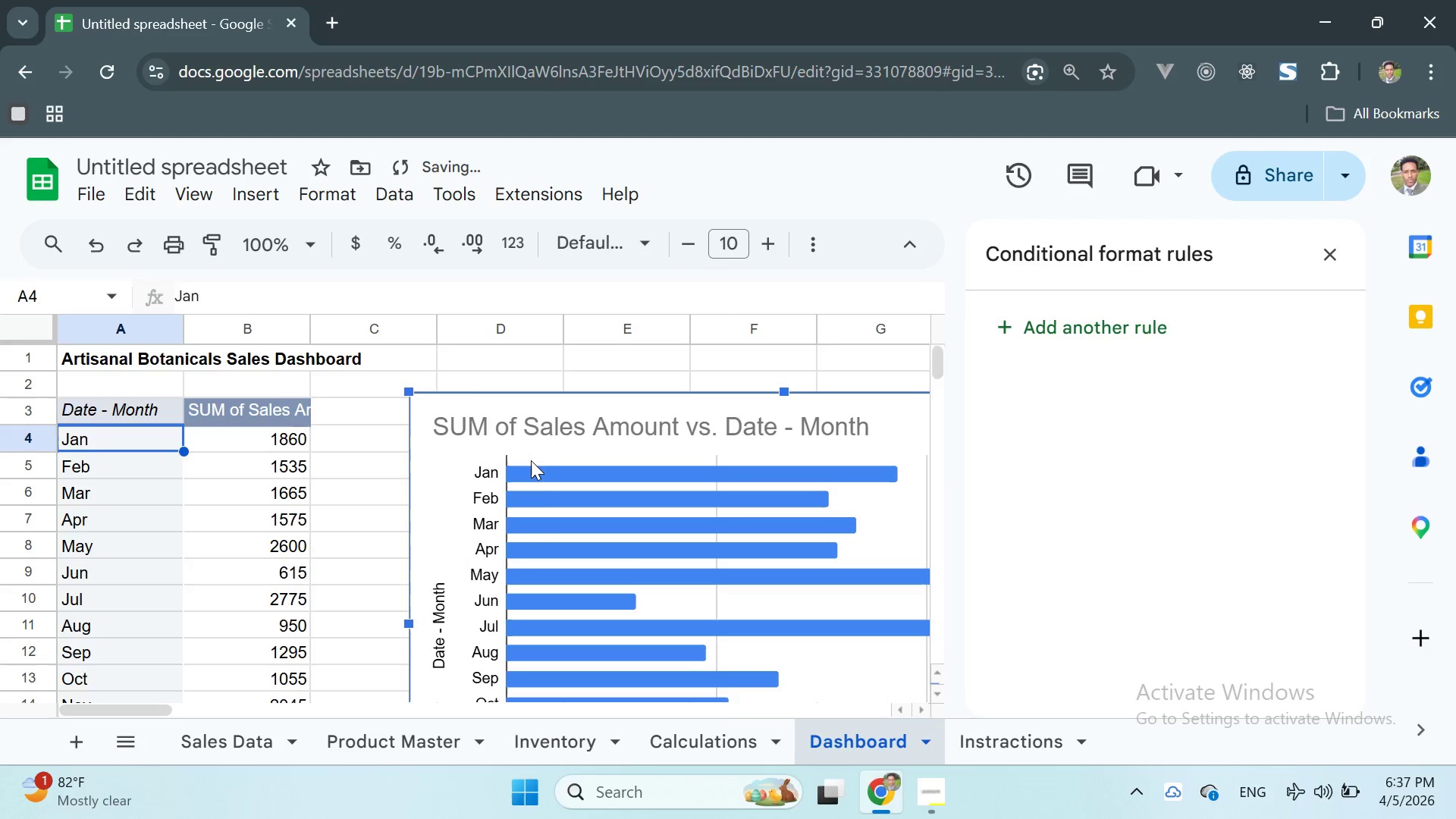 
scroll: coordinate [537, 474], scroll_direction: down, amount: 2.0
 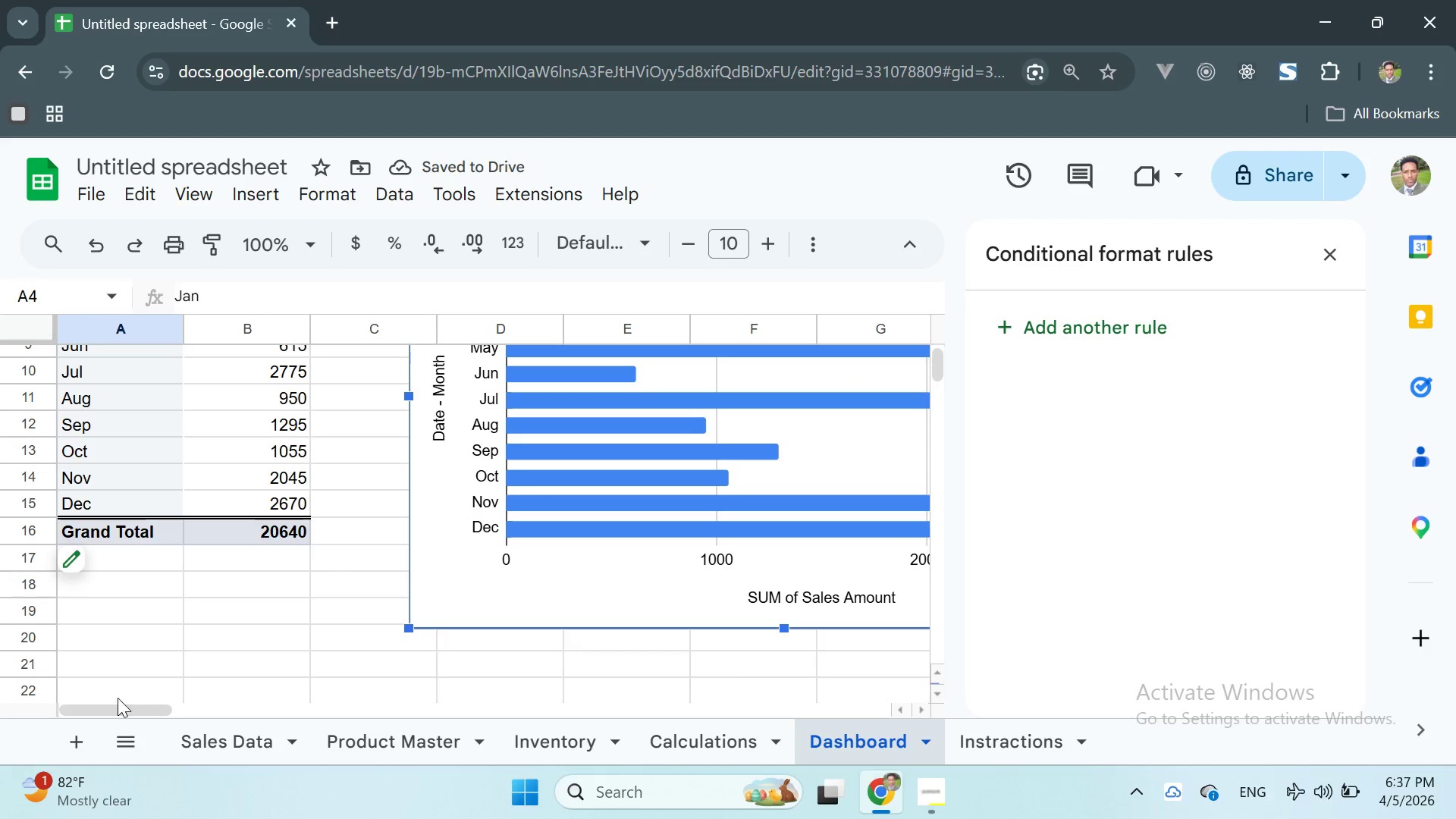 
left_click_drag(start_coordinate=[112, 708], to_coordinate=[112, 701])
 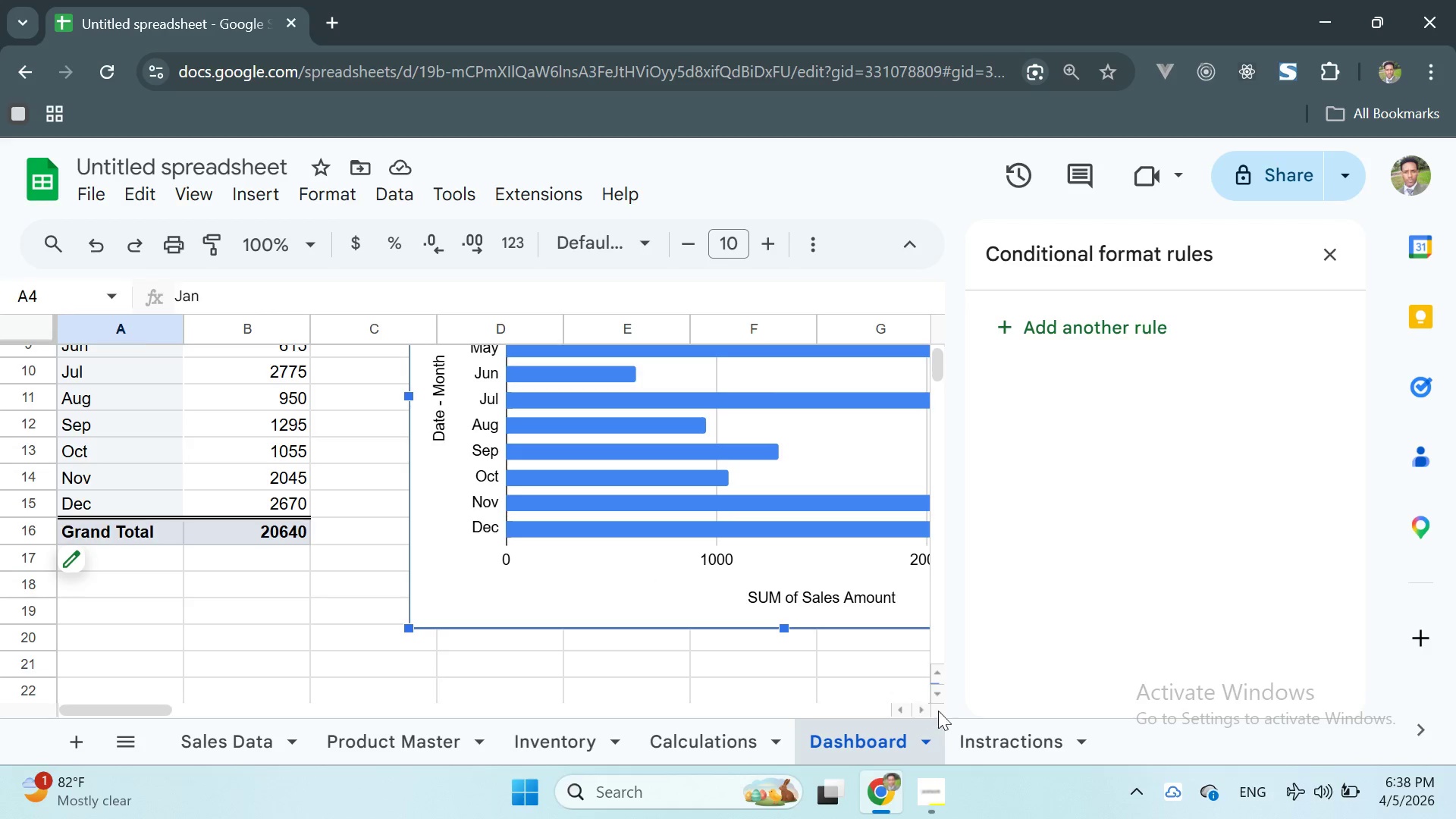 
wait(7.42)
 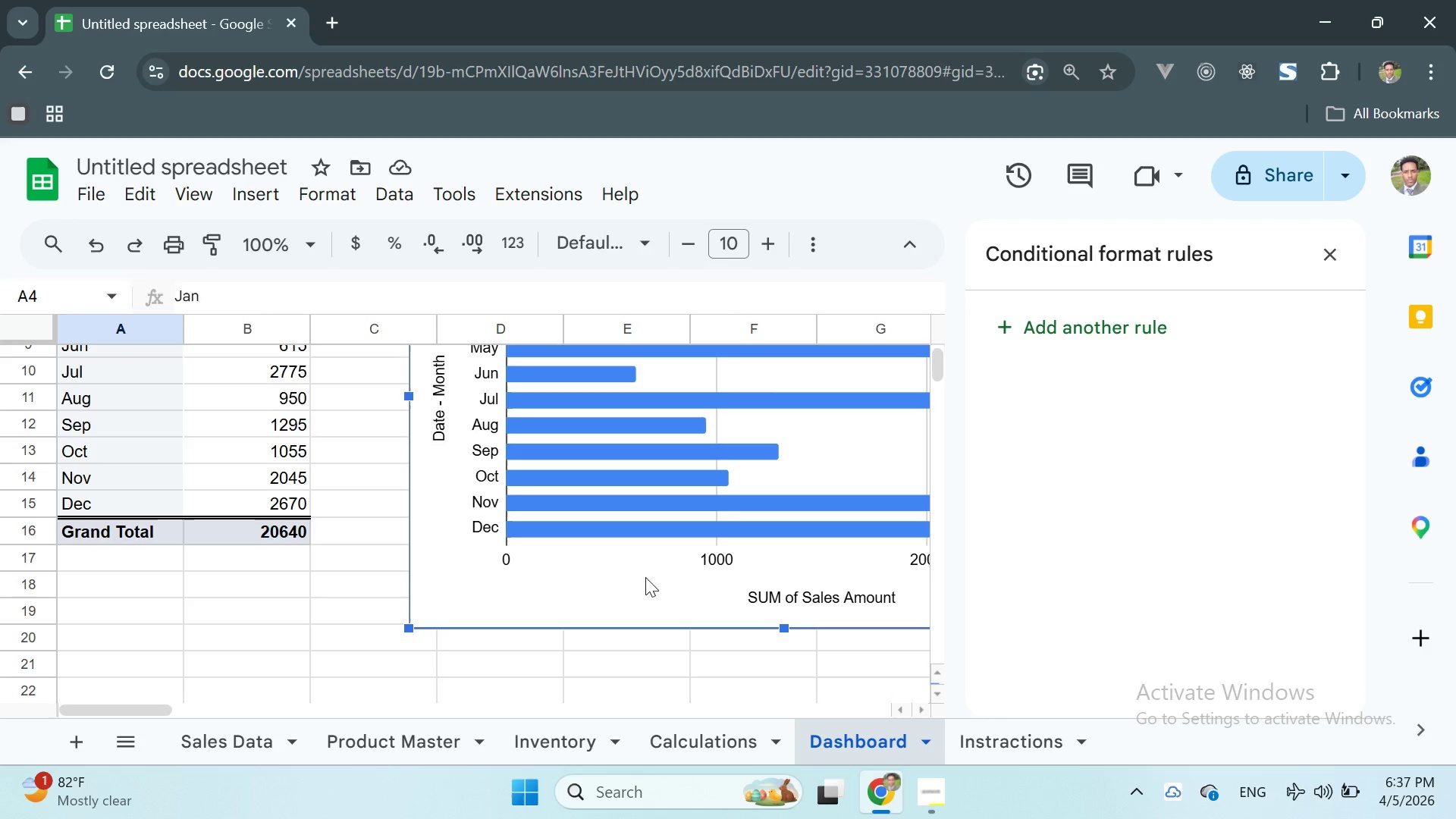 
left_click([1002, 748])
 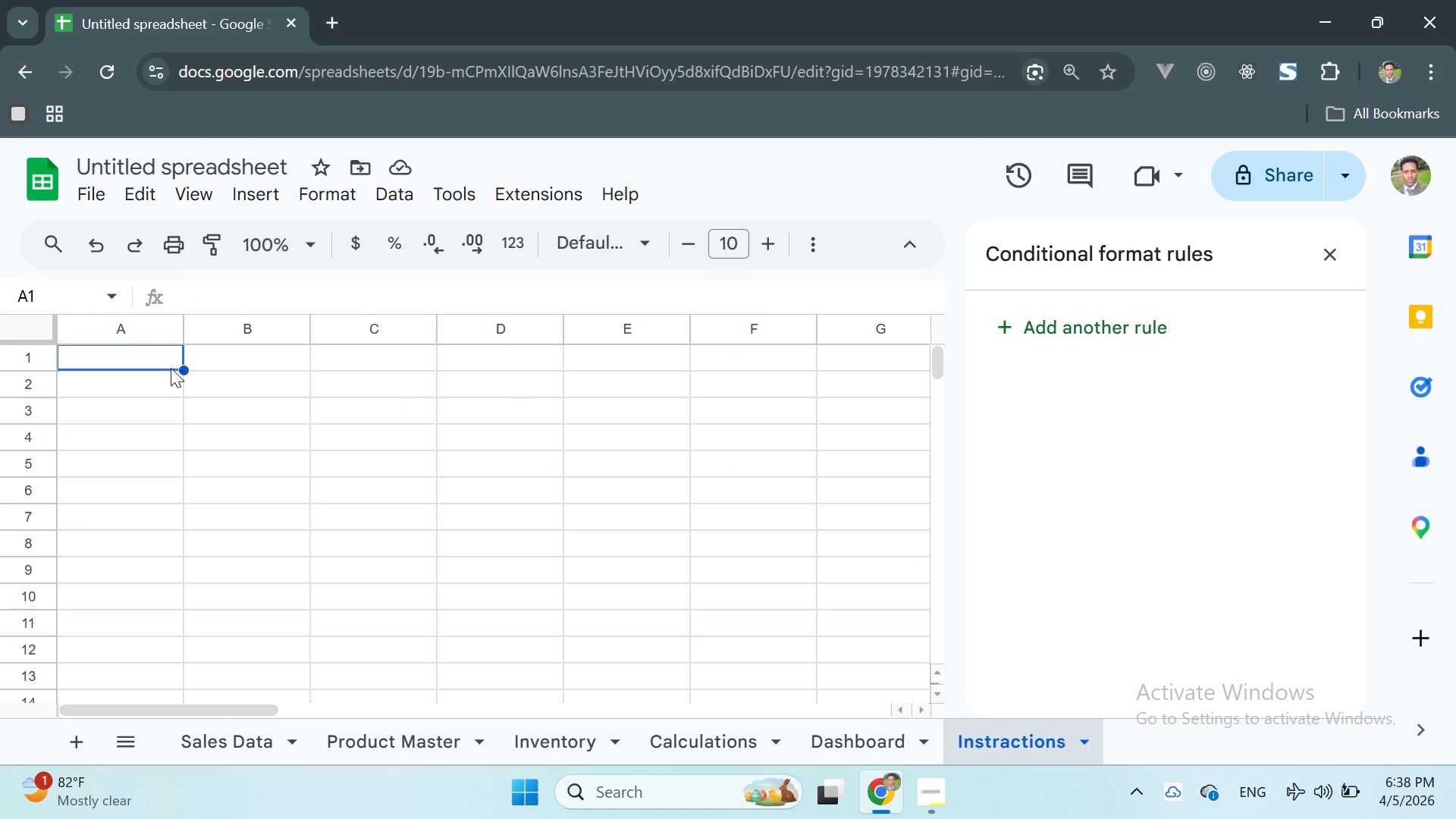 
scroll: coordinate [198, 399], scroll_direction: up, amount: 4.0
 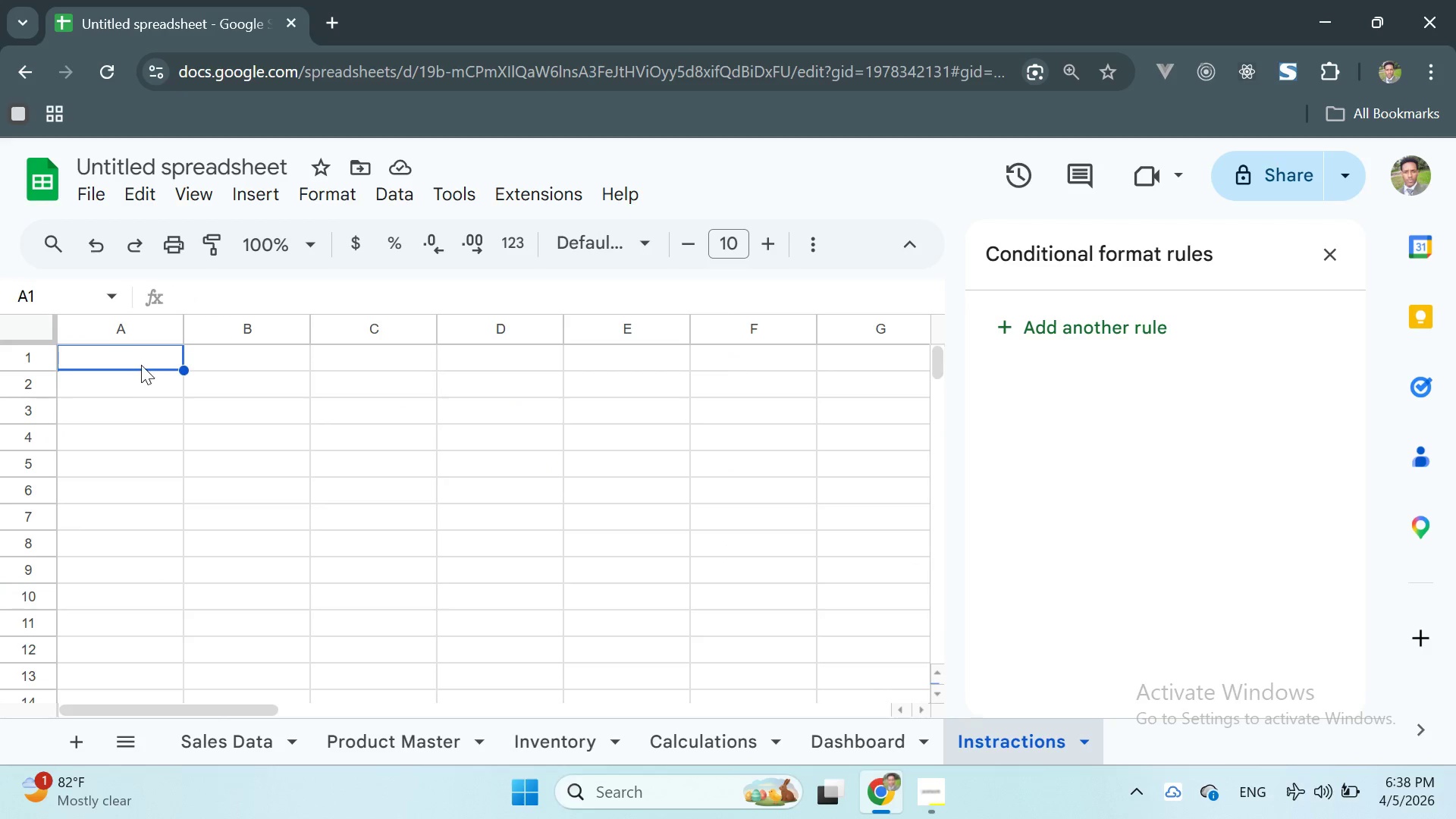 
left_click([141, 365])
 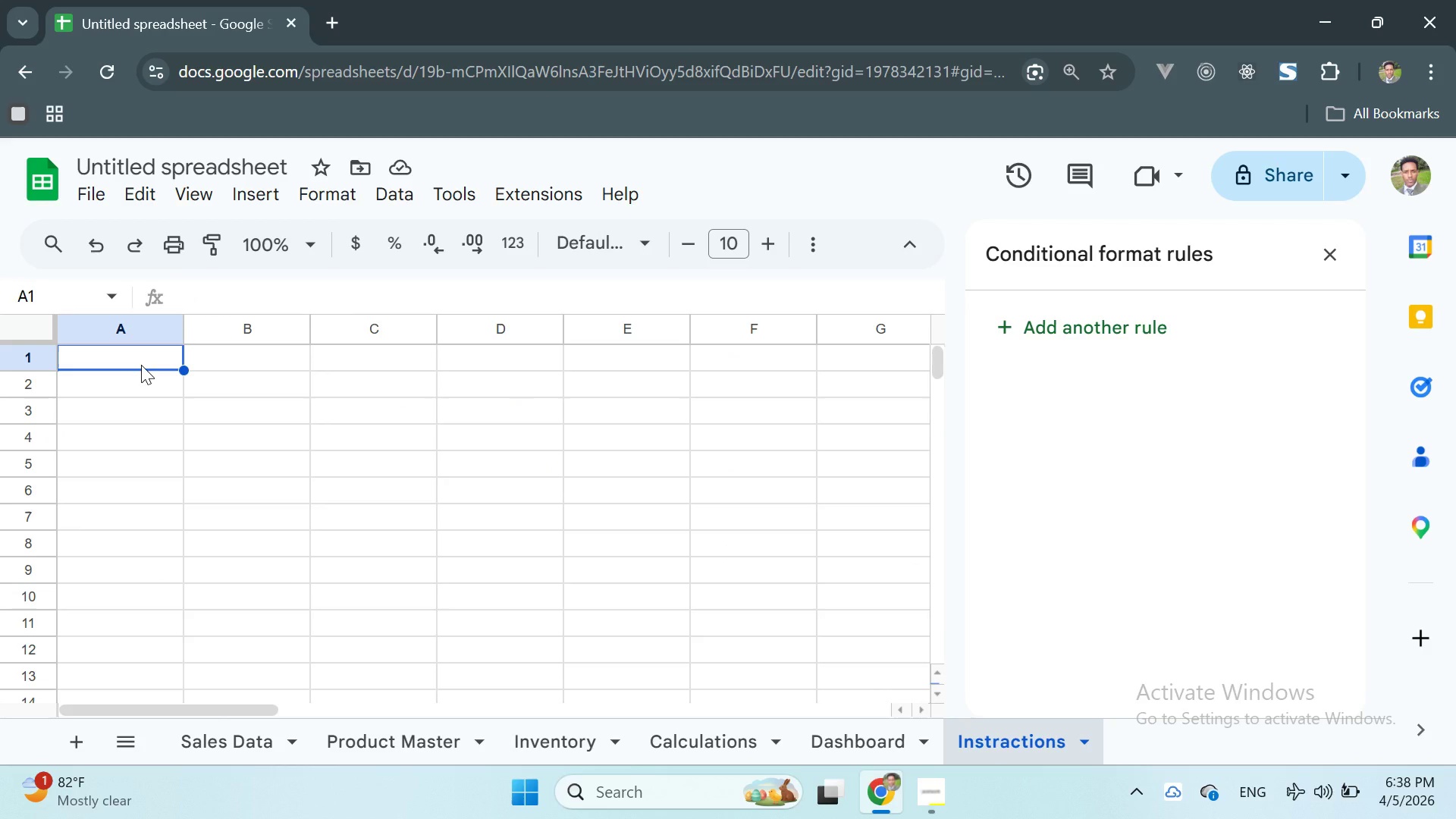 
wait(5.77)
 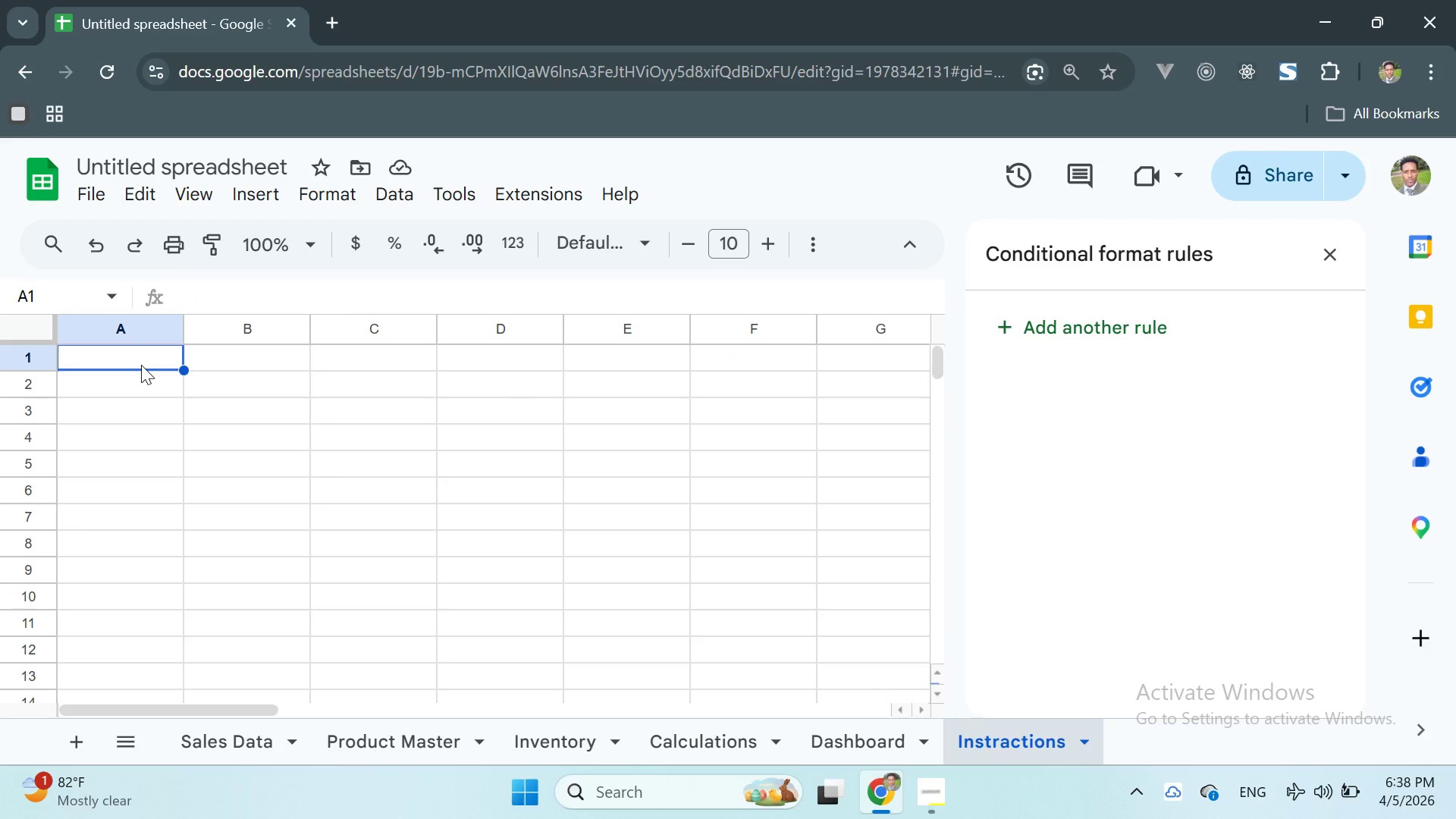 
double_click([141, 365])
 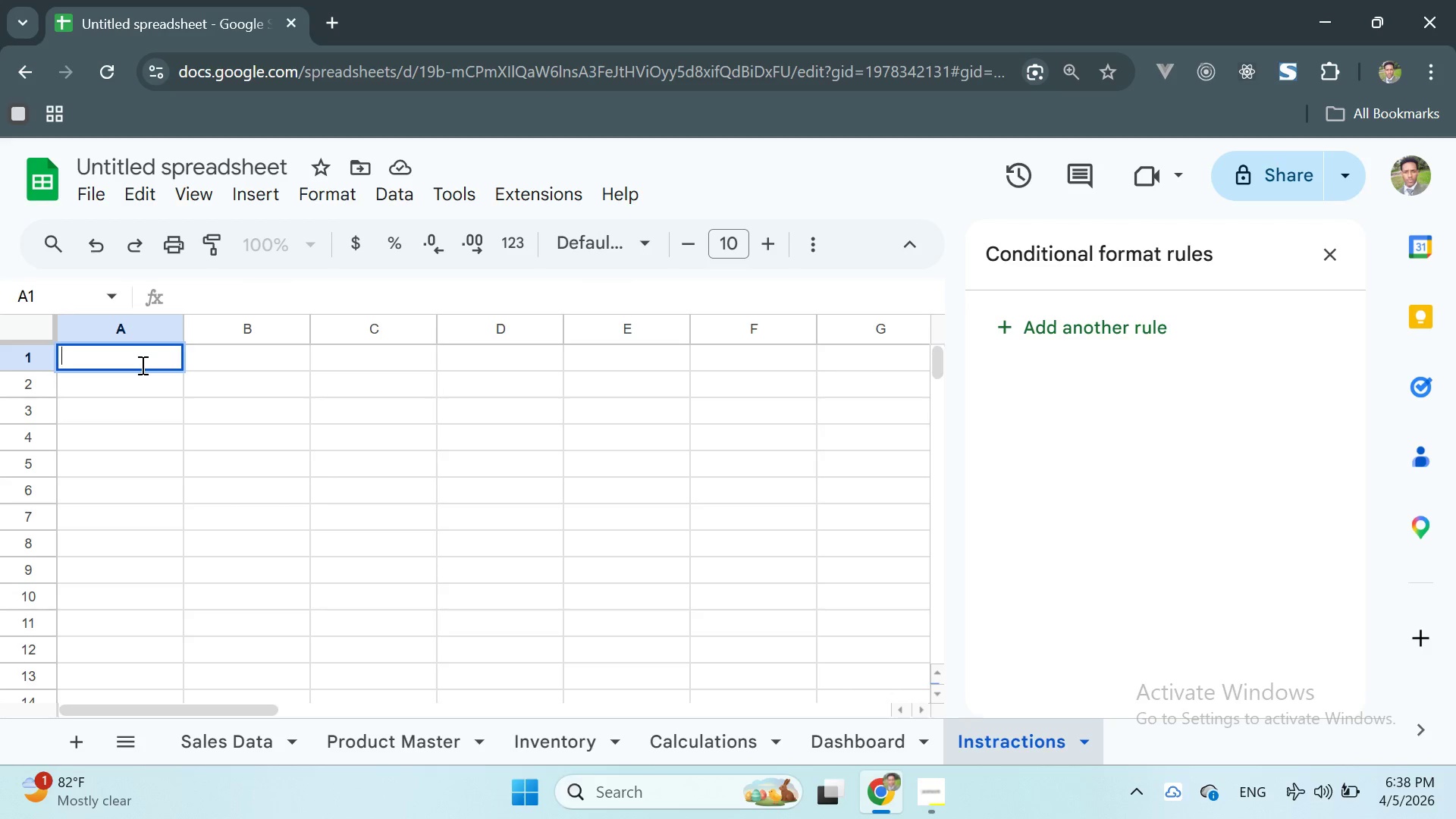 
type(ARTISANAL BOTANICAL DASHBOARD)
 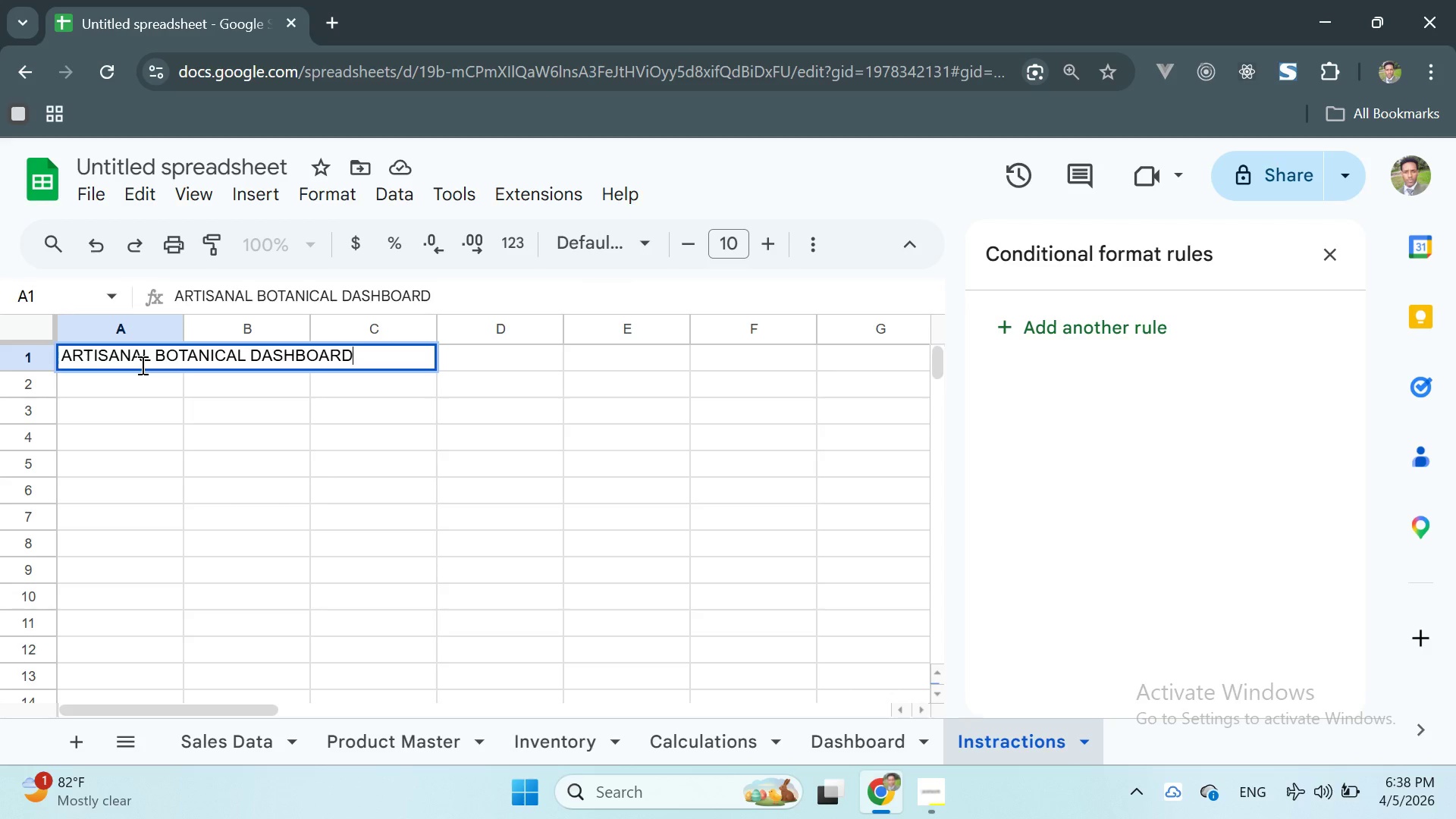 
wait(8.23)
 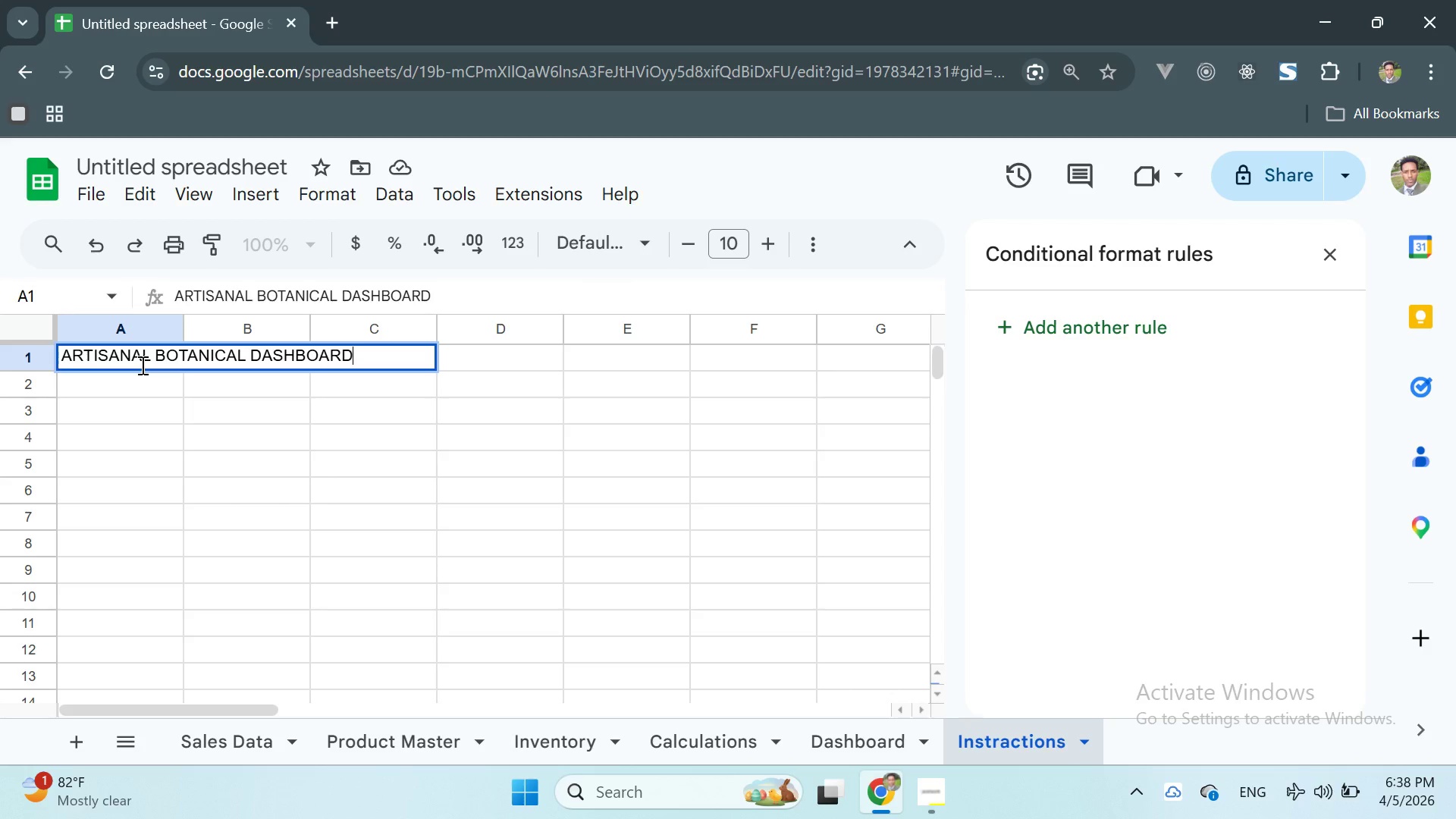 
type( - INSTRACTIONS)
 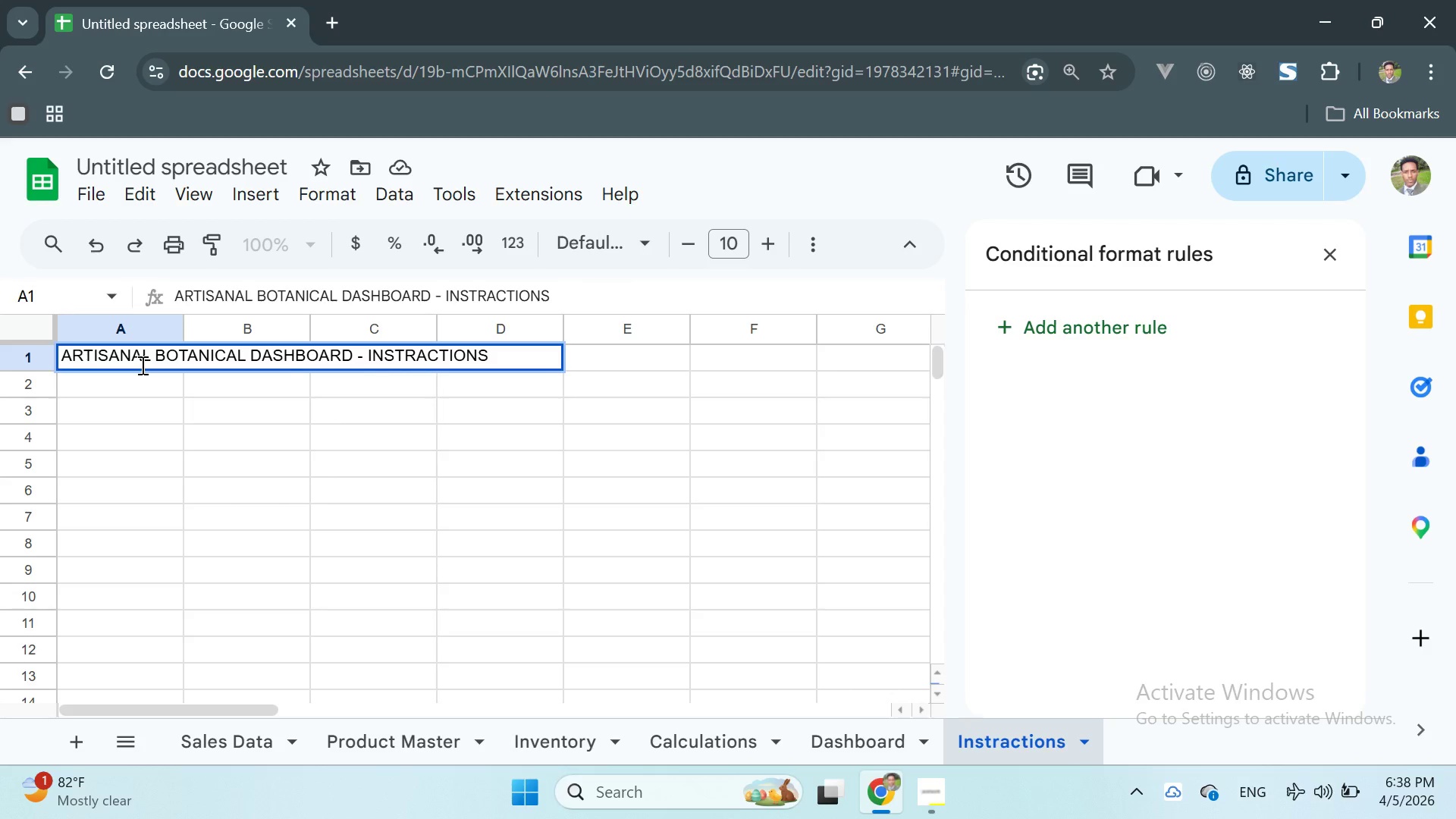 
key(Enter)
 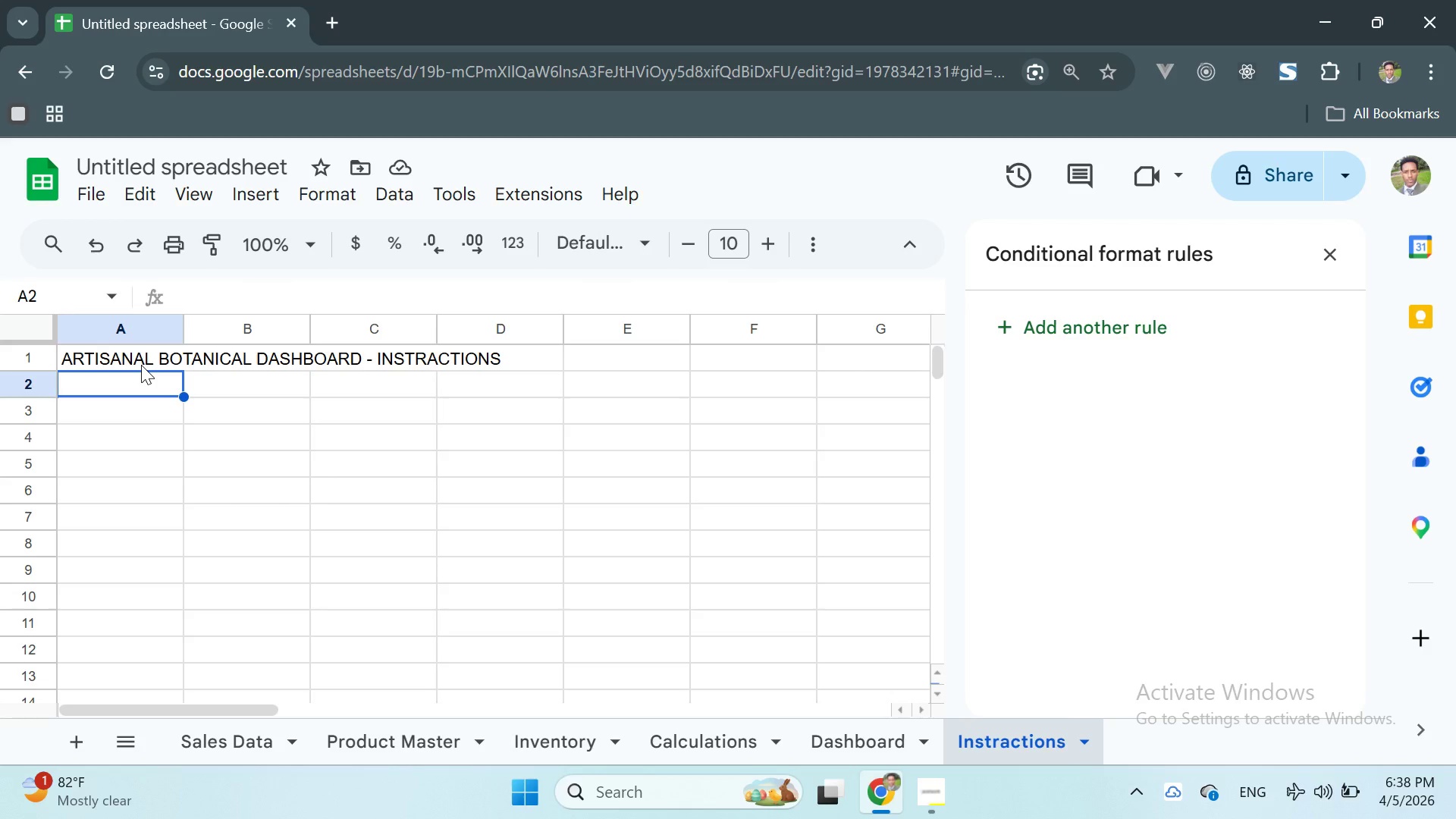 
wait(7.12)
 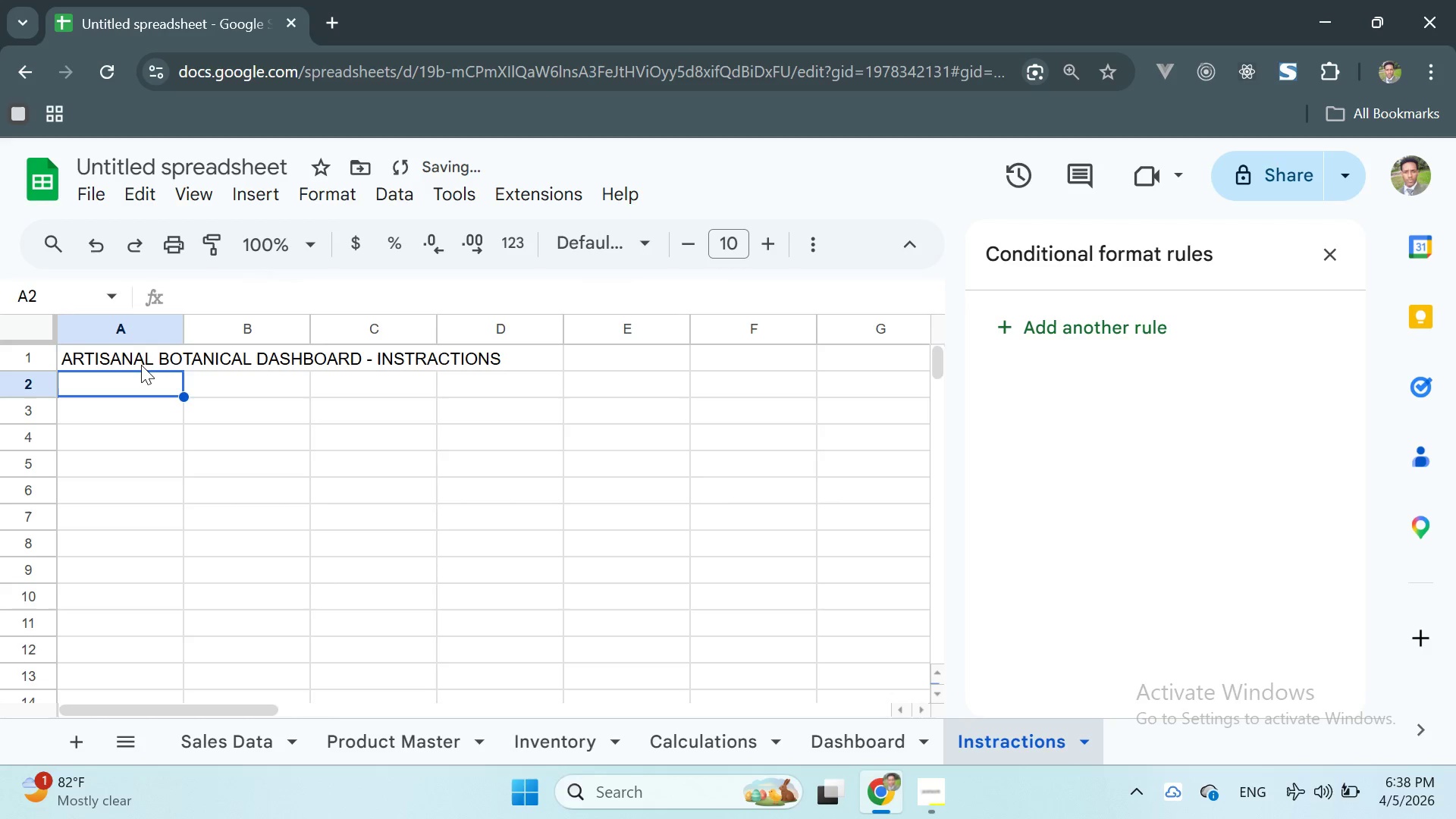 
key(CapsLock)
 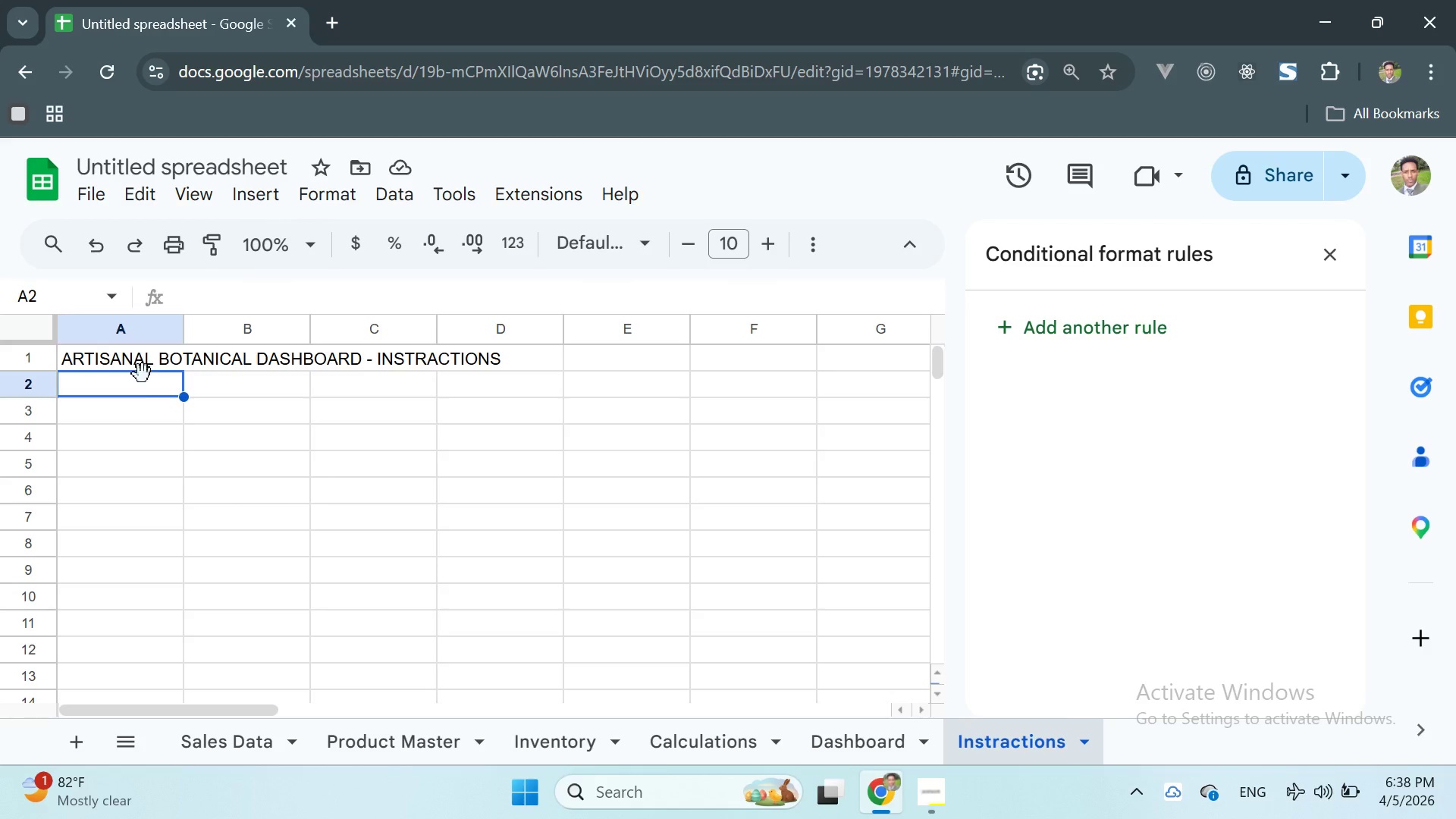 
left_click([134, 384])
 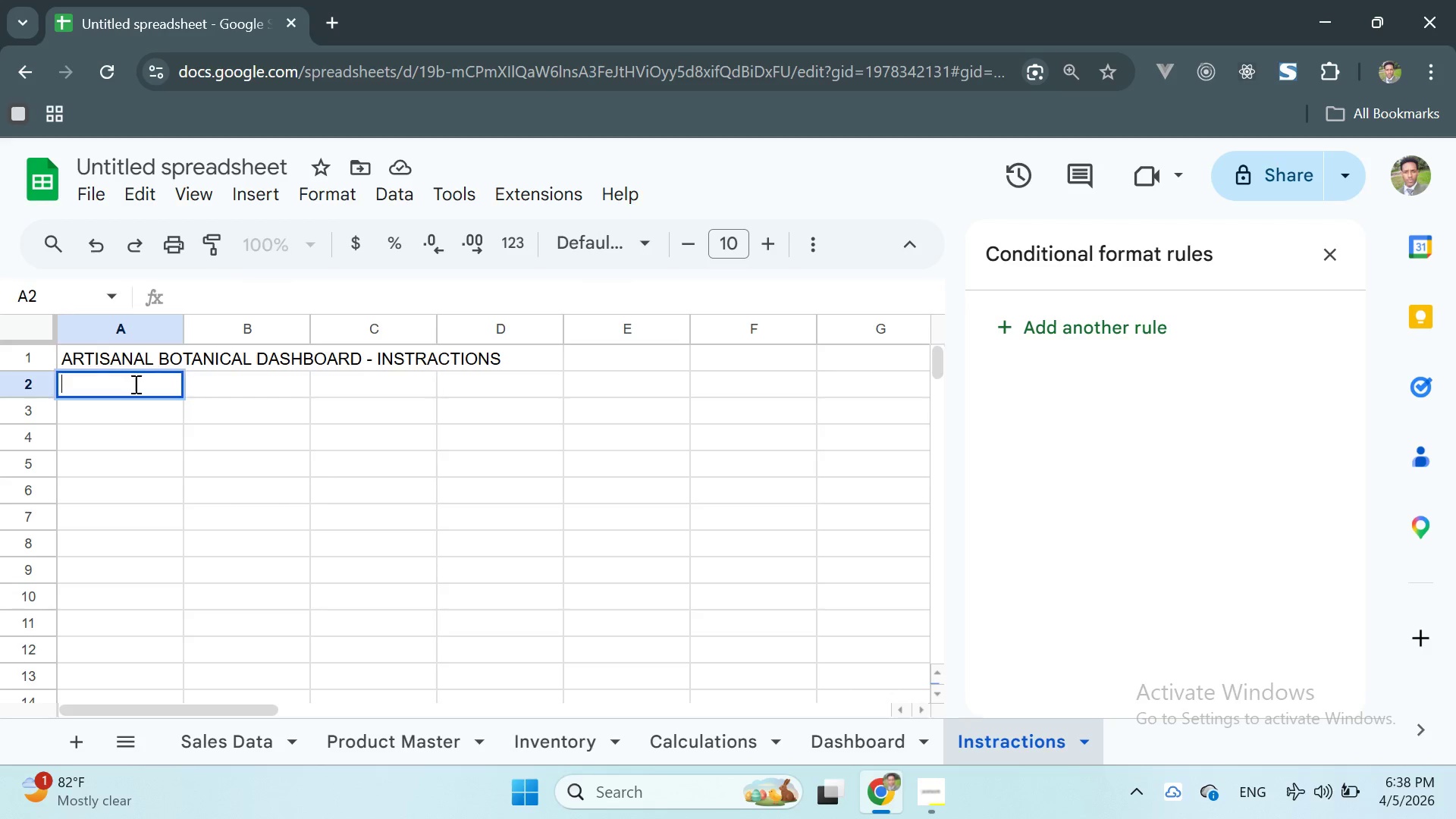 
key(Enter)
 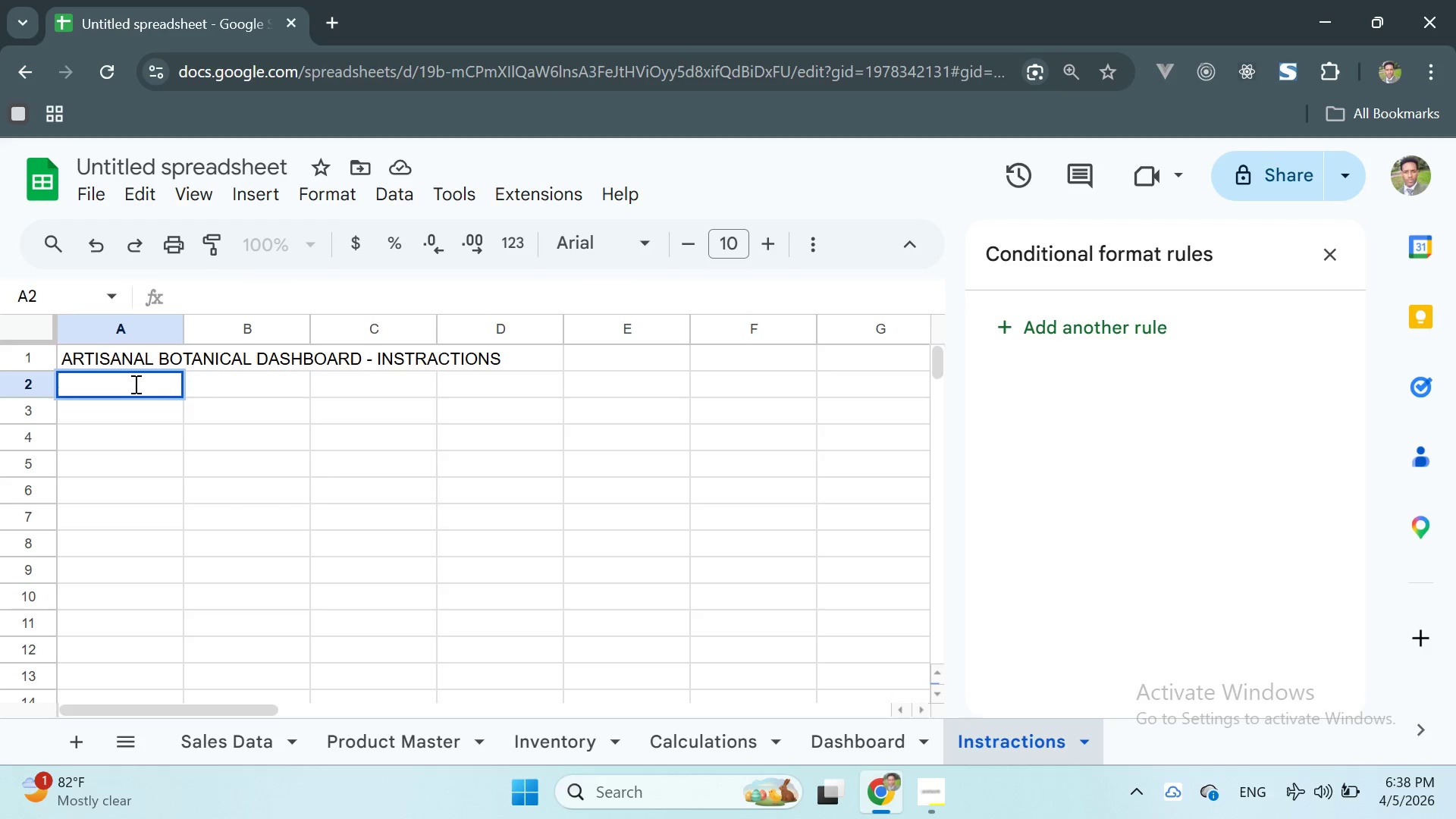 
key(Enter)
 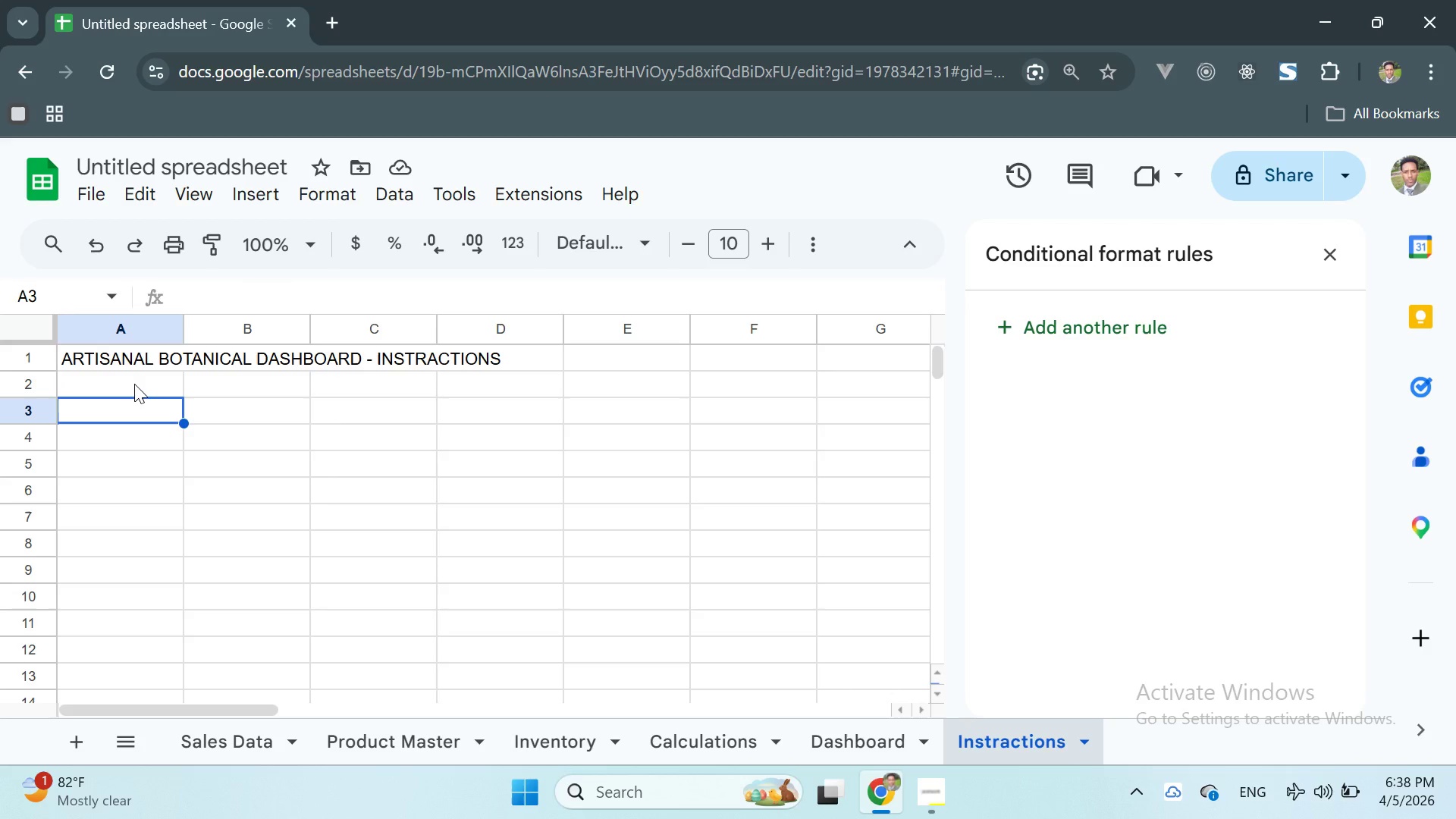 
type(How to Us)
key(Backspace)
key(Backspace)
type(use this dashboard:)
 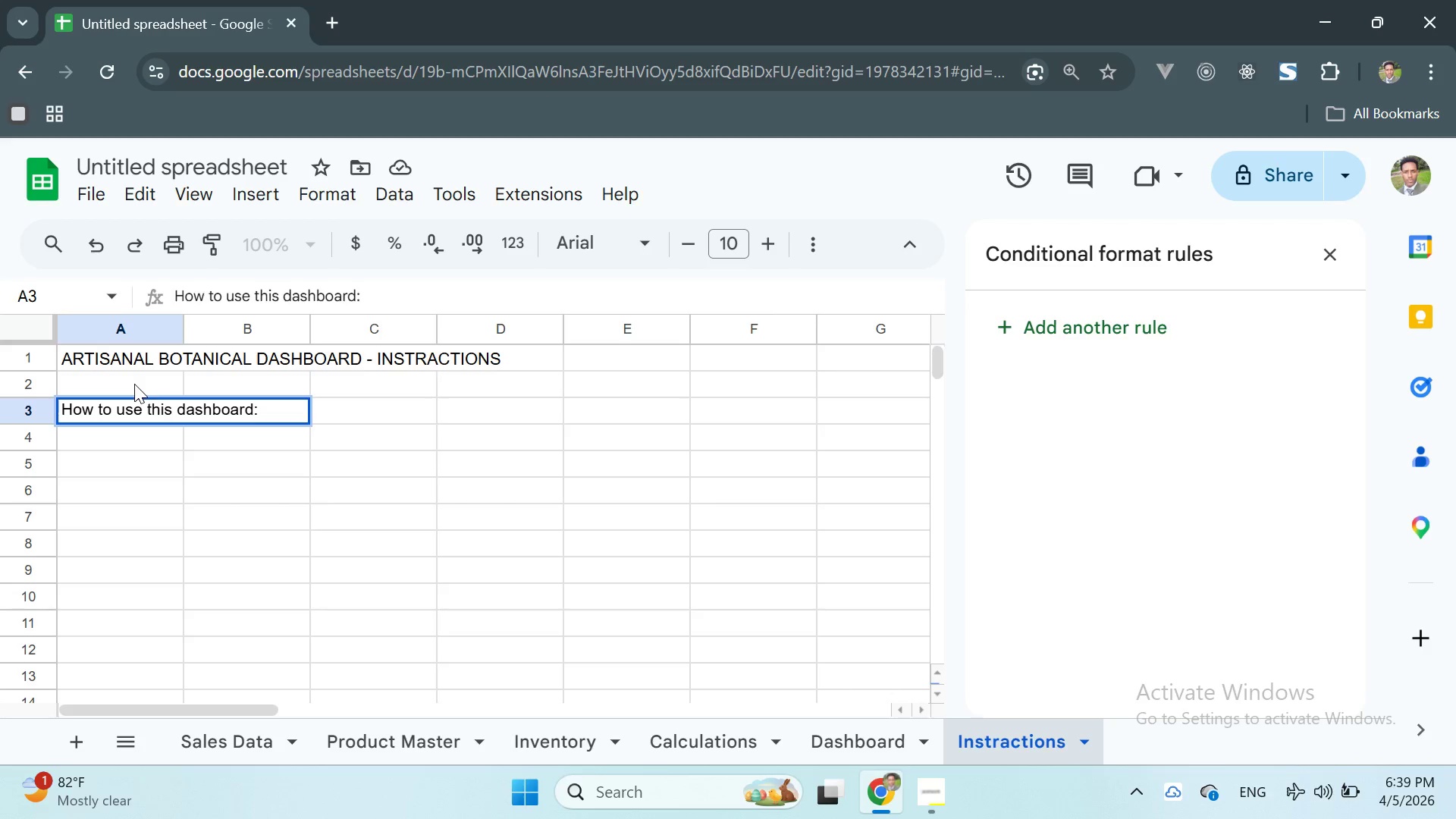 
key(Enter)
 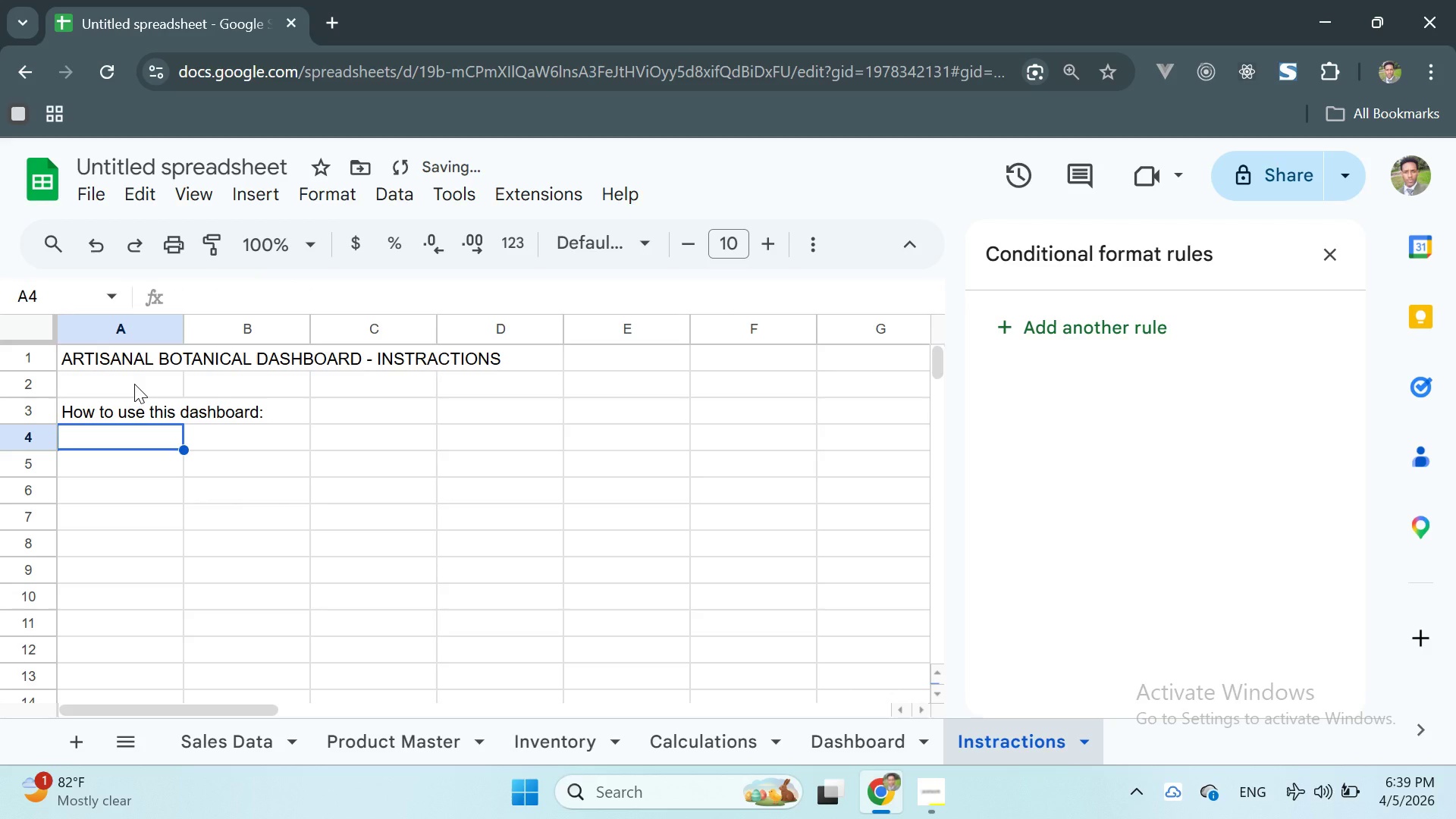 
type(1. th)
key(Backspace)
key(Backspace)
type(T)
key(Backspace)
key(Backspace)
type( Te)
key(Backspace)
type(he P)
key(Backspace)
type(picot )
key(Backspace)
key(Backspace)
key(Backspace)
key(Backspace)
type(vot table )
 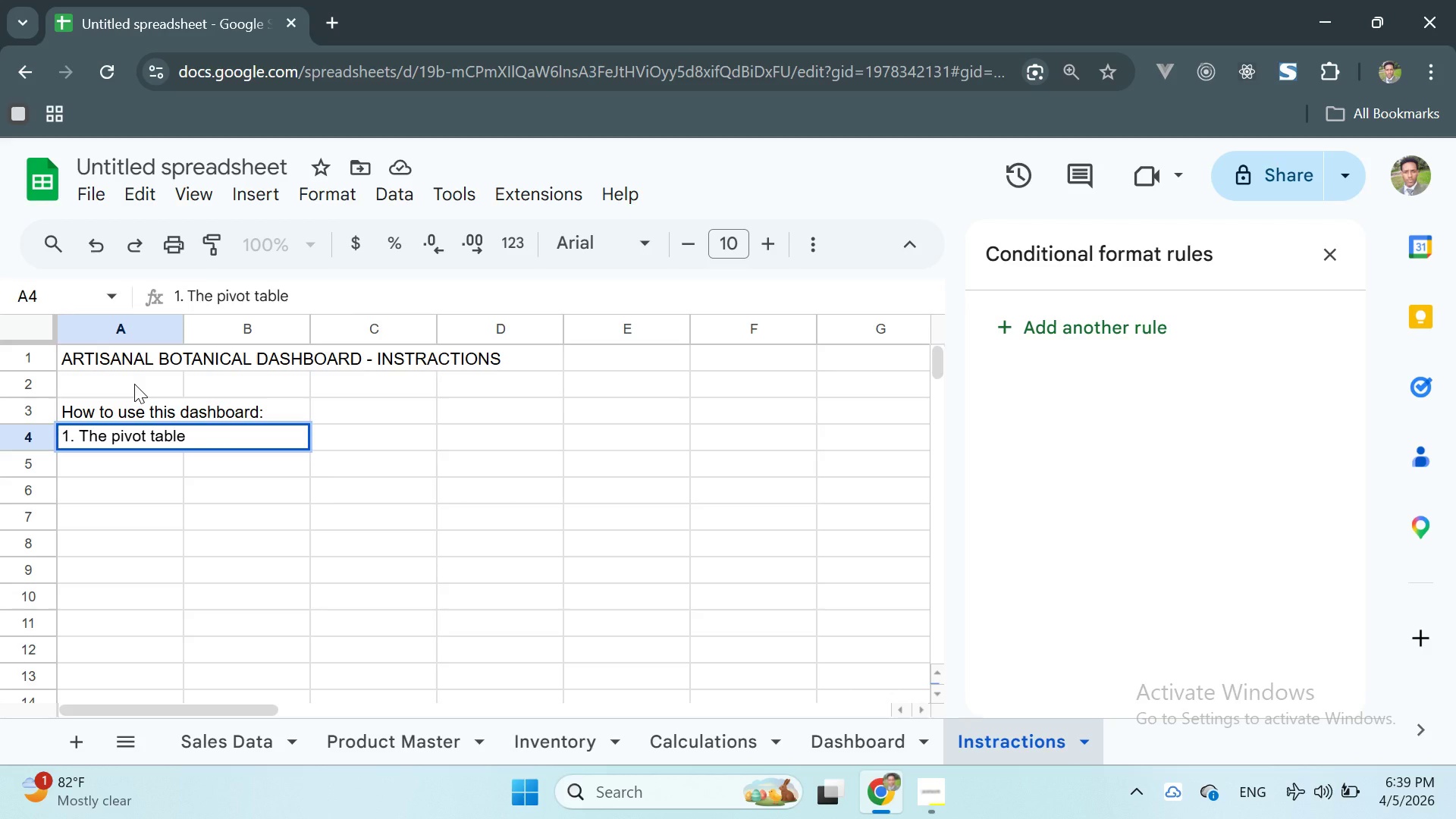 
type(shows total revenue by month)
 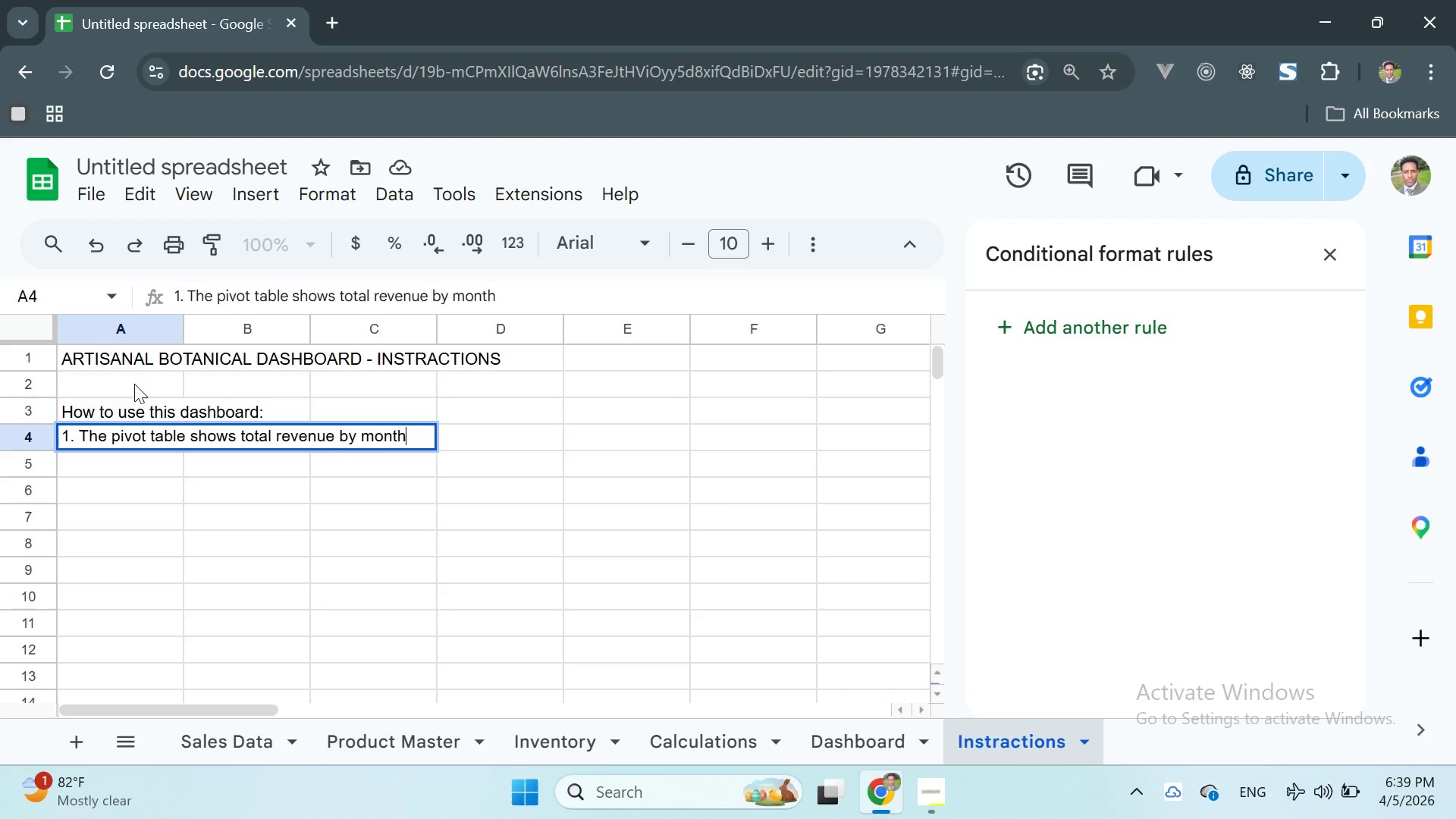 
key(Enter)
 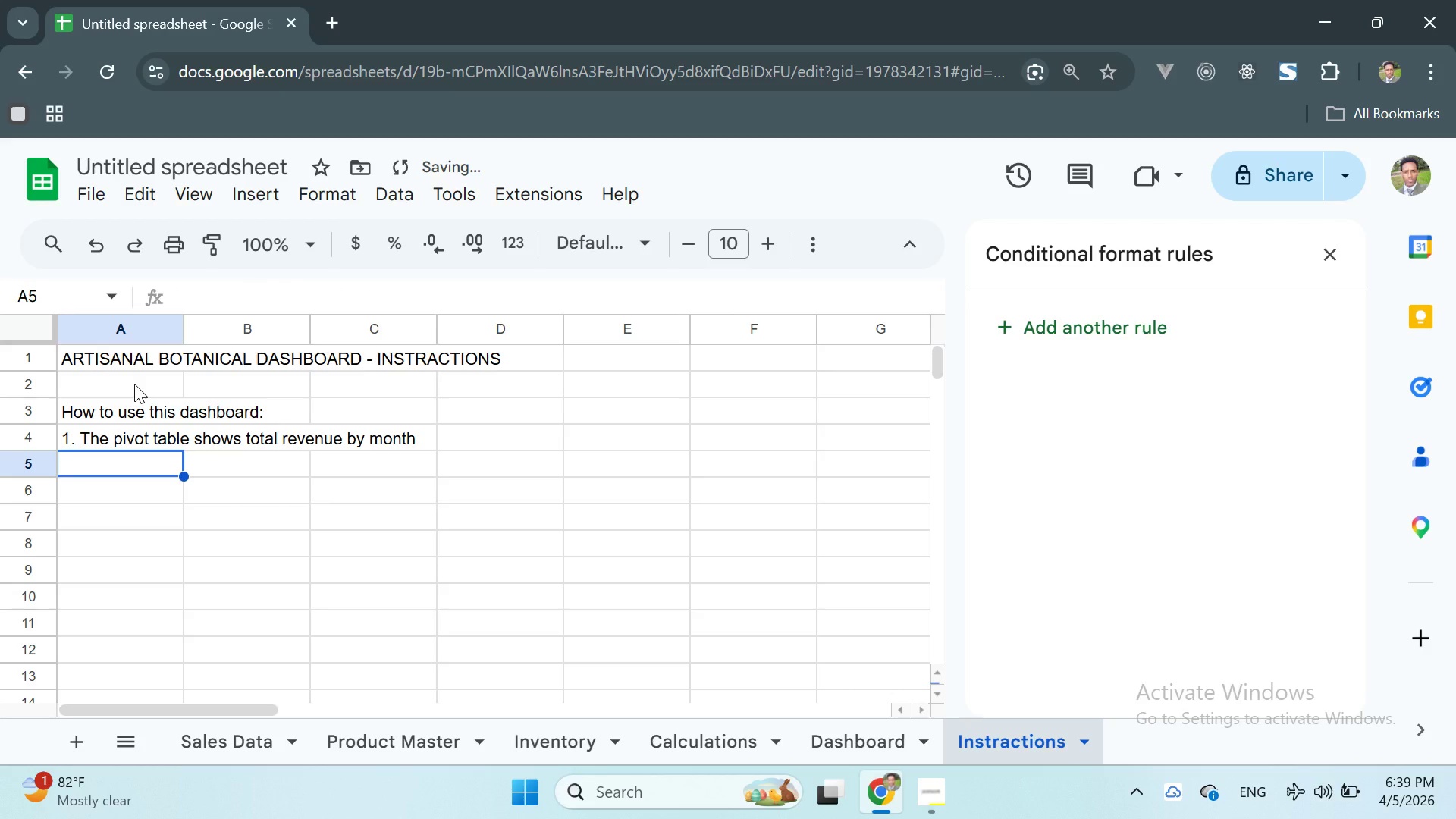 
key(2)
 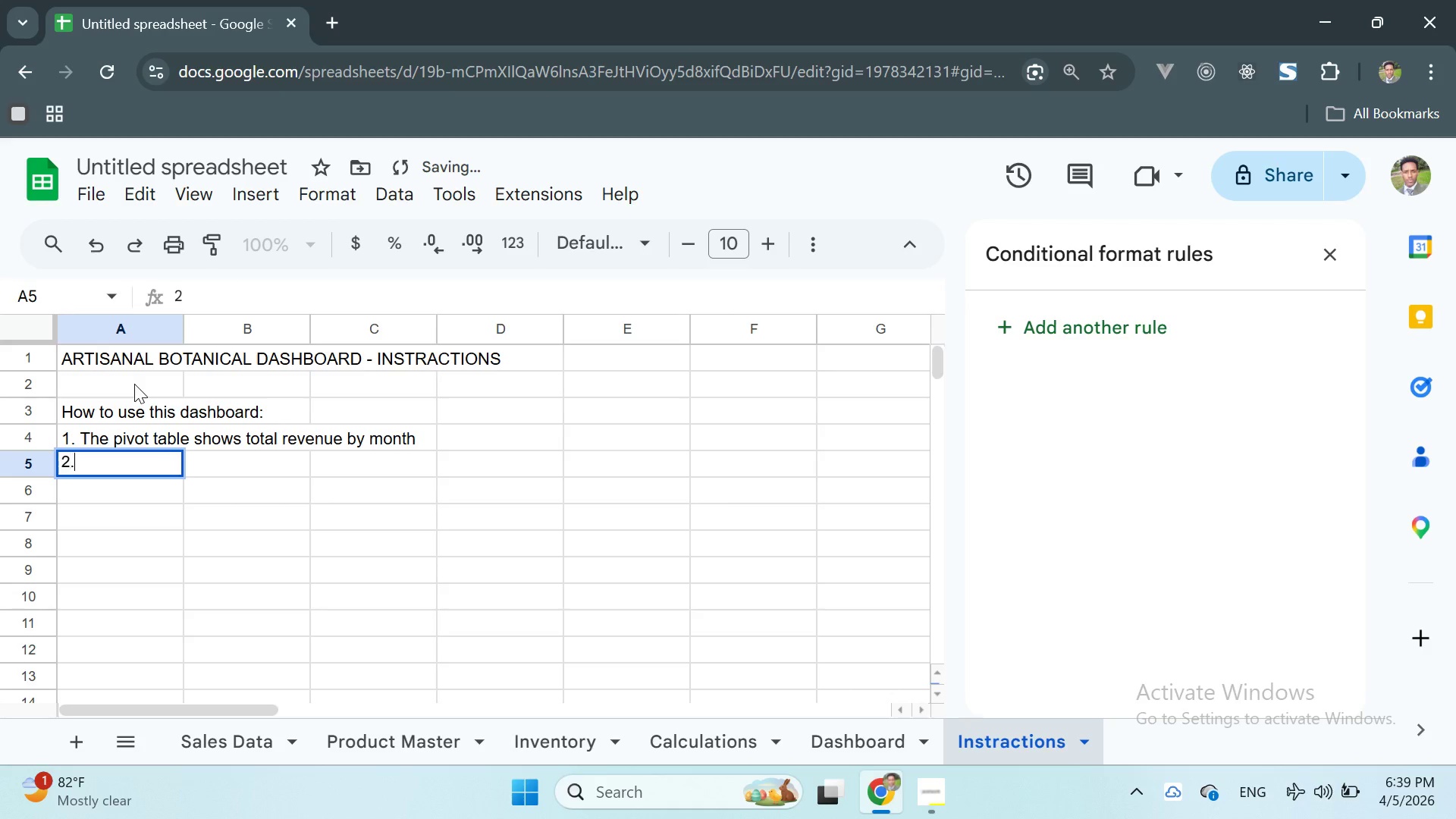 
key(Period)
 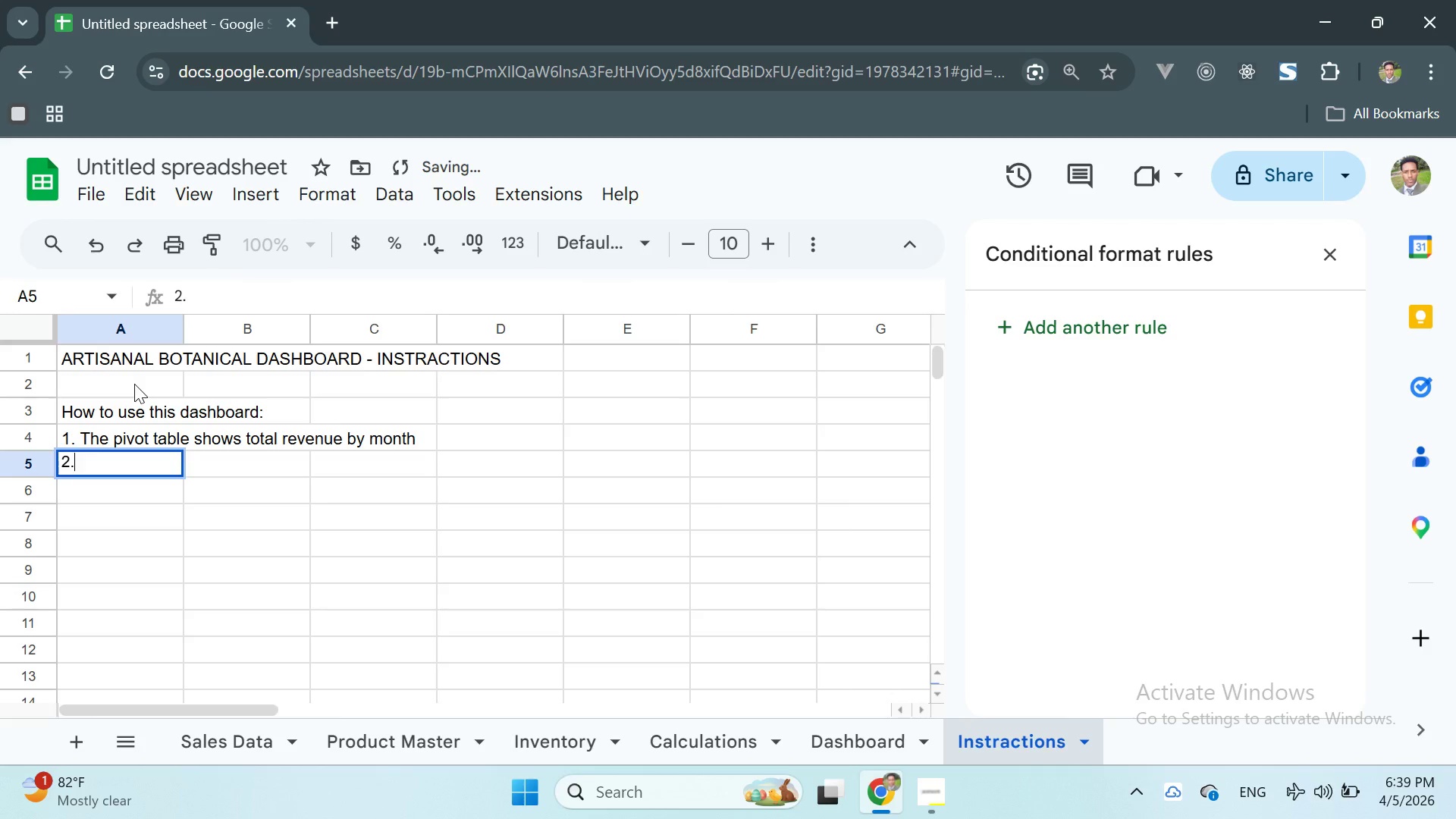 
key(Space)
 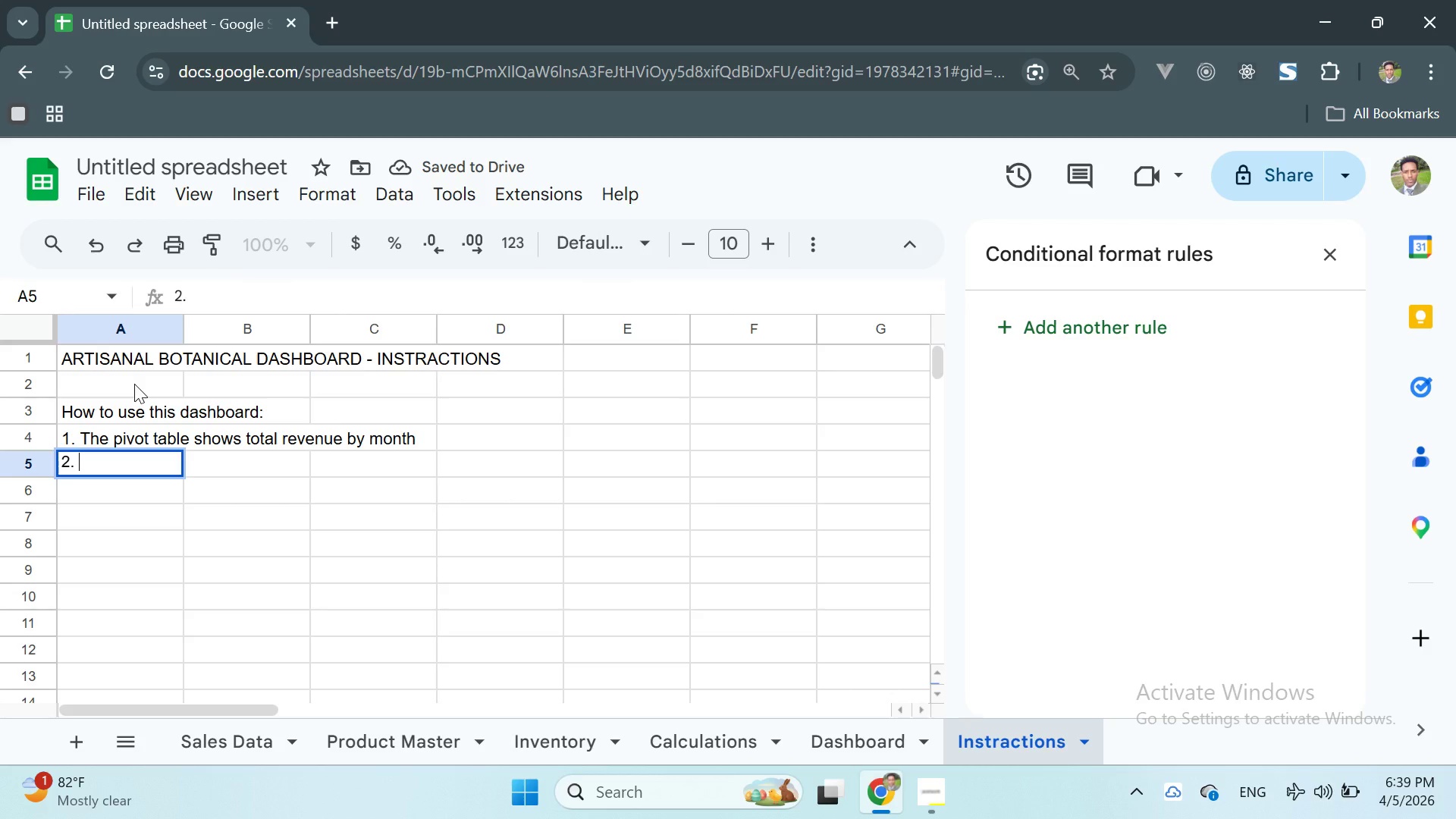 
type(t)
key(Backspace)
type(The chart below shows)
 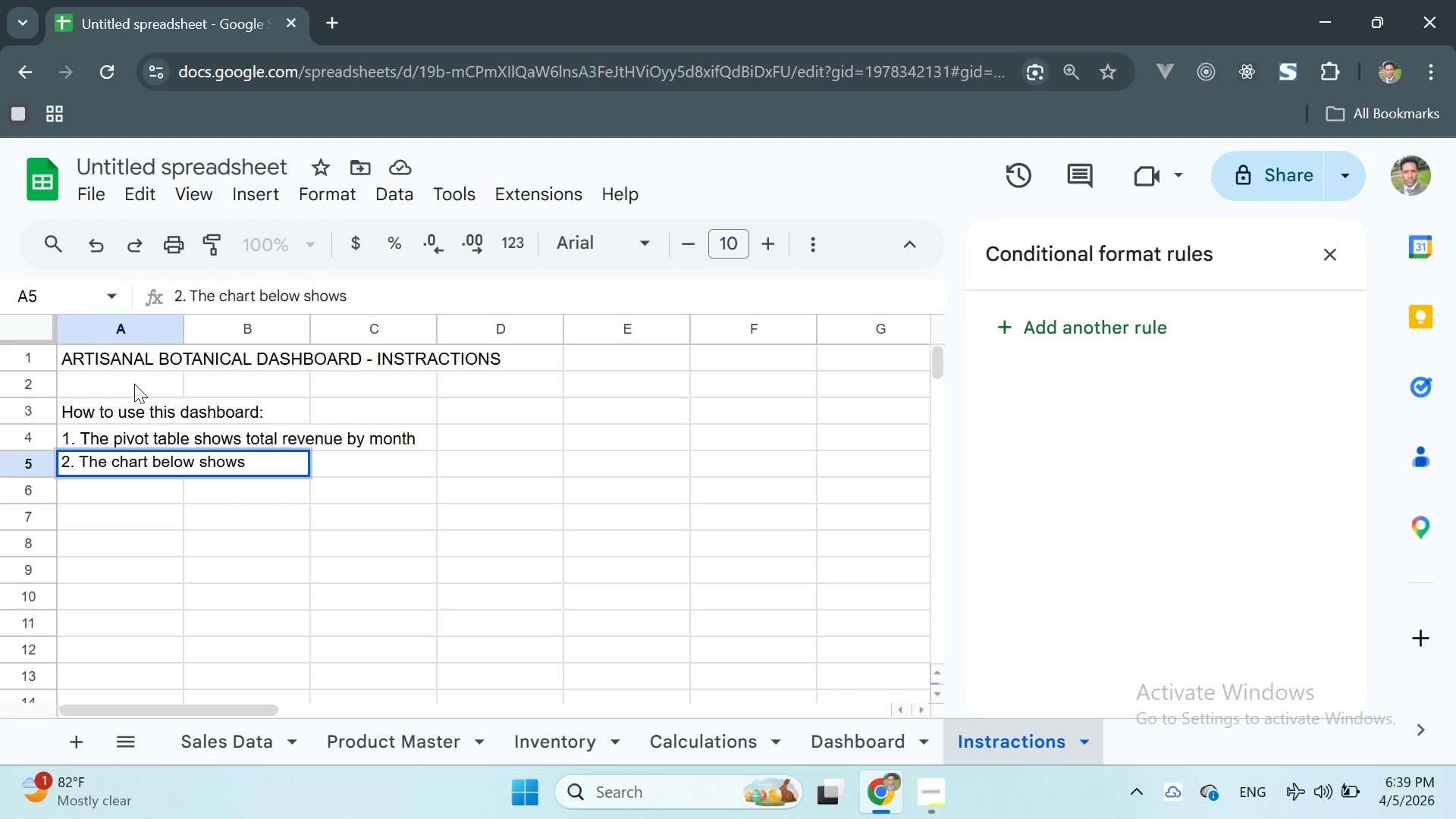 
key(Backspace)
 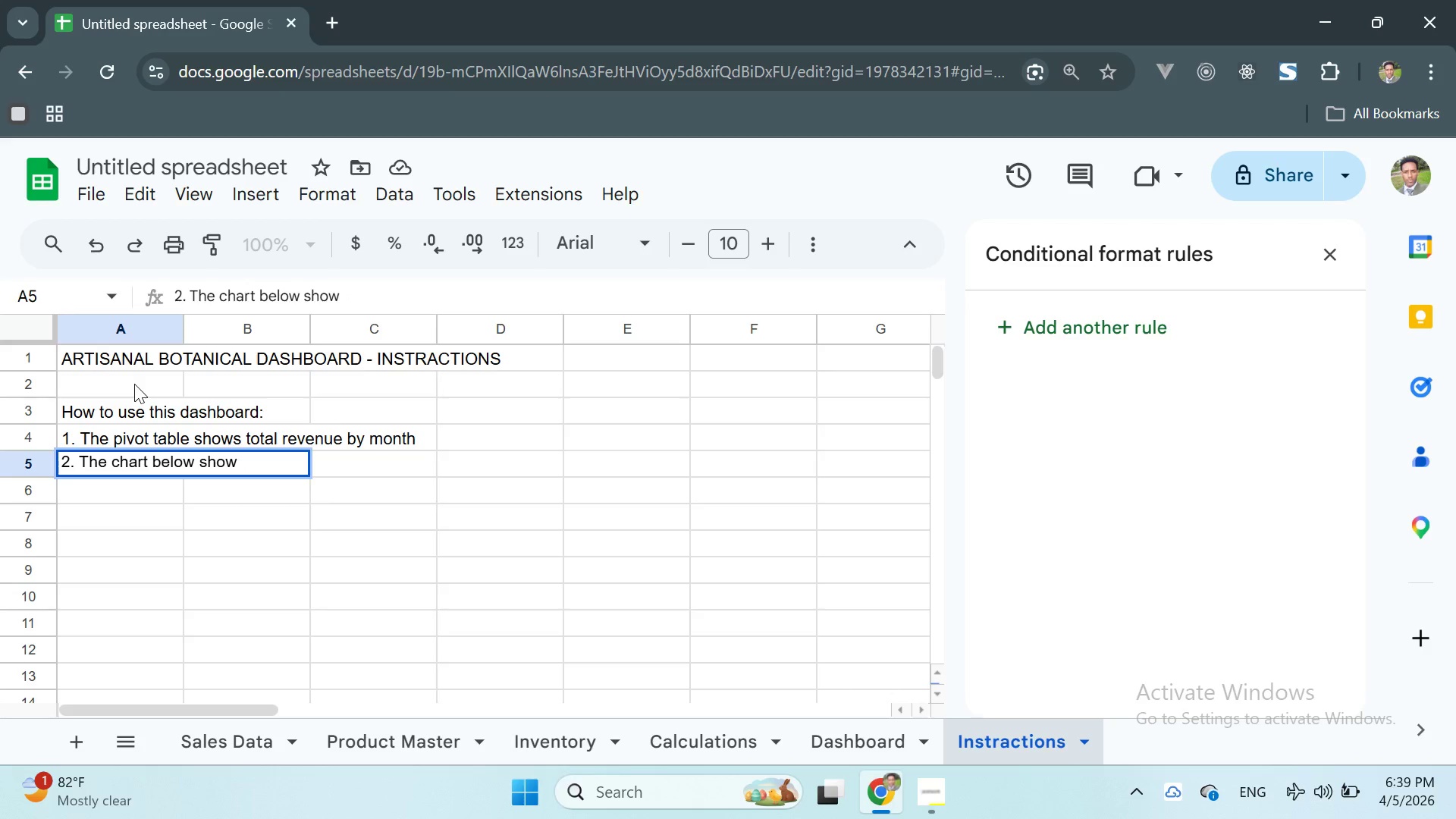 
key(Backspace)
 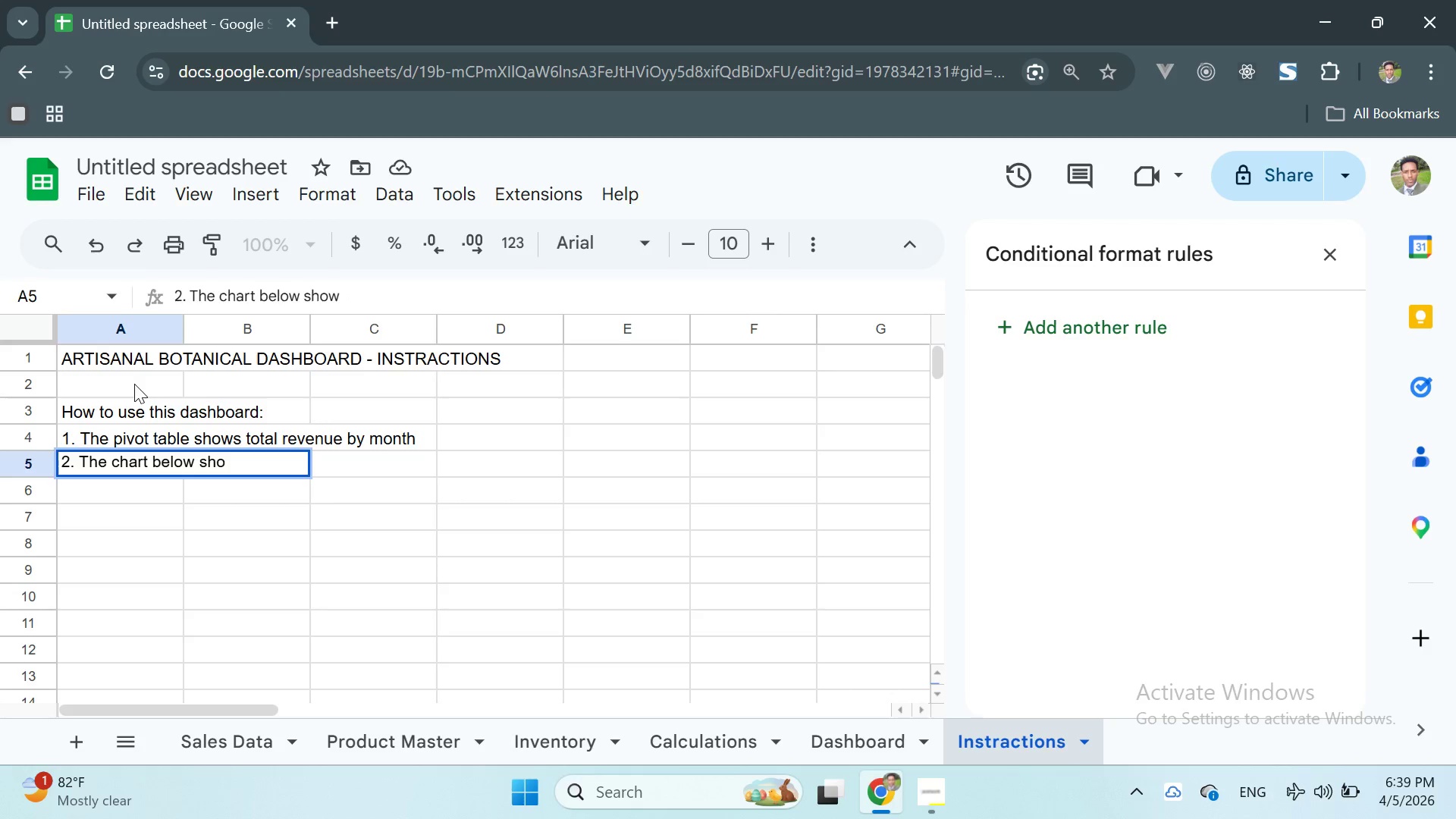 
left_click([134, 384])
 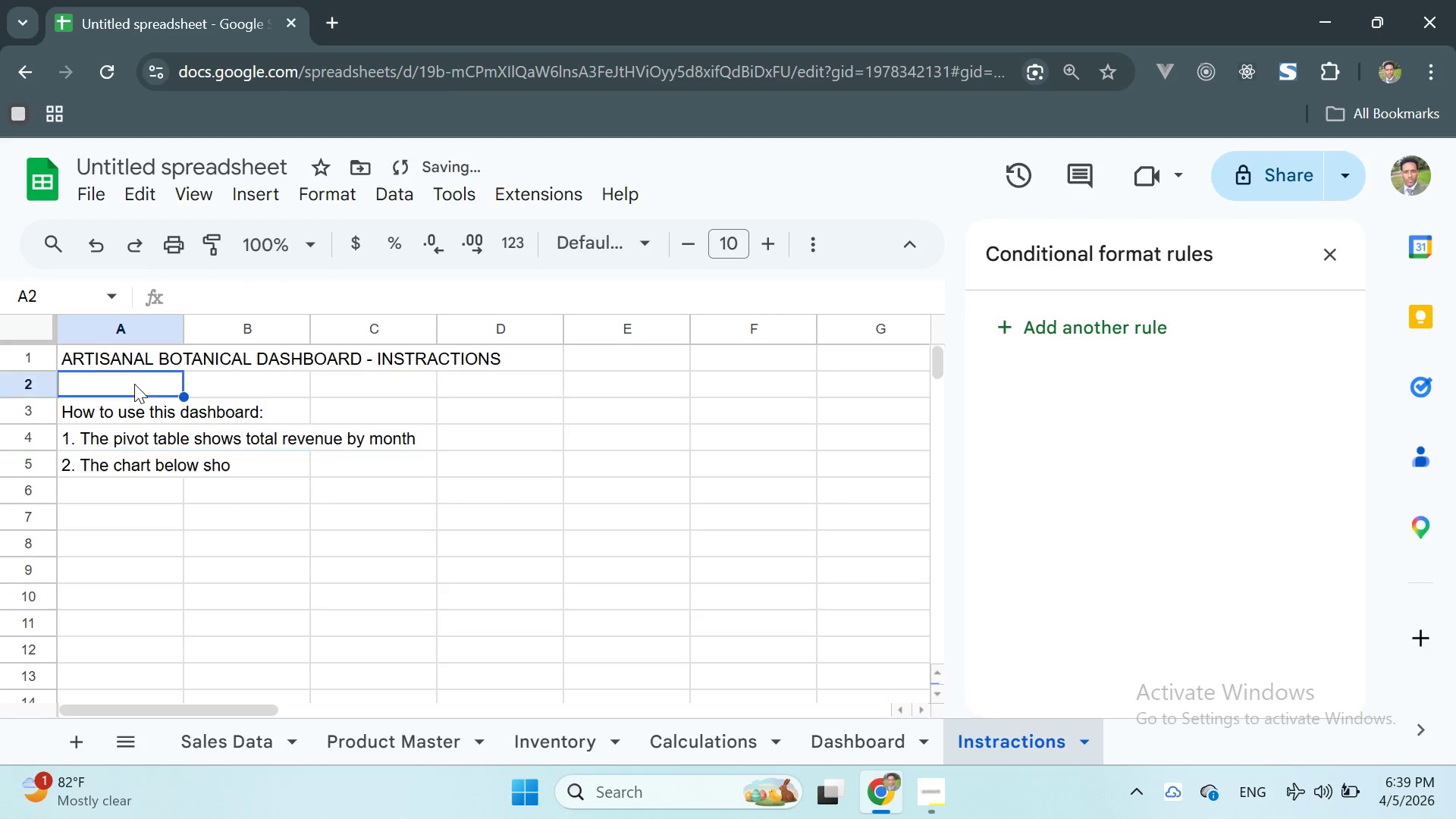 
key(Backspace)
 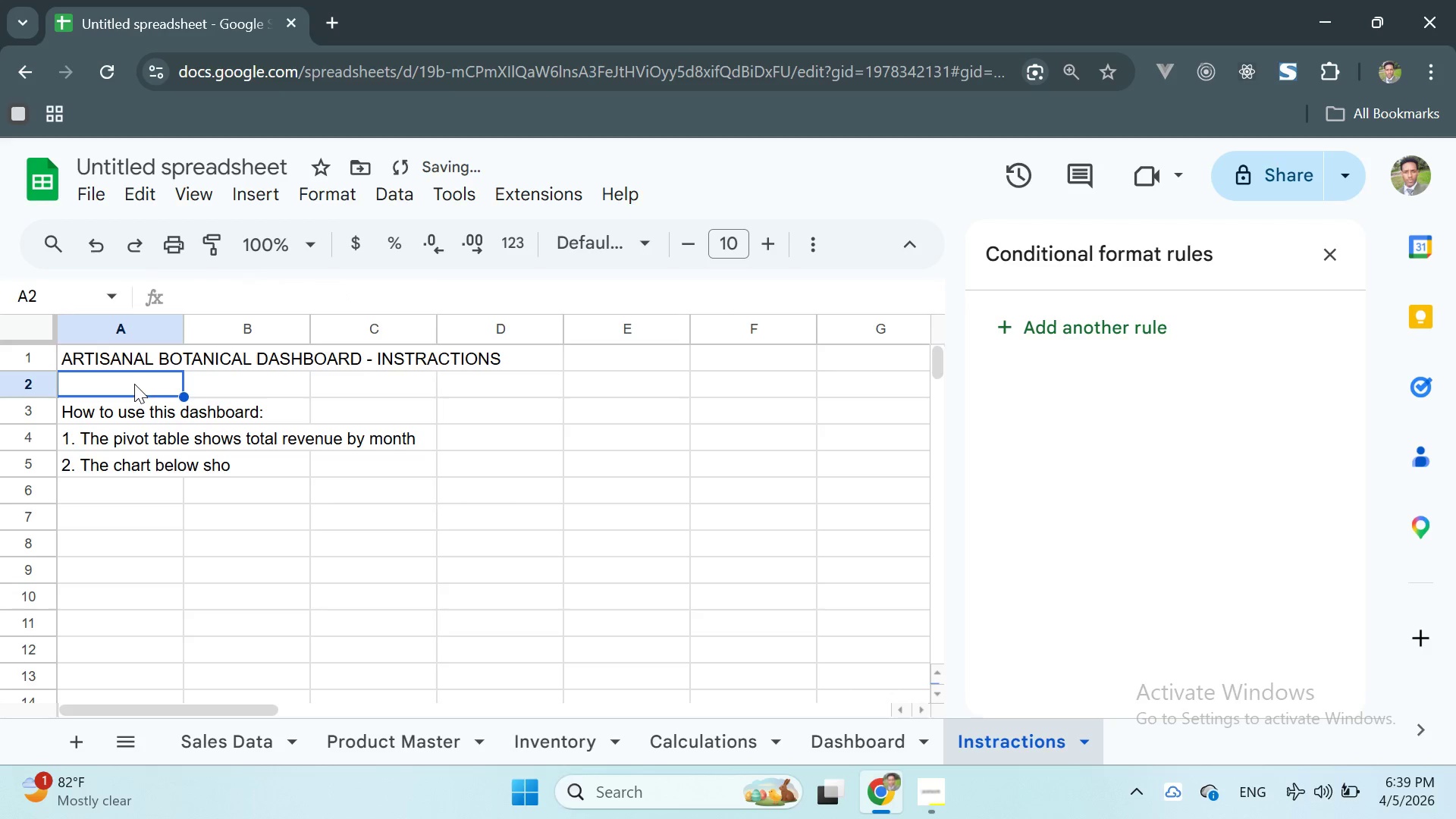 
key(Backspace)
 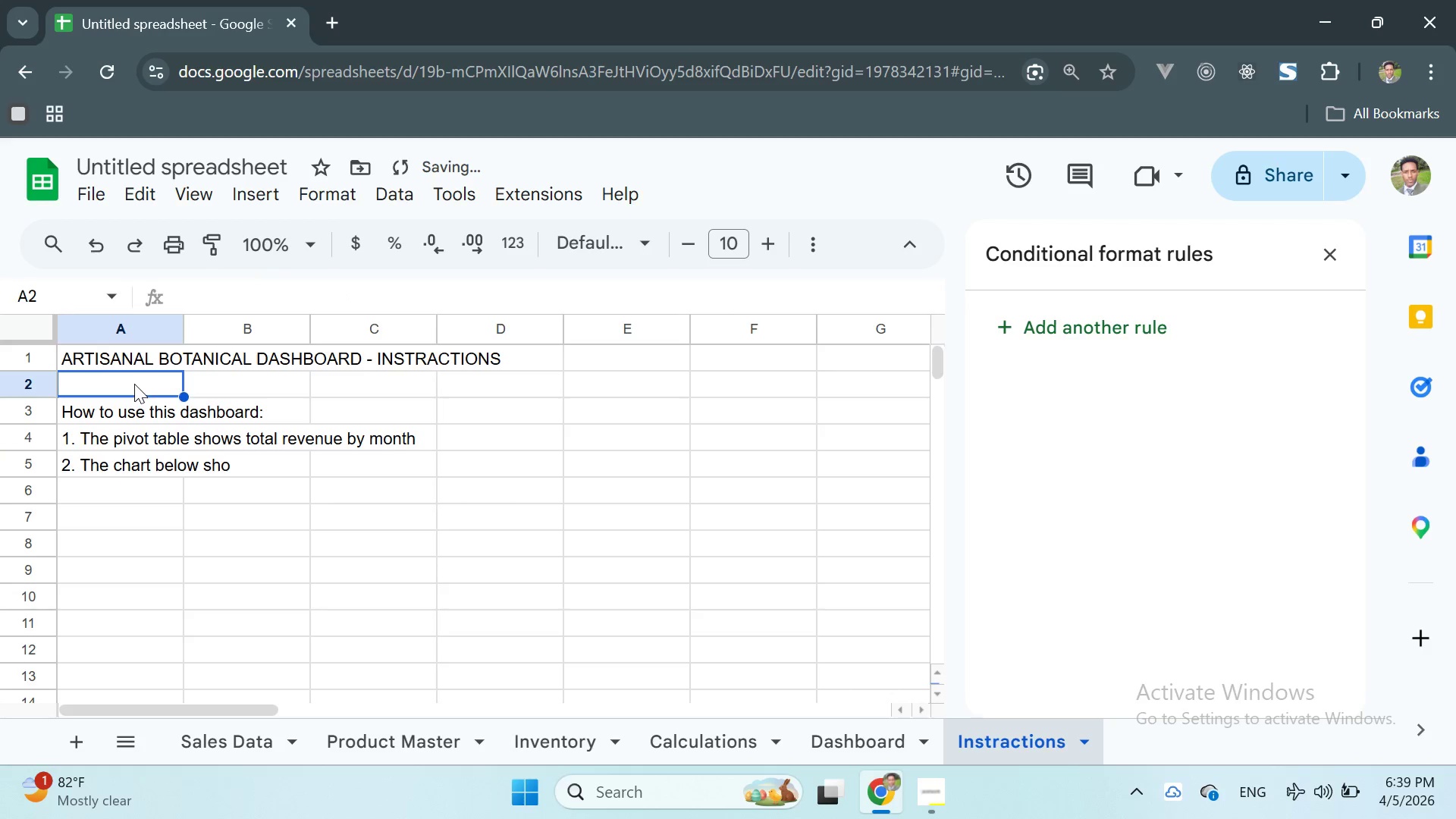 
key(Backspace)
 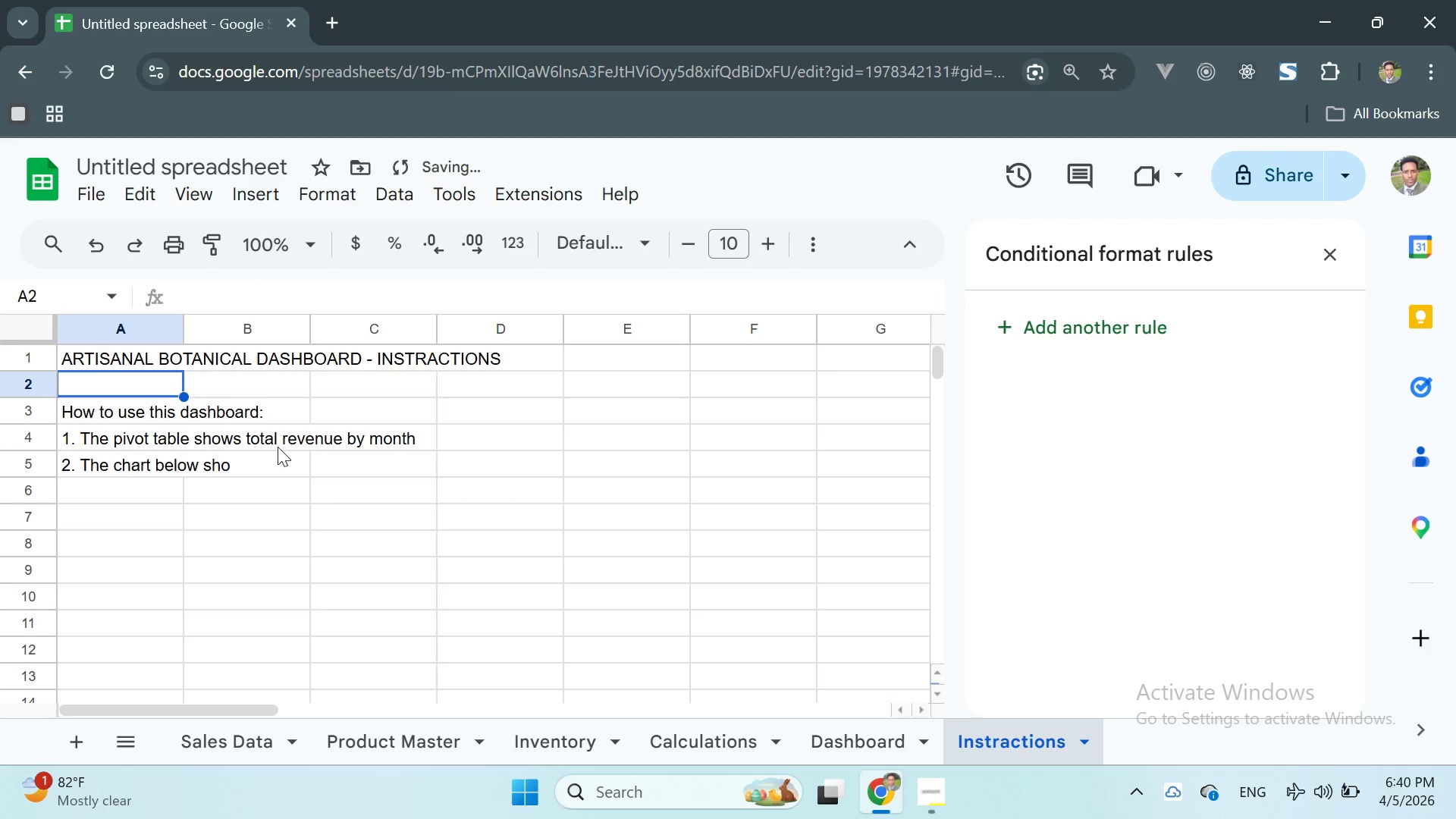 
double_click([249, 461])
 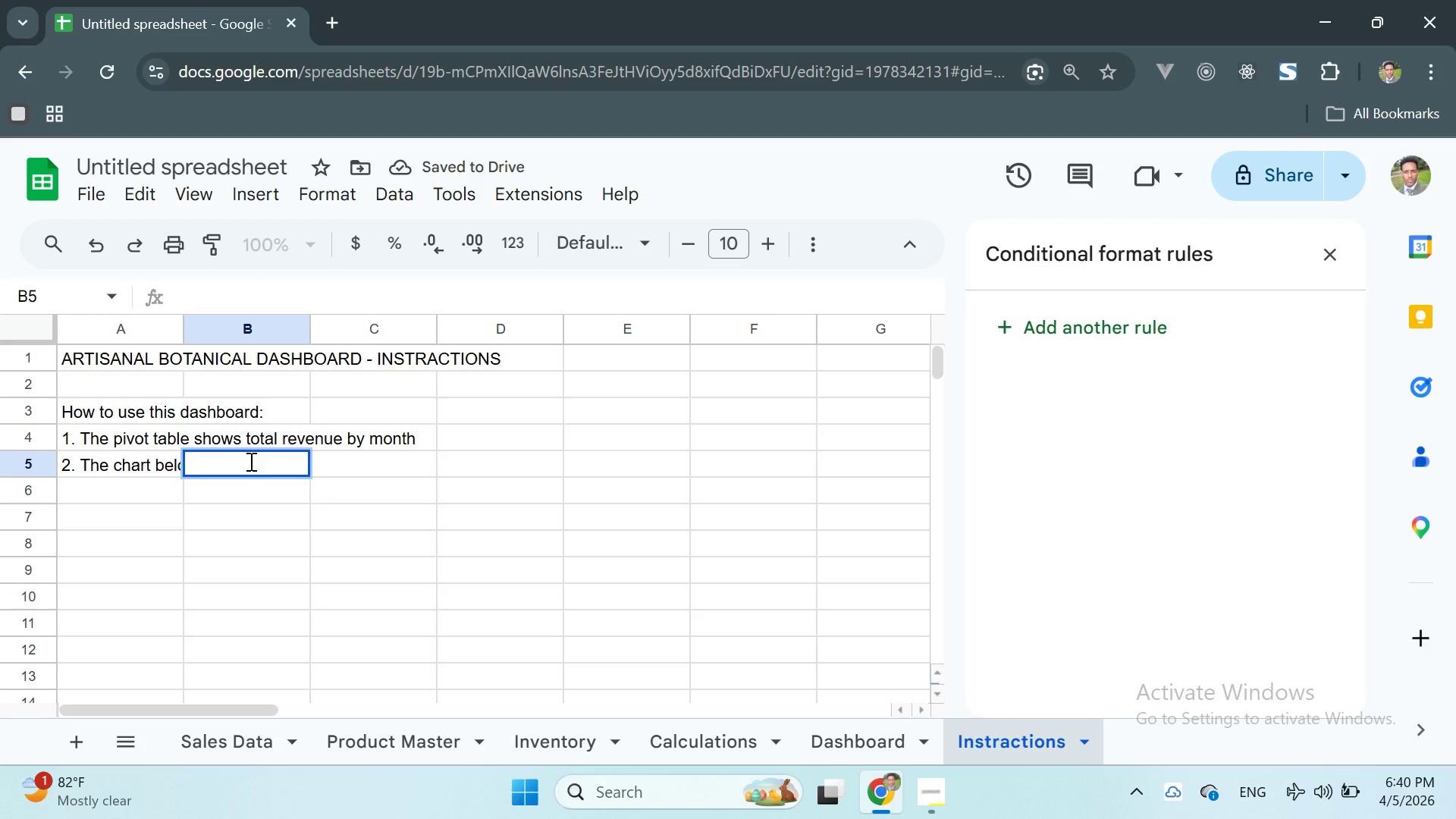 
key(Backspace)
type(vi)
key(Backspace)
key(Backspace)
 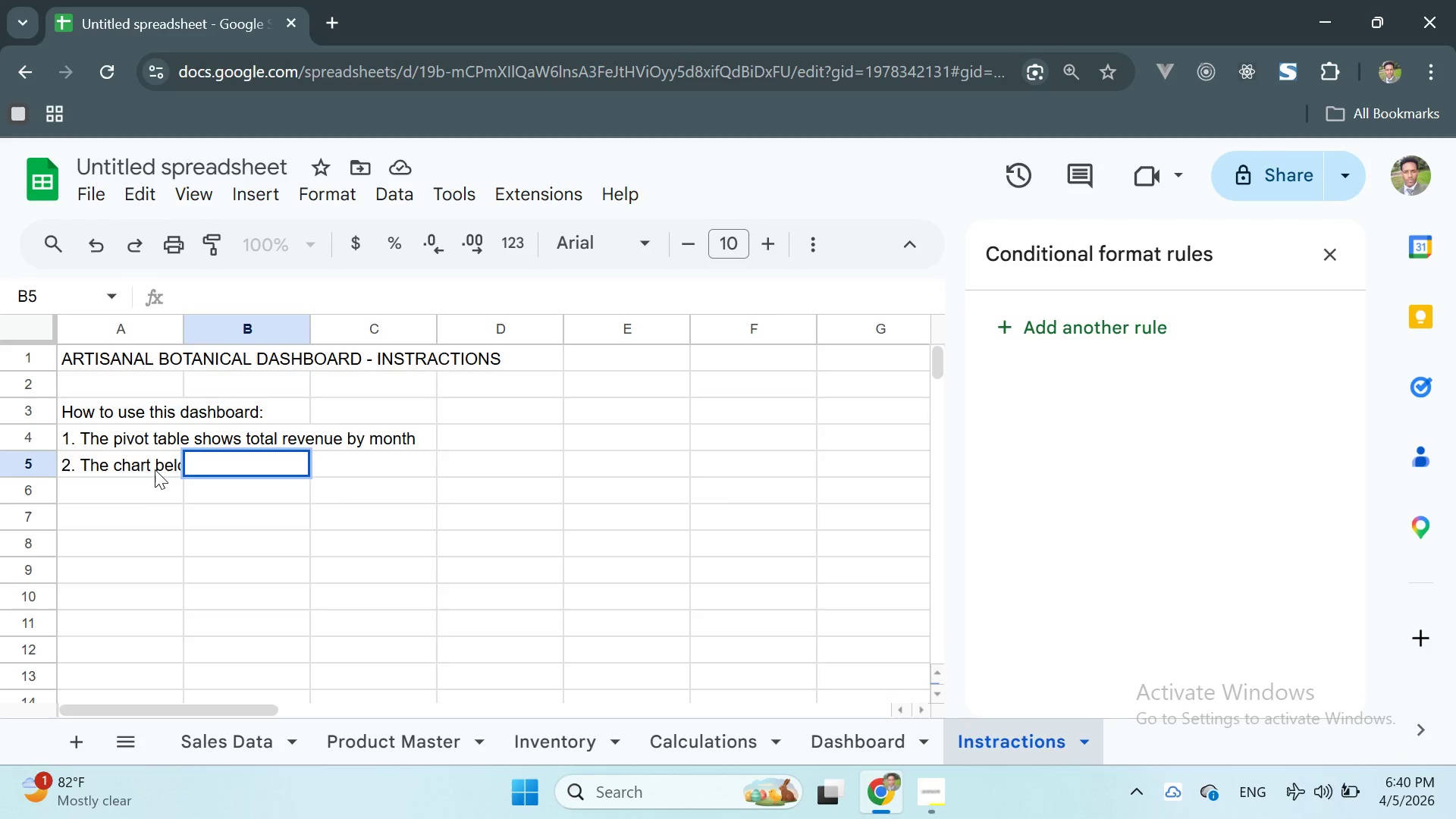 
double_click([146, 468])
 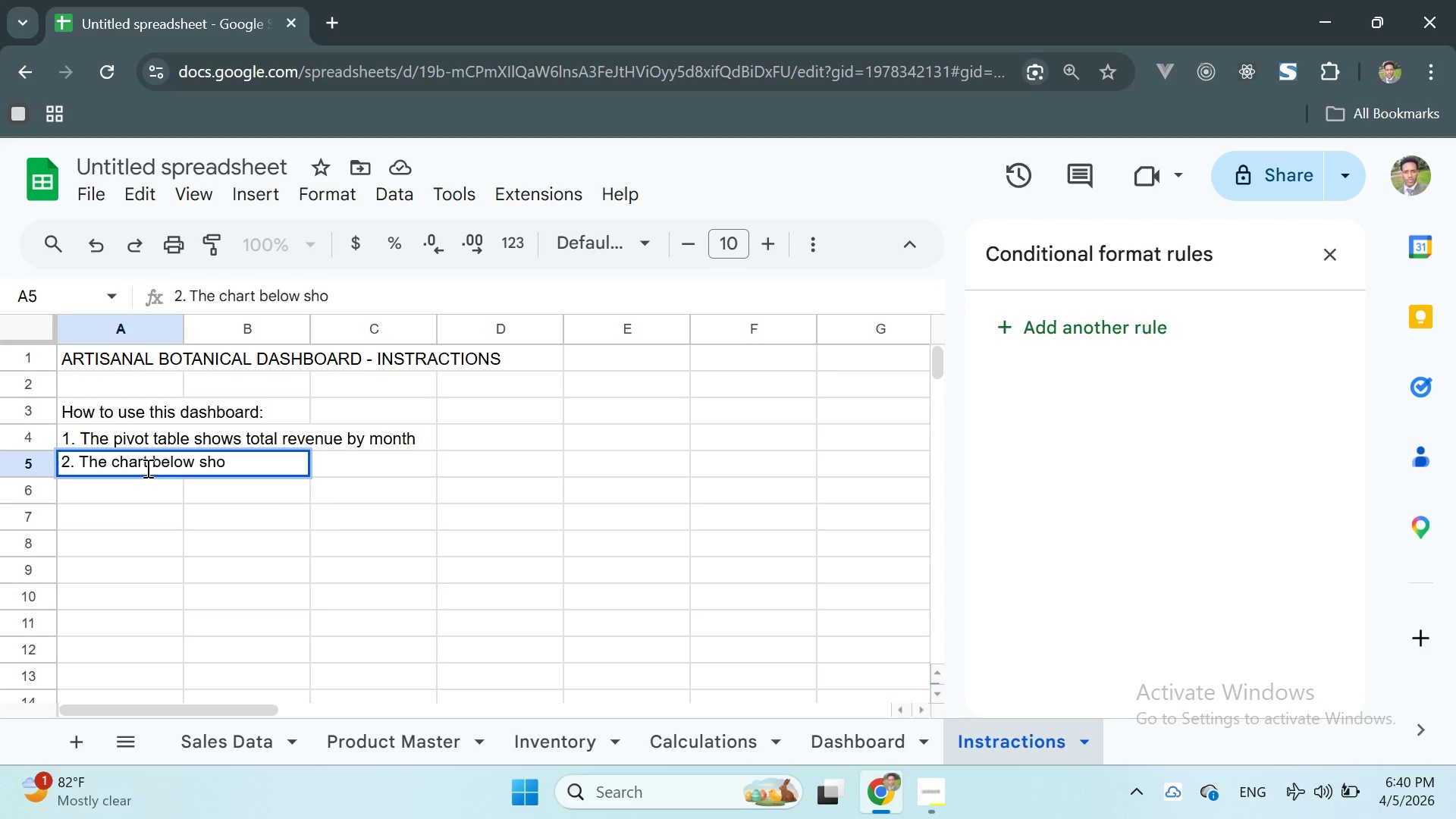 
key(Backspace)
key(Backspace)
key(Backspace)
type(visualizes monthly)
 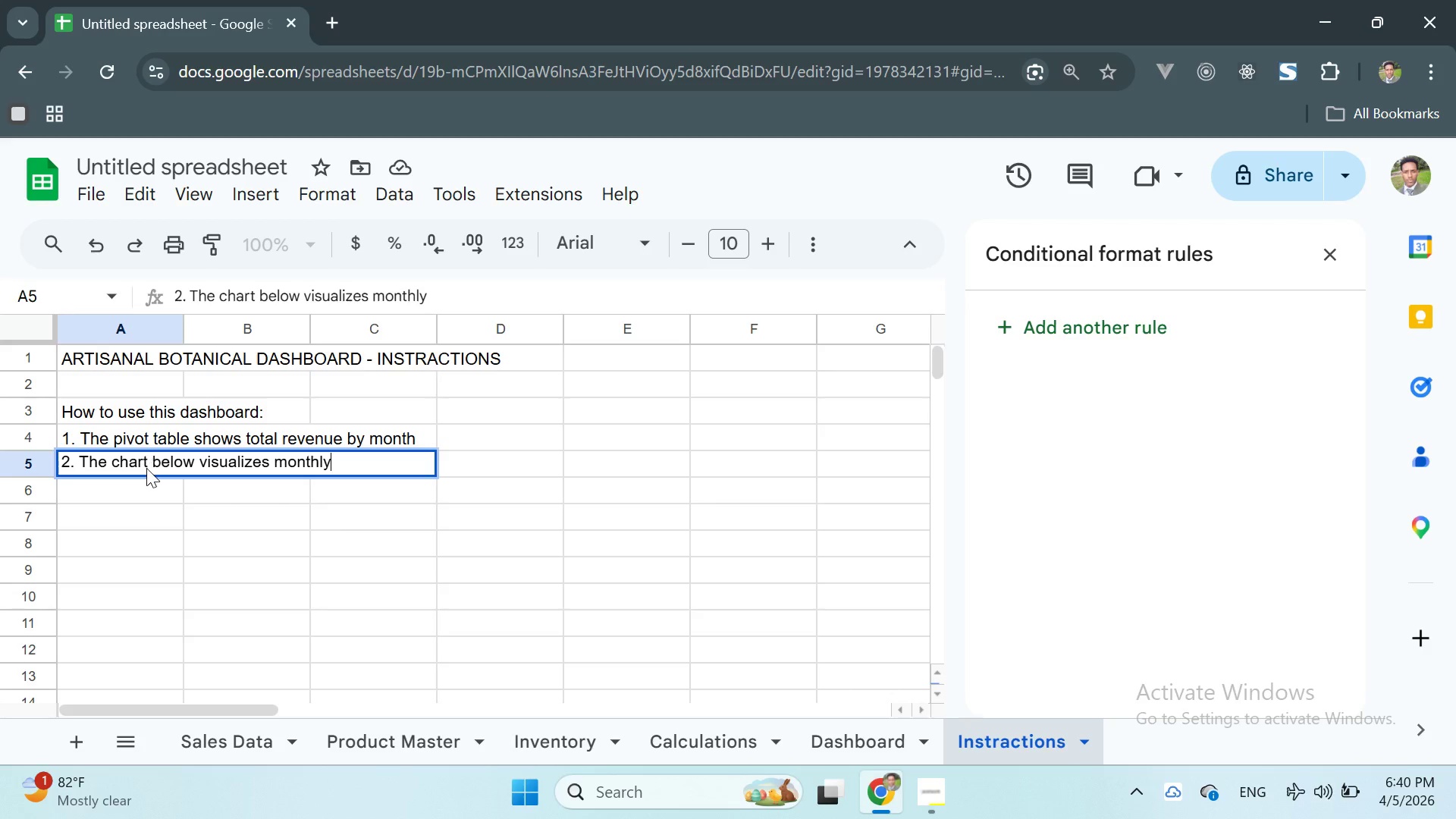 
key(Enter)
 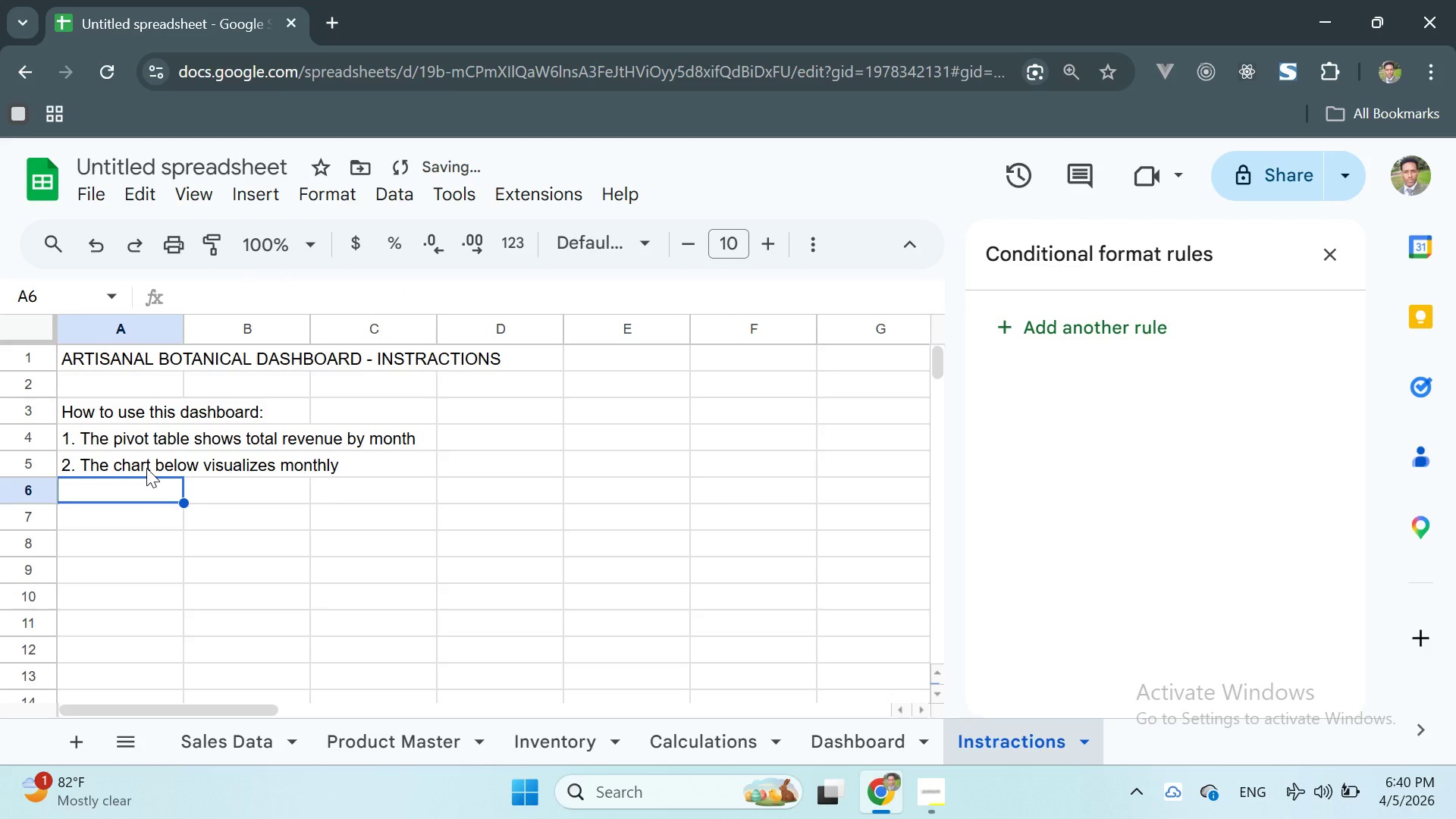 
type(2)
key(Backspace)
type(3. T)
key(Backspace)
type(Inventory sheet shows stock levels)
 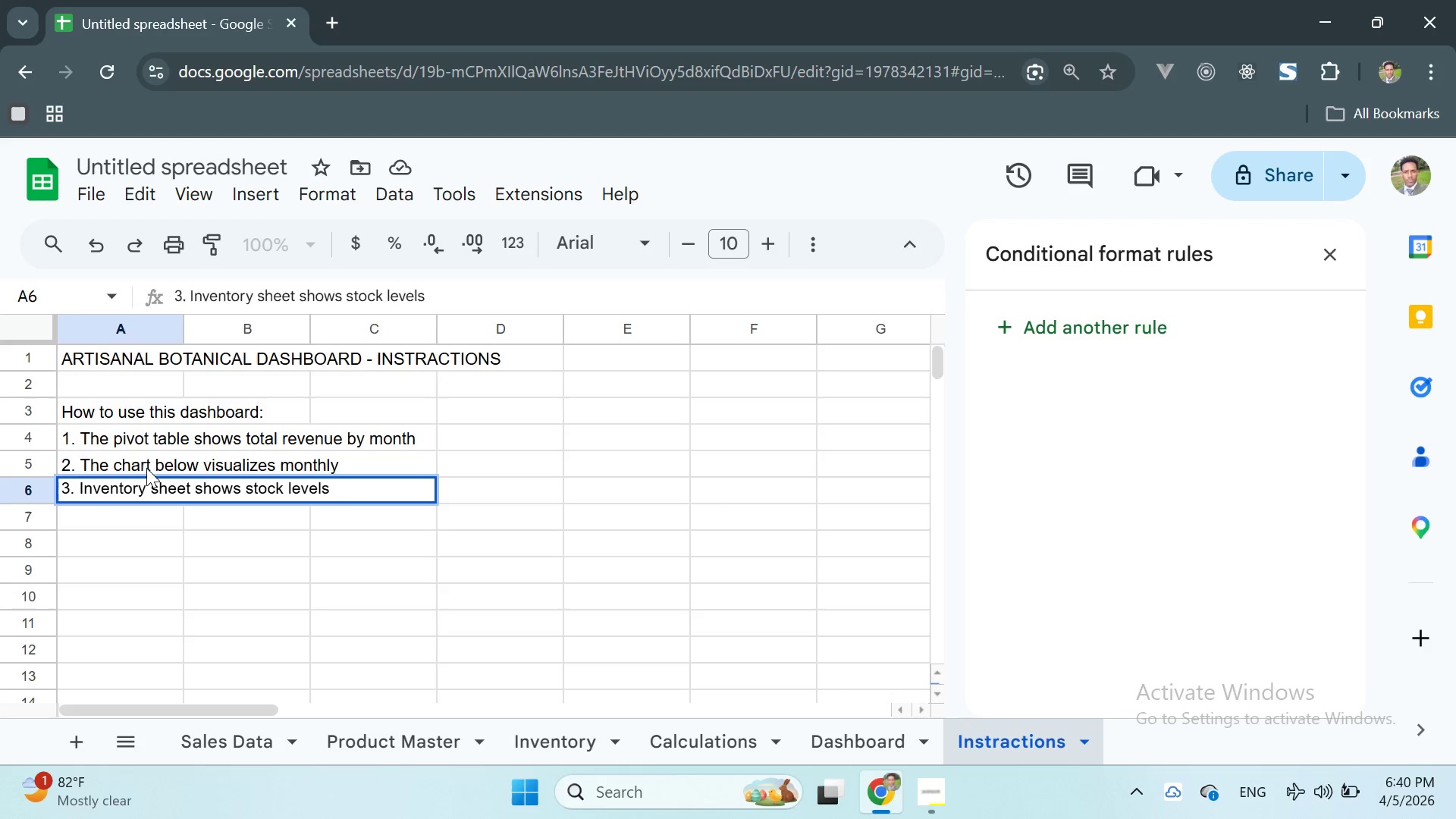 
hold_key(key=CapsLock, duration=0.31)
 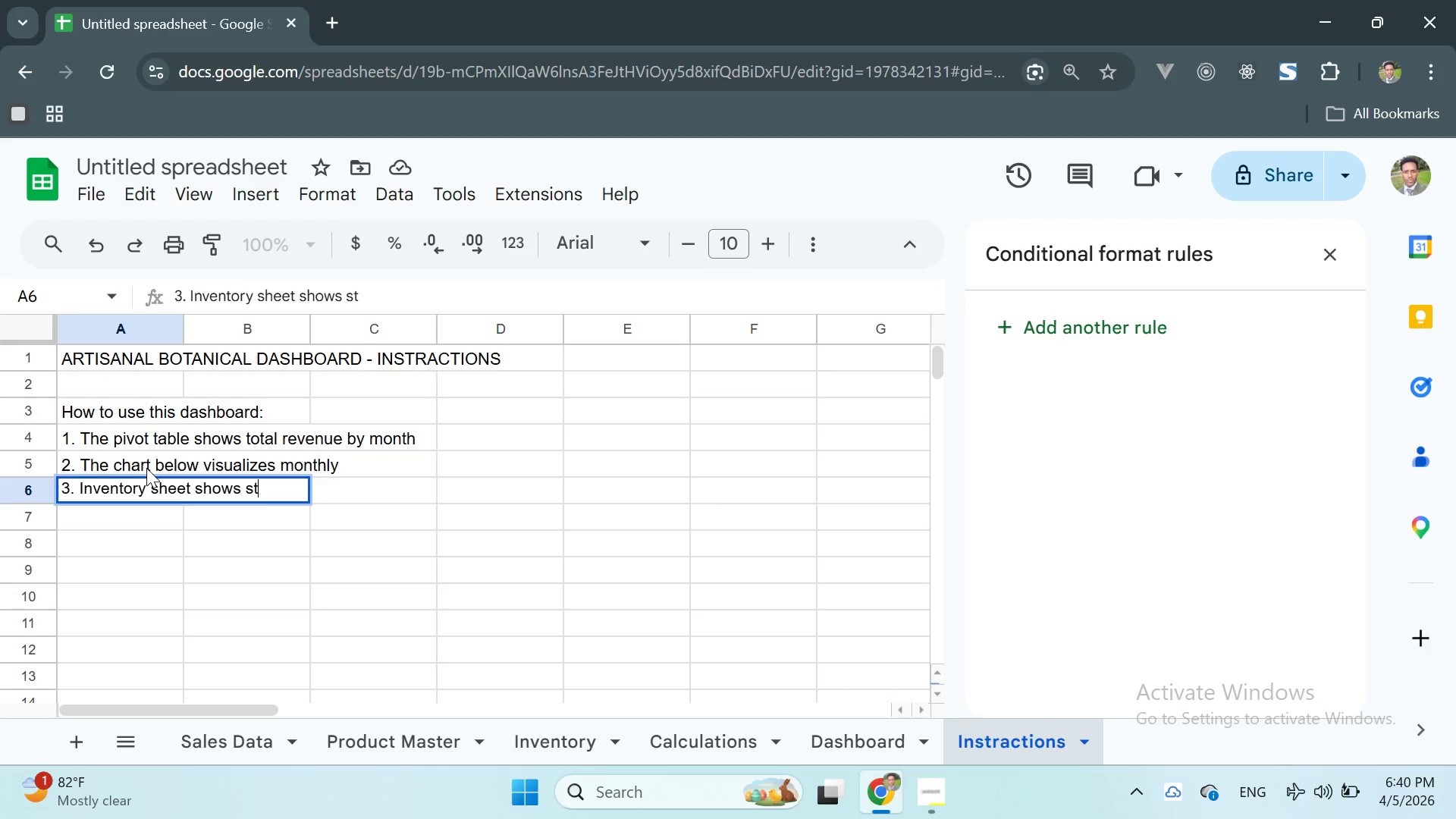 
key(Enter)
 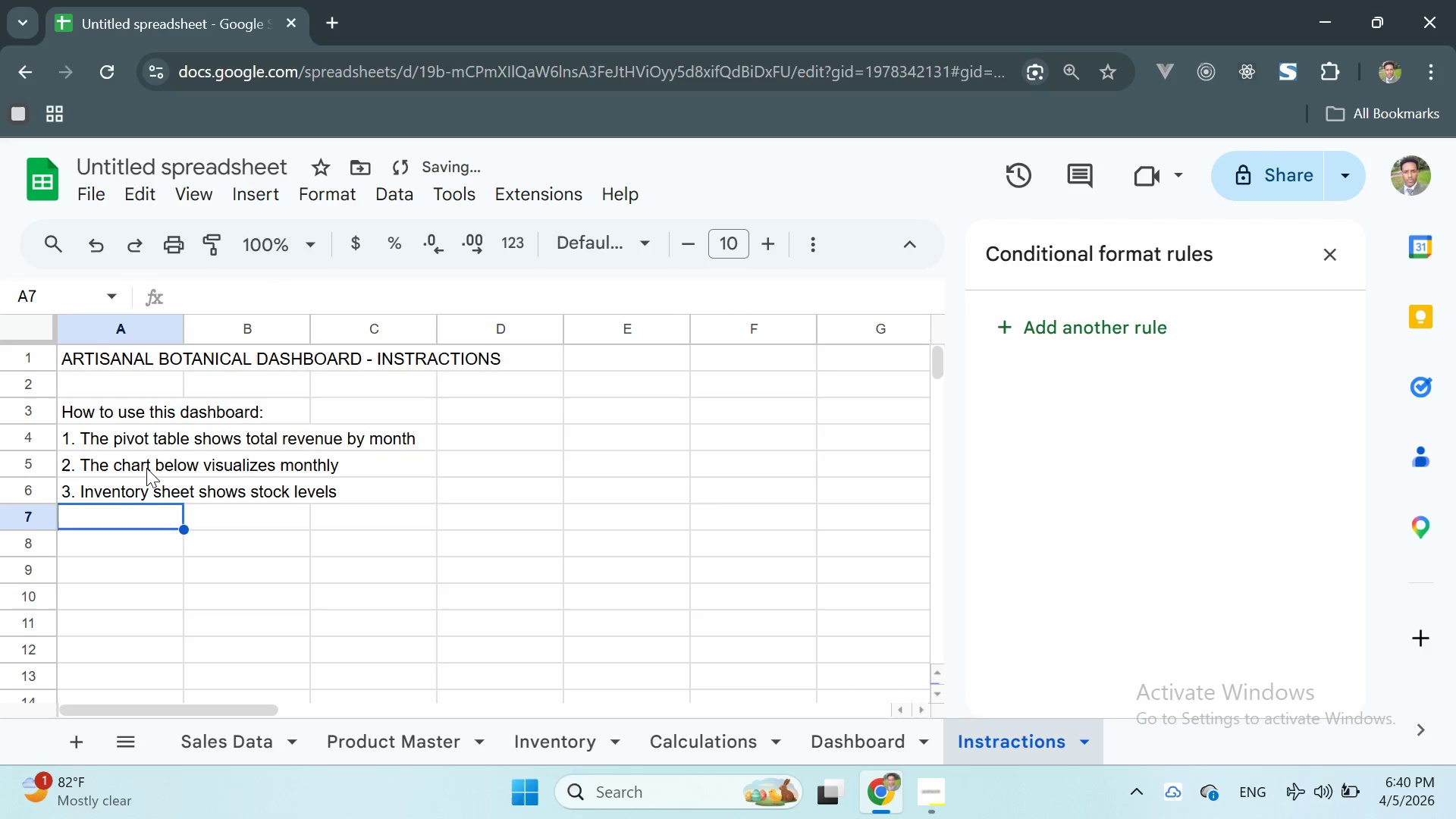 
key(Enter)
 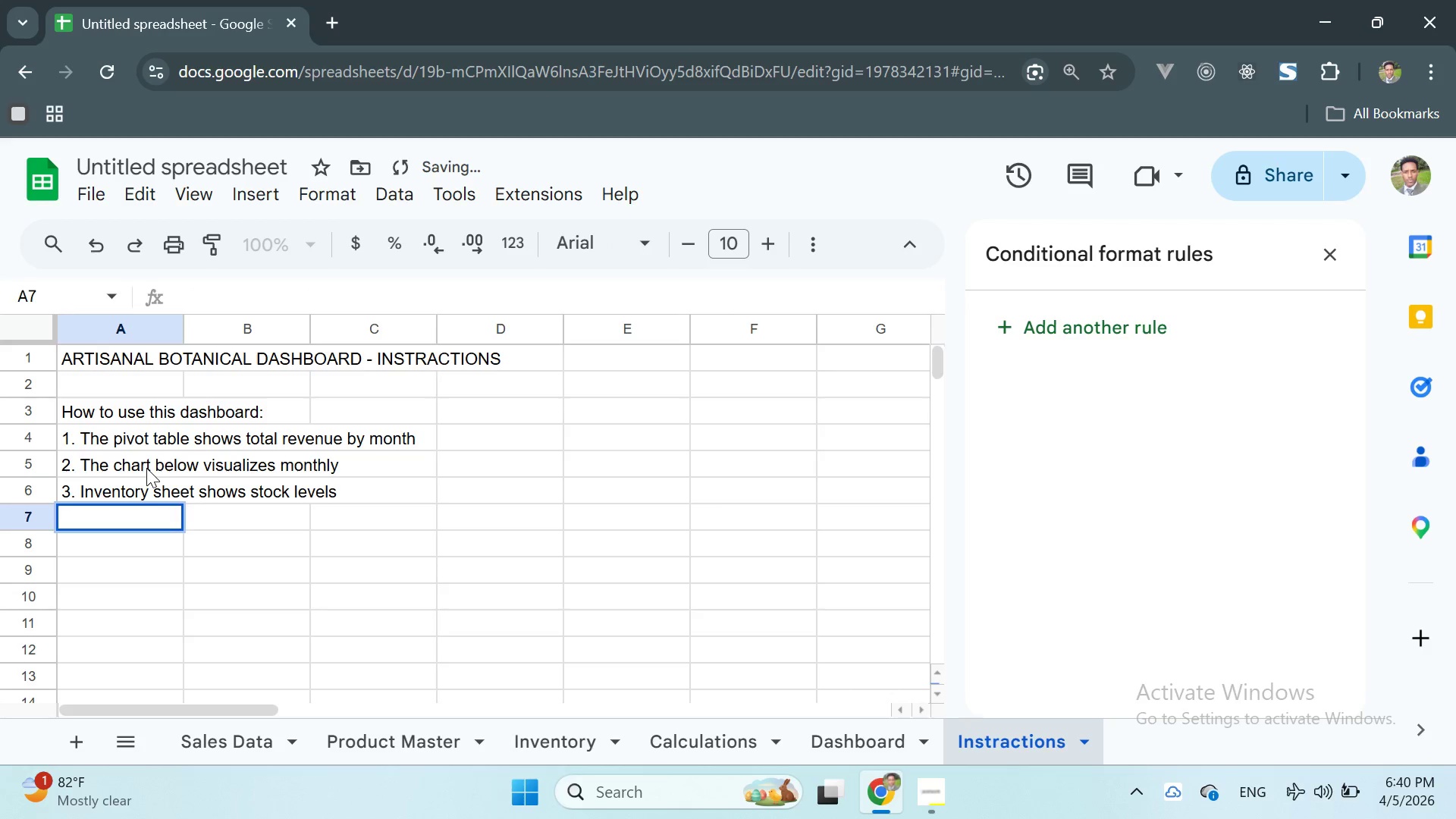 
key(Enter)
 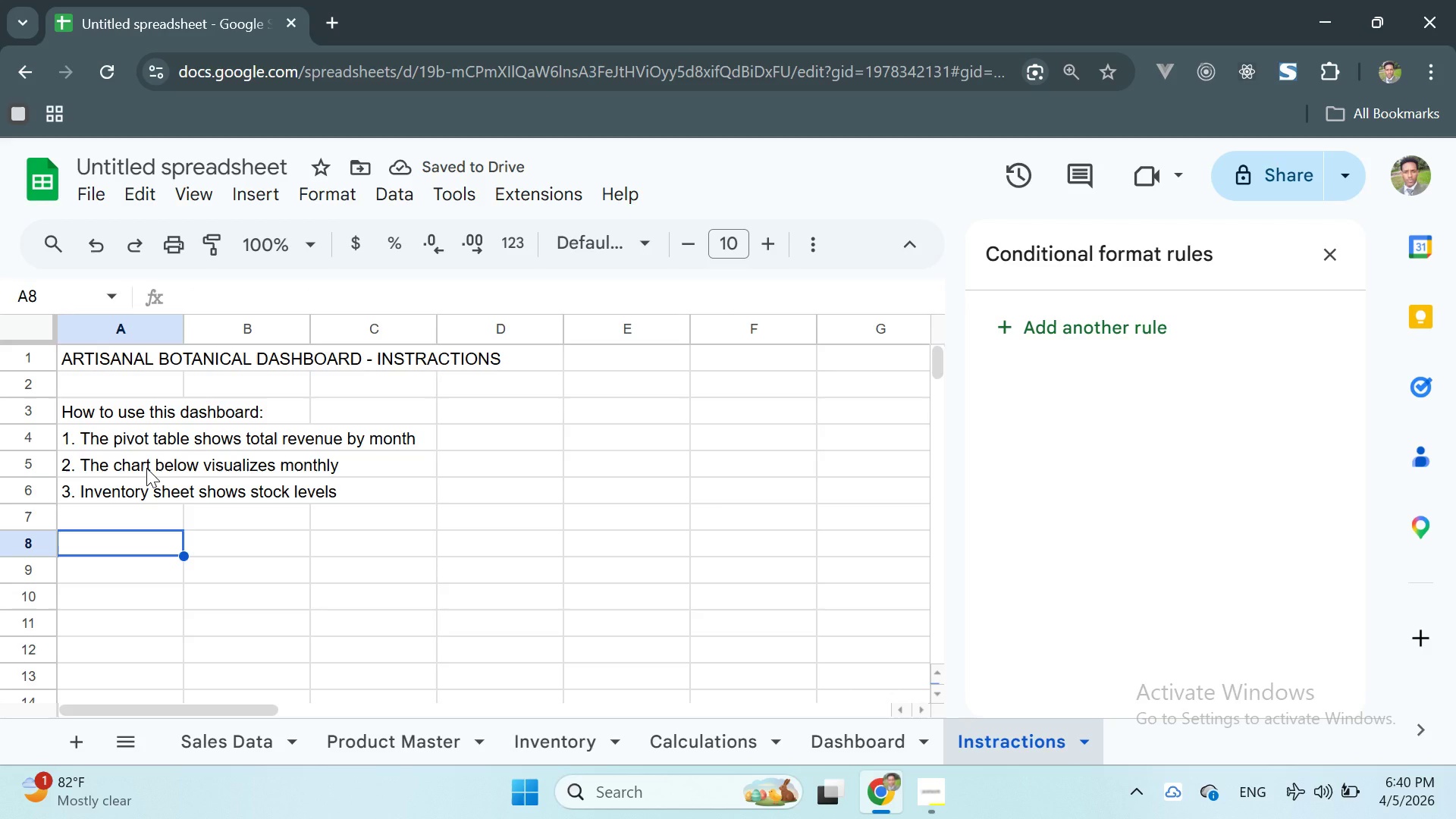 
type(Formulas used:)
 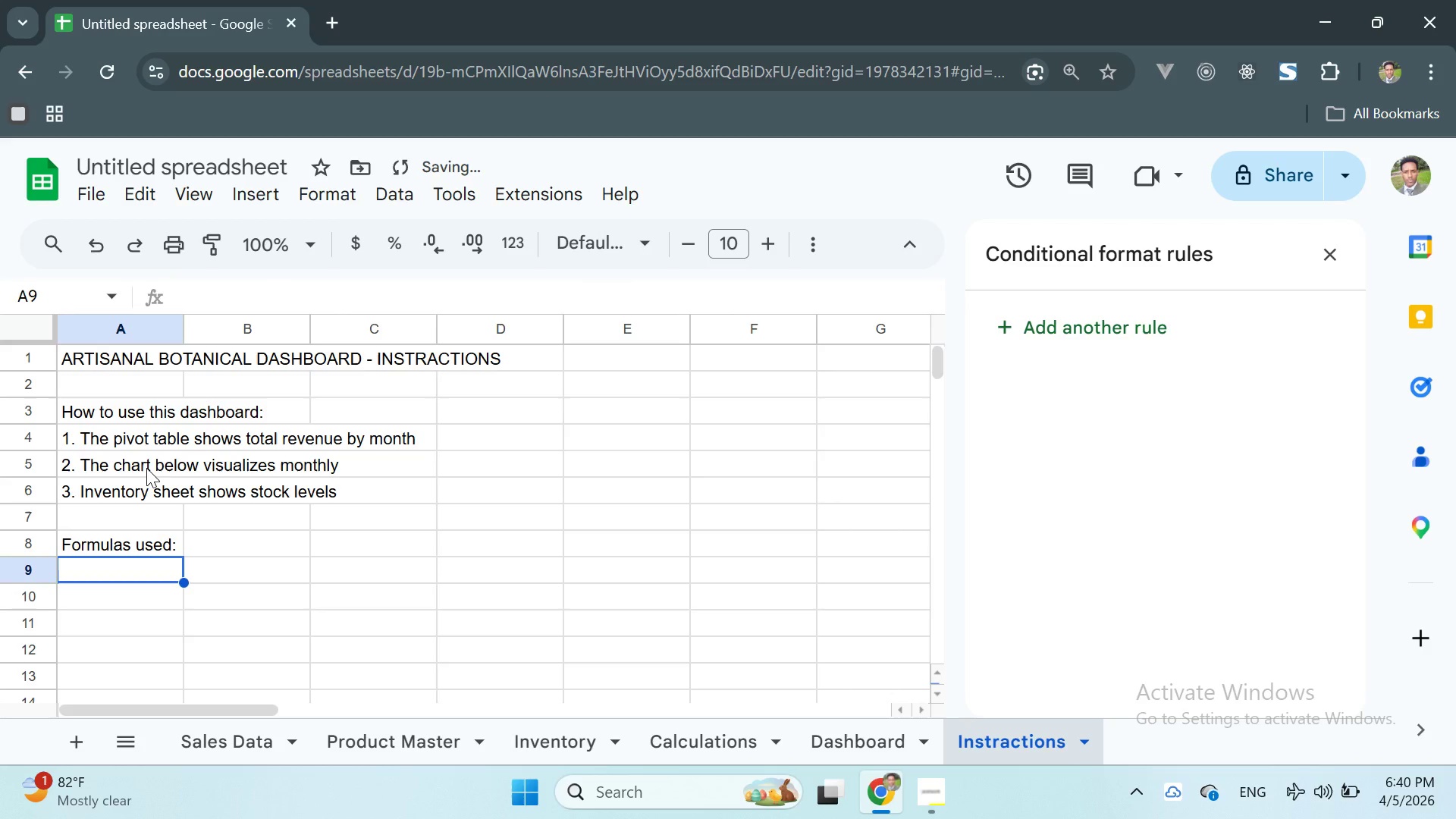 
key(Enter)
 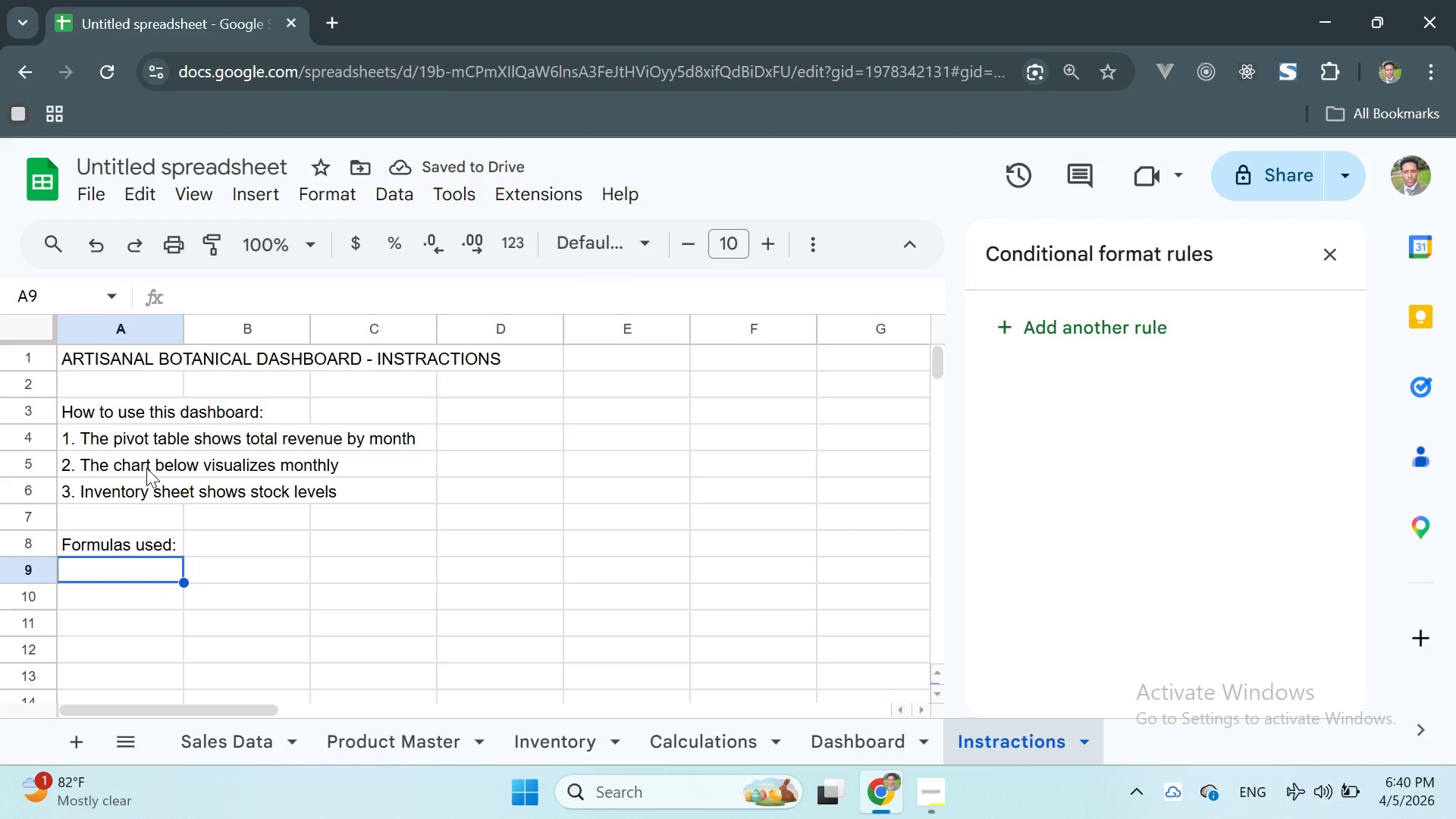 
wait(5.38)
 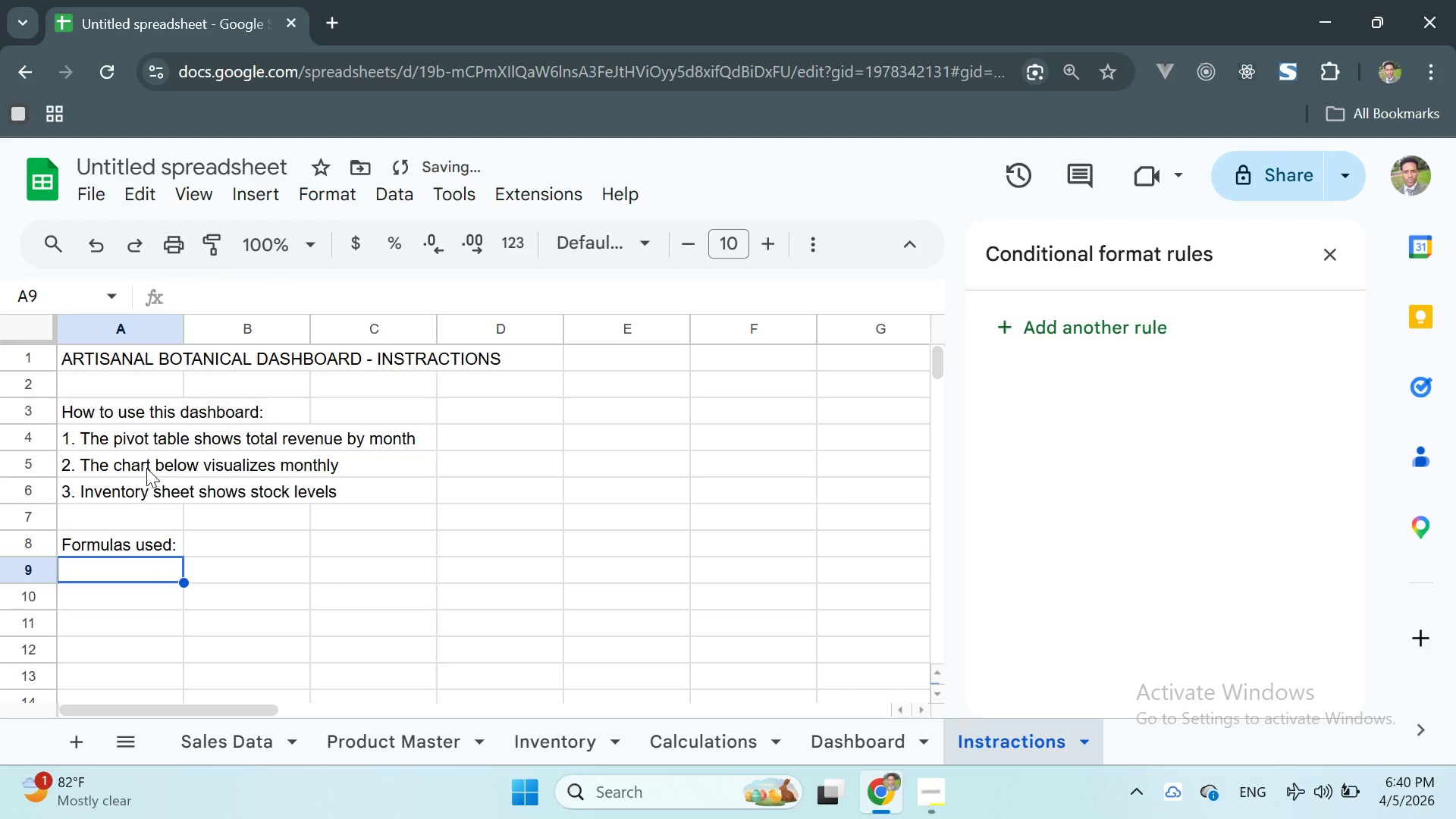 
type(- VLOOKUP: pULL)
key(Backspace)
key(Backspace)
key(Backspace)
key(Backspace)
type(Pulls product prices from p)
key(Backspace)
type(product )
 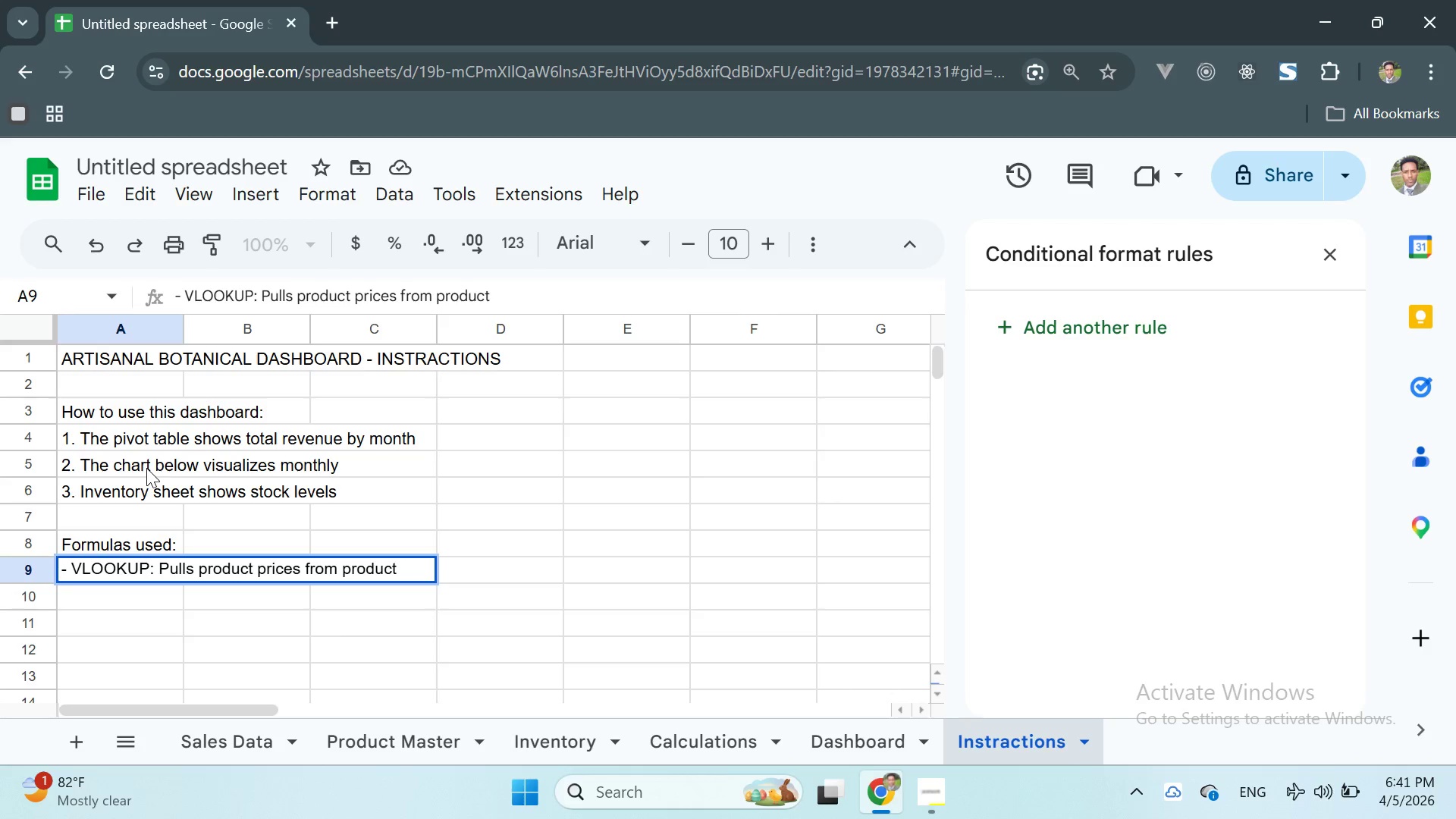 
wait(6.42)
 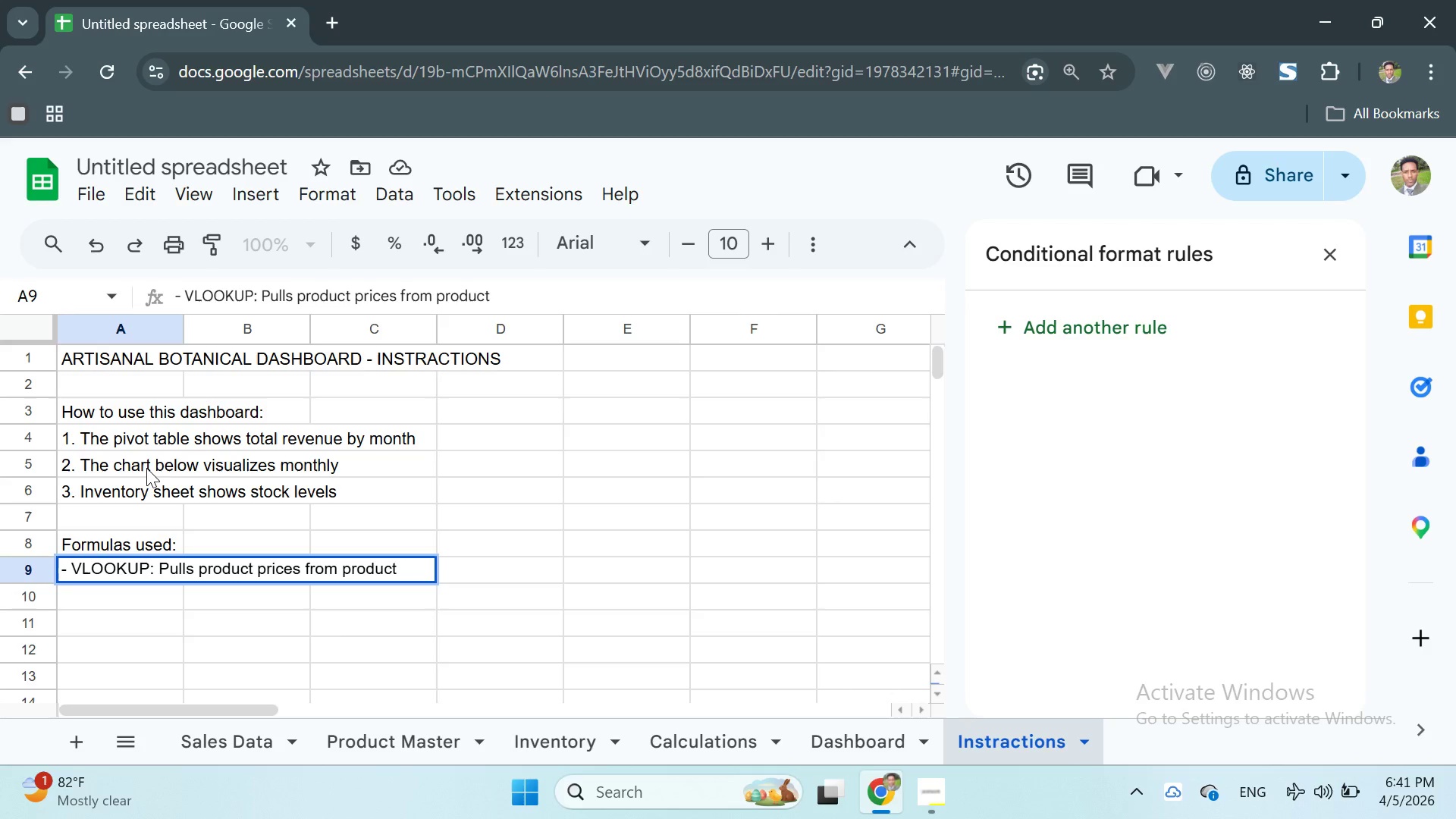 
key(Backspace)
key(Backspace)
key(Backspace)
key(Backspace)
key(Backspace)
key(Backspace)
key(Backspace)
key(Backspace)
type(Prodcut Master)
 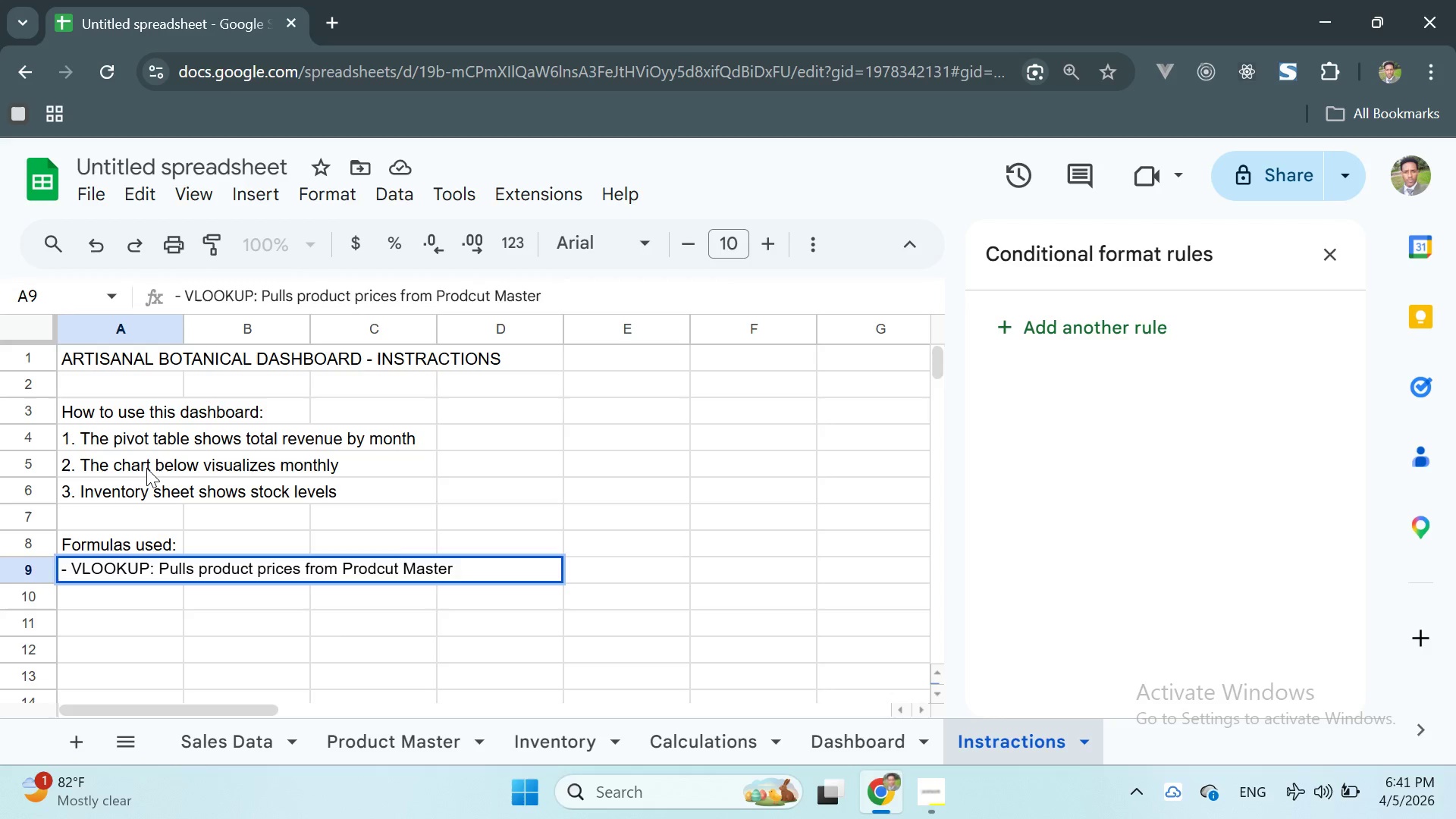 
key(Enter)
 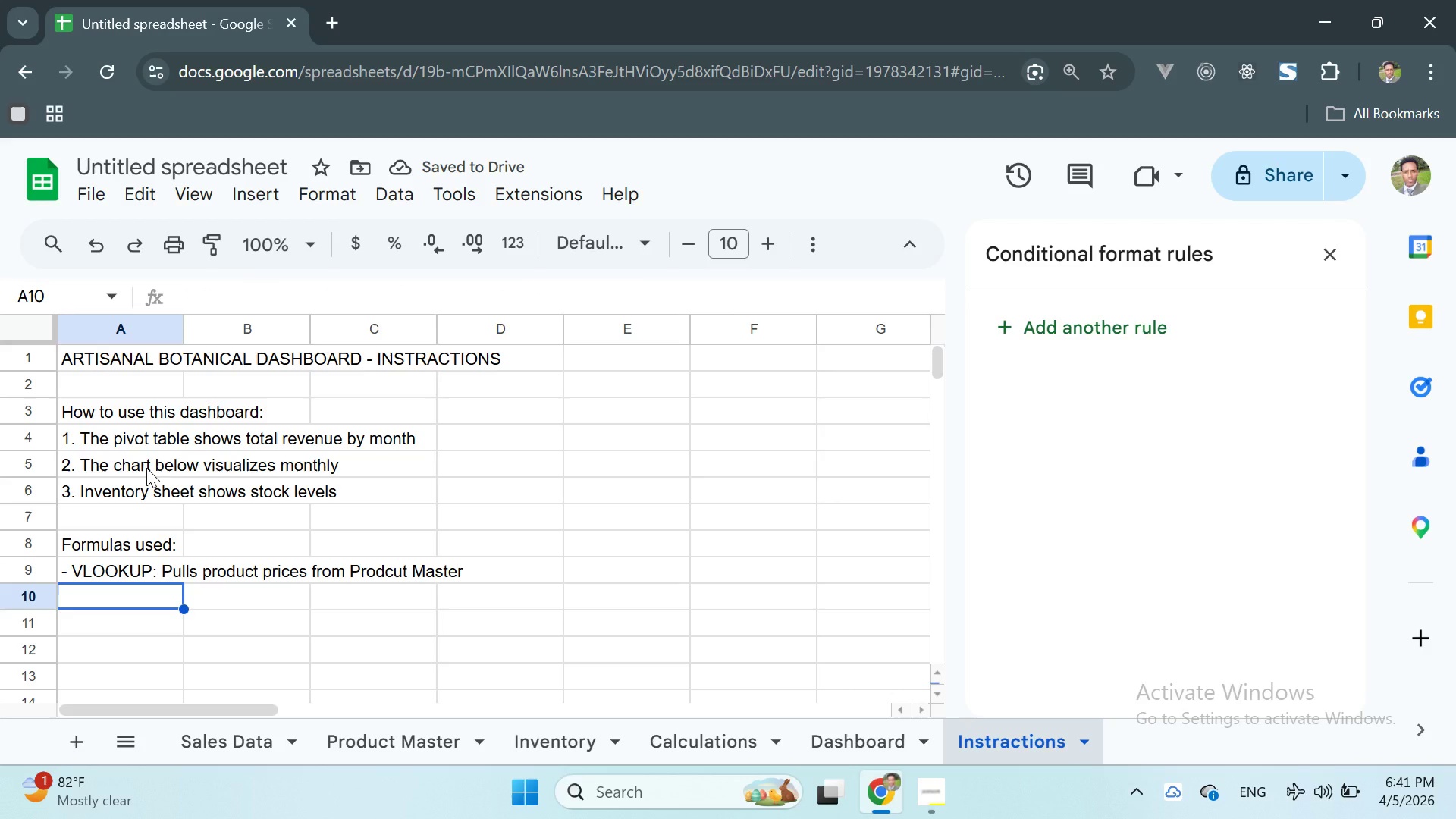 
type(- QUER)
key(Backspace)
type(R)
key(Backspace)
key(Backspace)
type(ERY )
key(Backspace)
type(: Fit)
key(Backspace)
type(lters H)
key(Backspace)
type(high0[Home]-valu)
 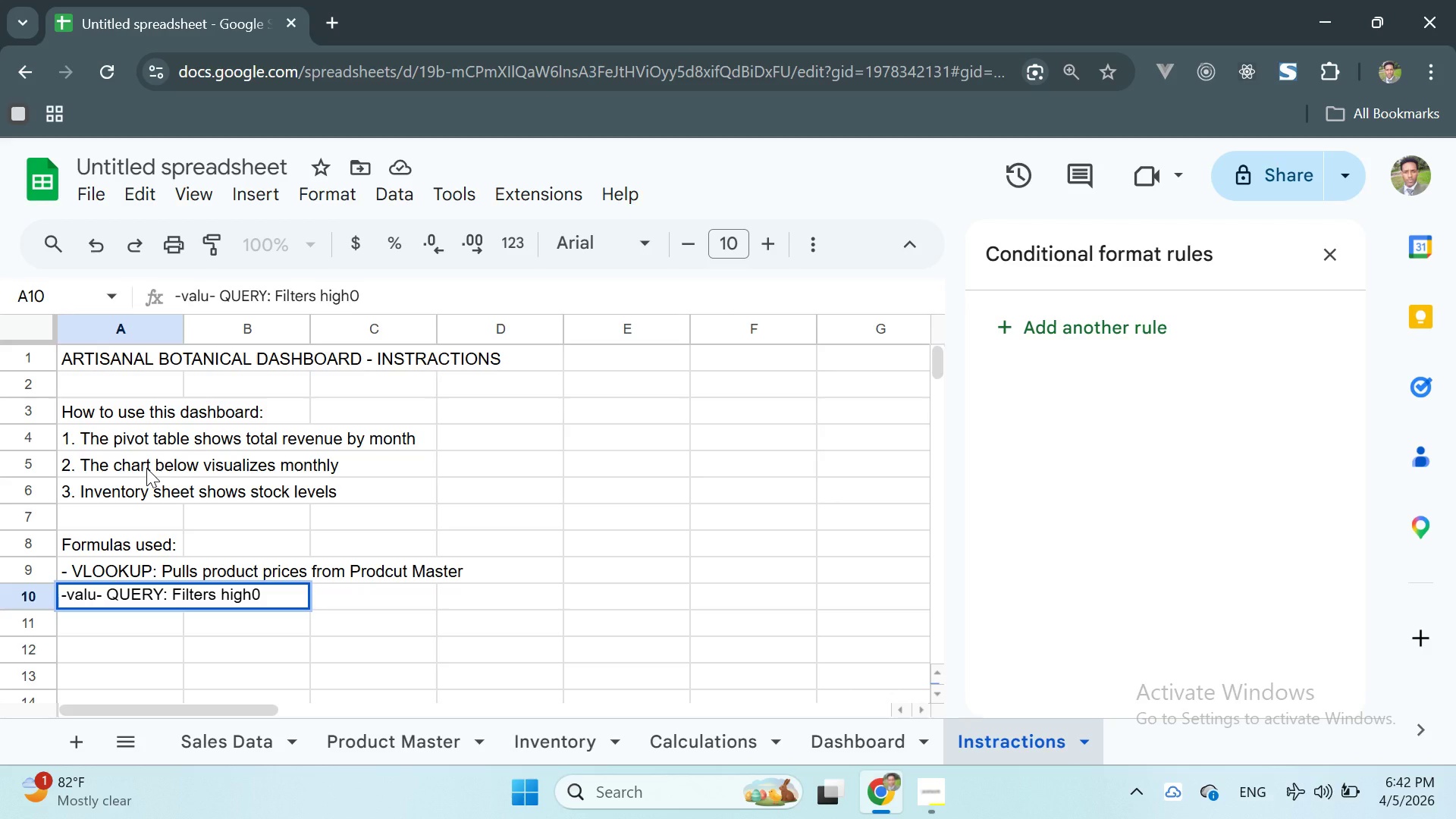 
key(Control+Z)
 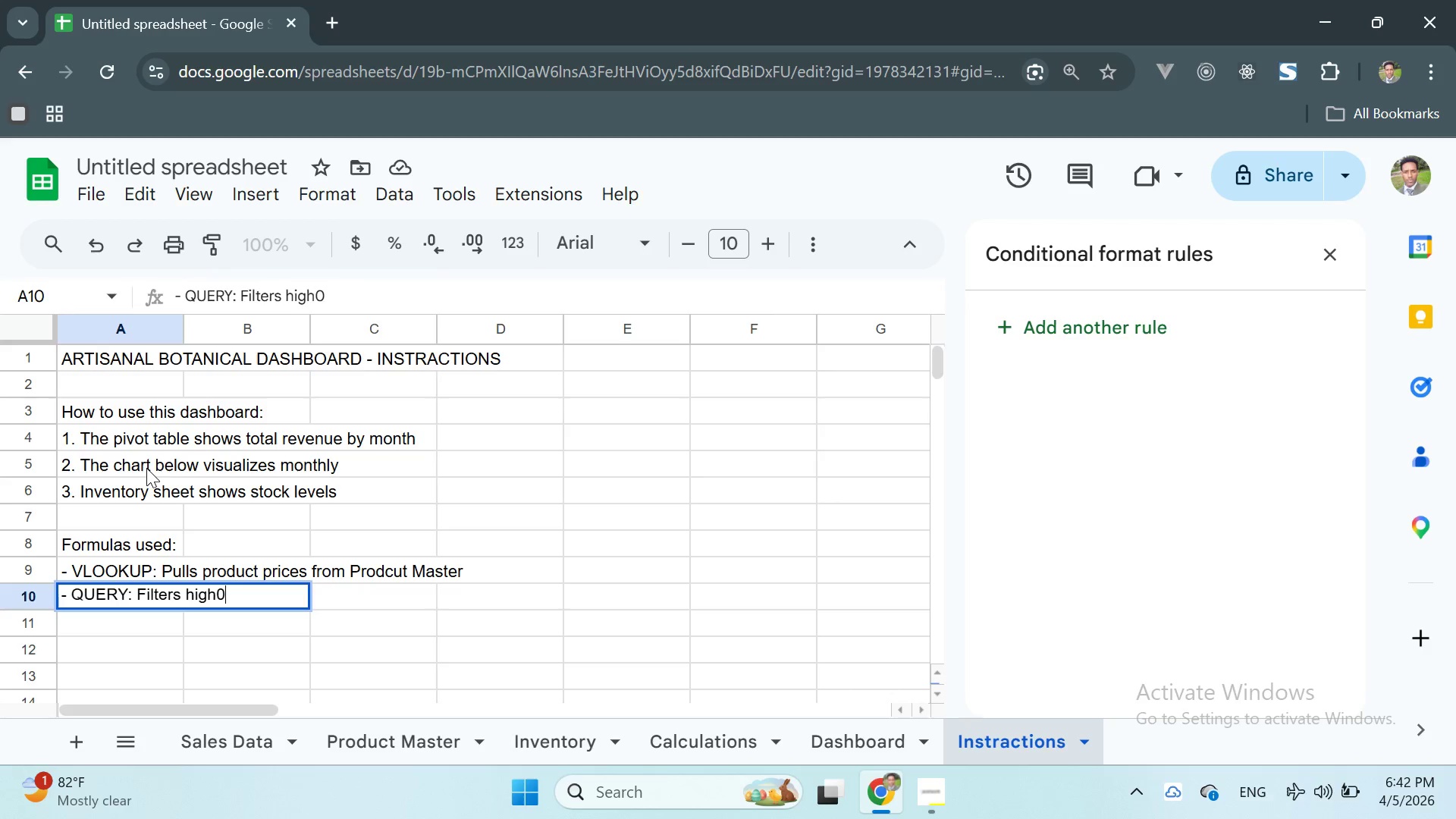 
key(Control+Z)
 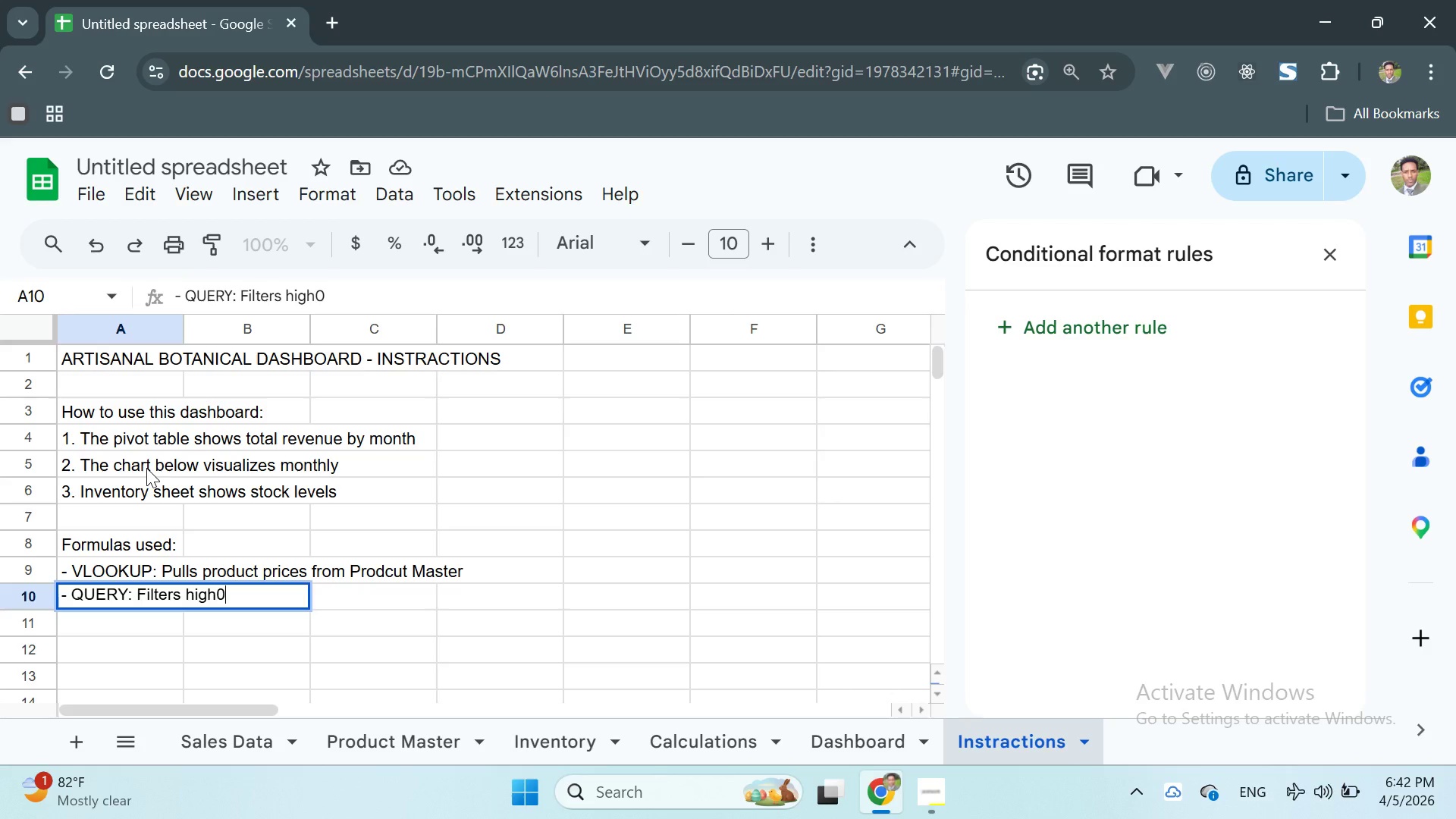 
key(Control+Z)
 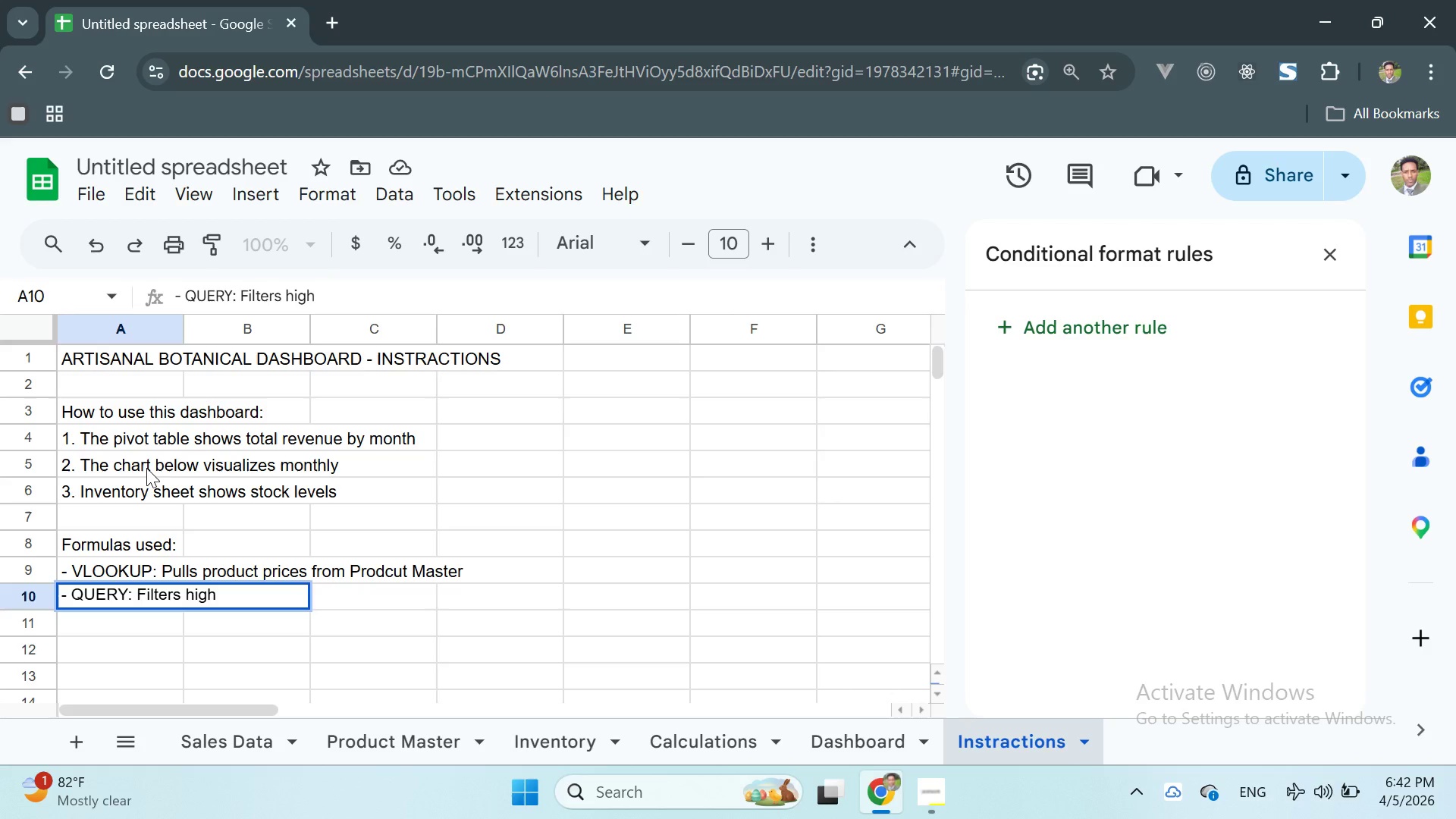 
type(-value orders ())
 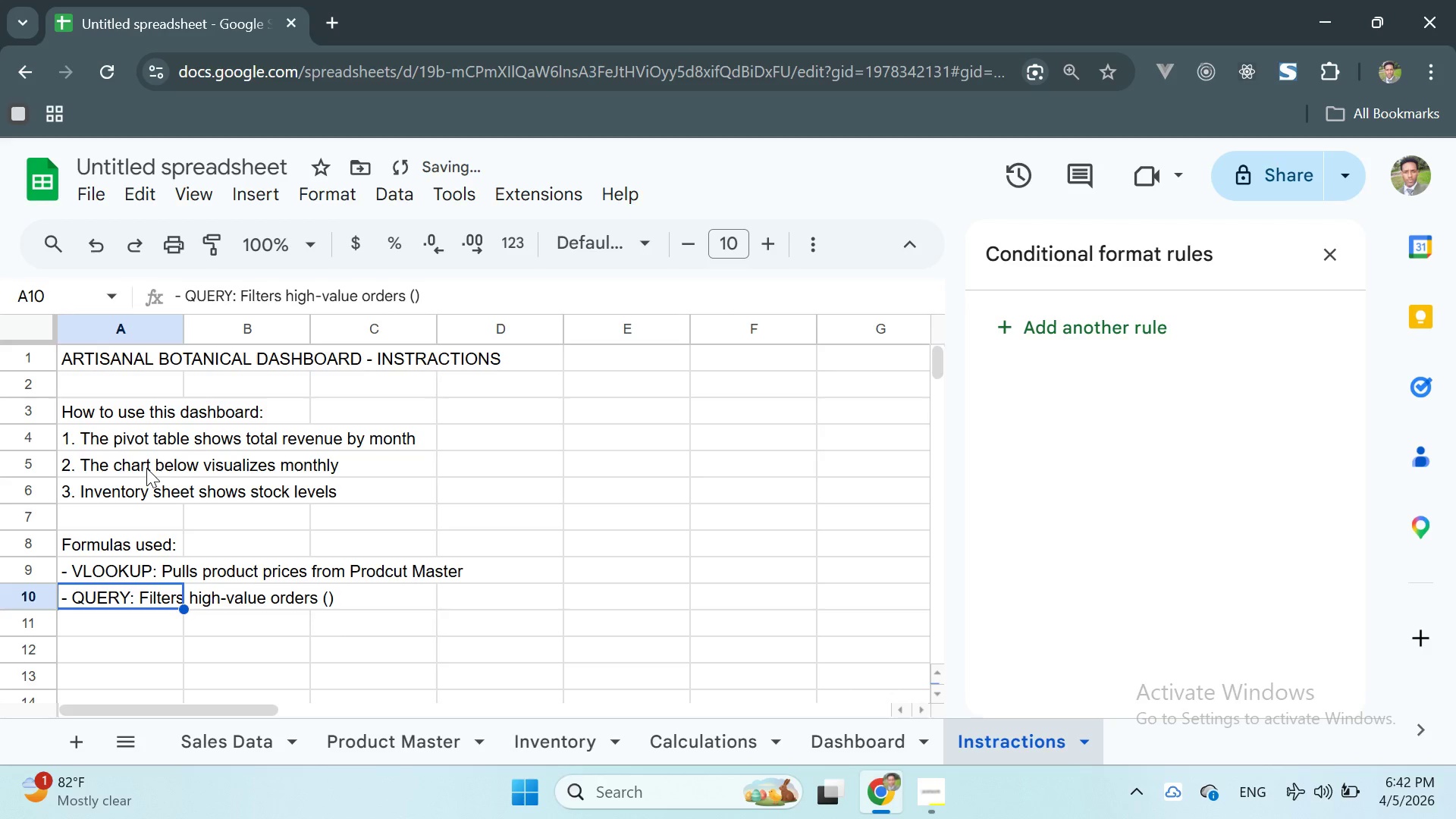 
 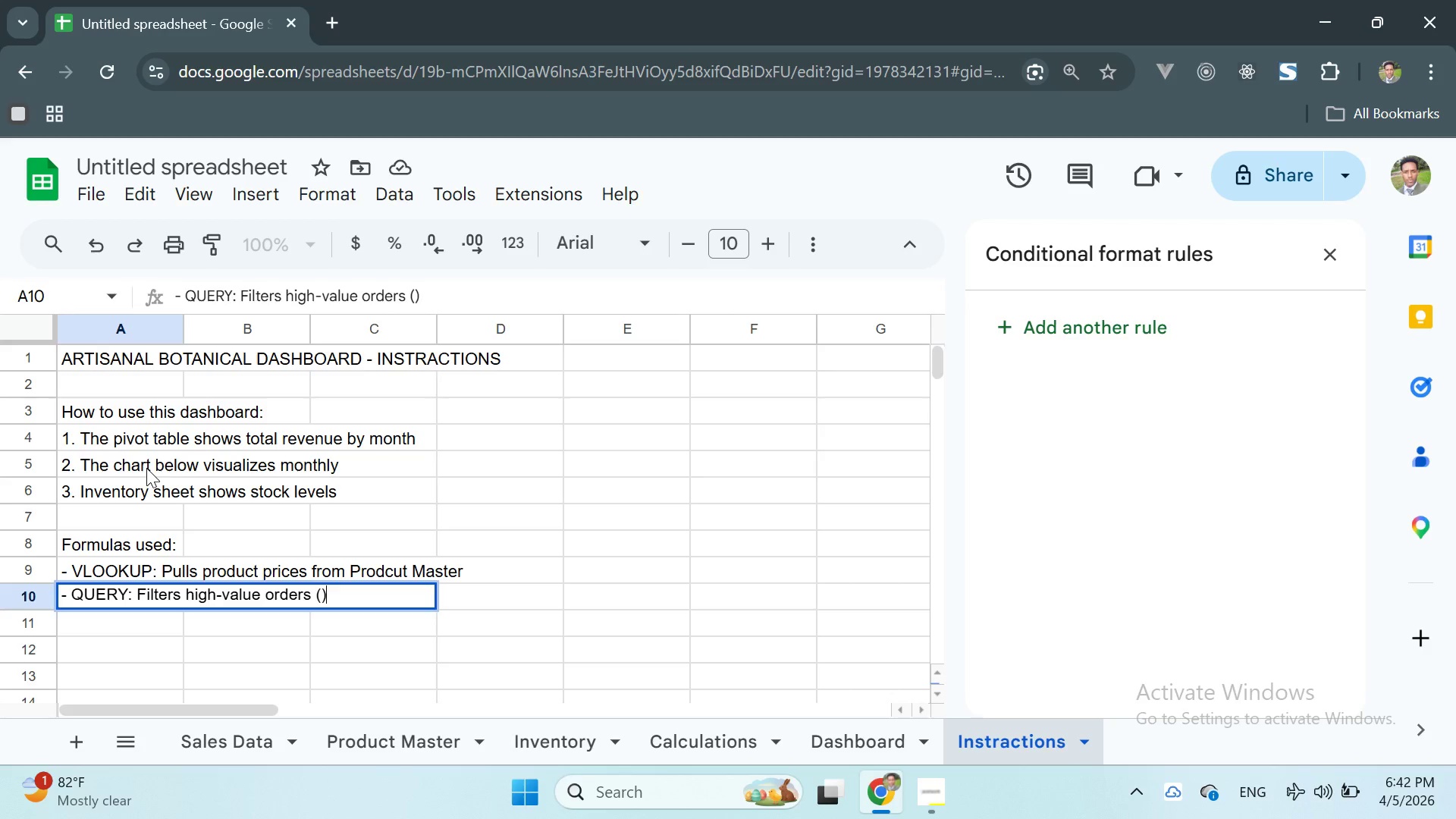 
key(ArrowLeft)
 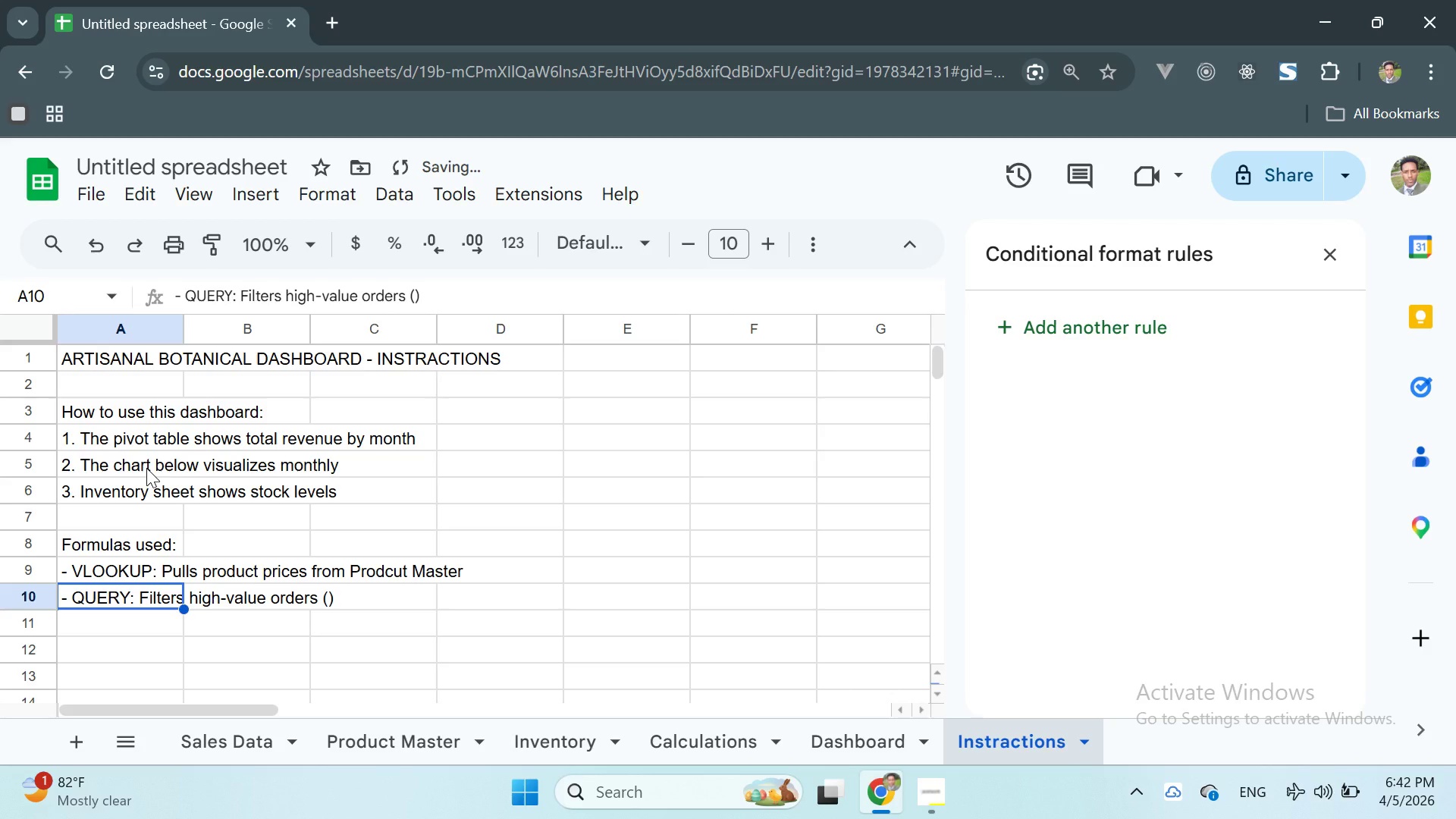 
key(Control+Z)
 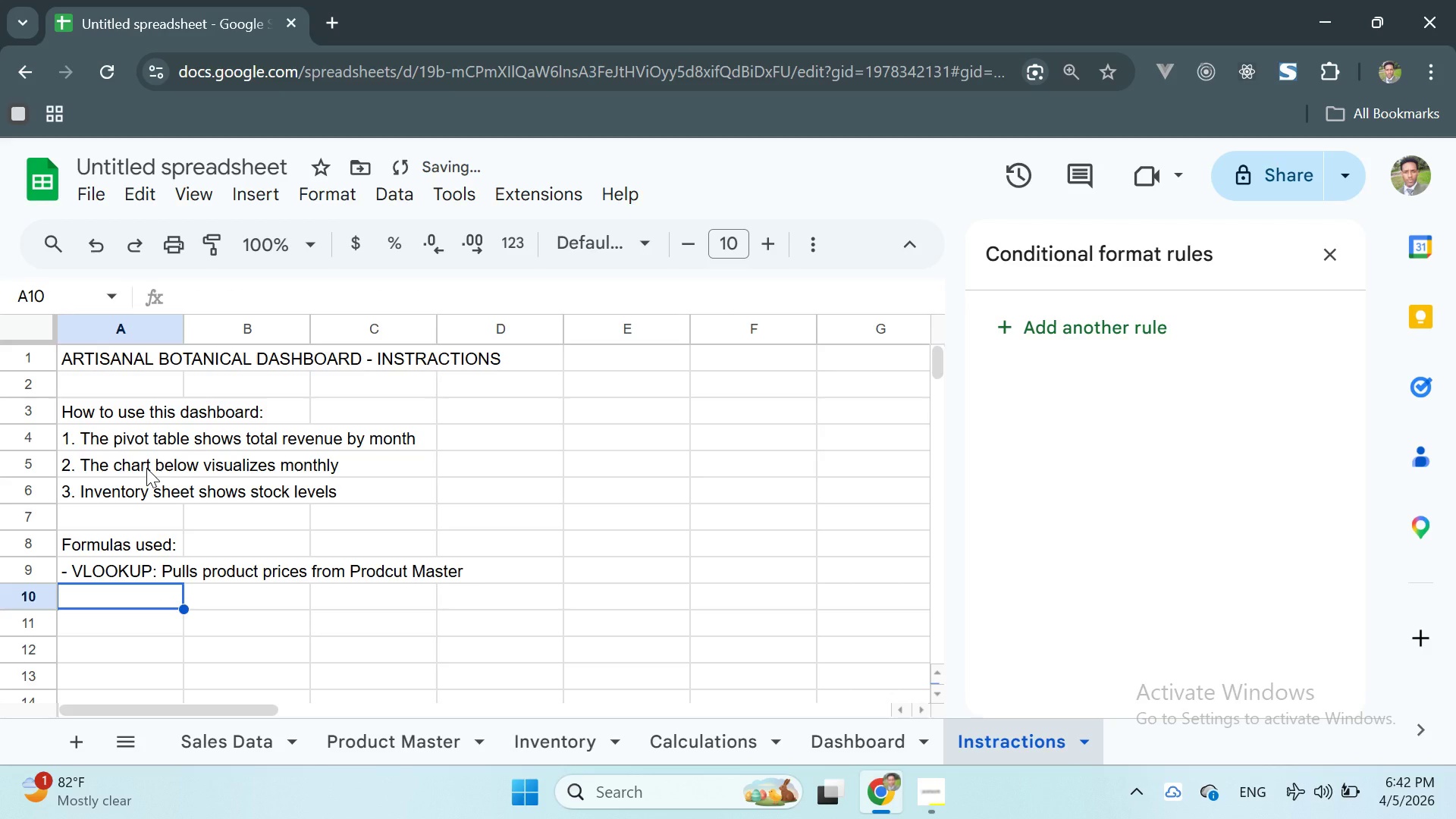 
key(Control+Y)
 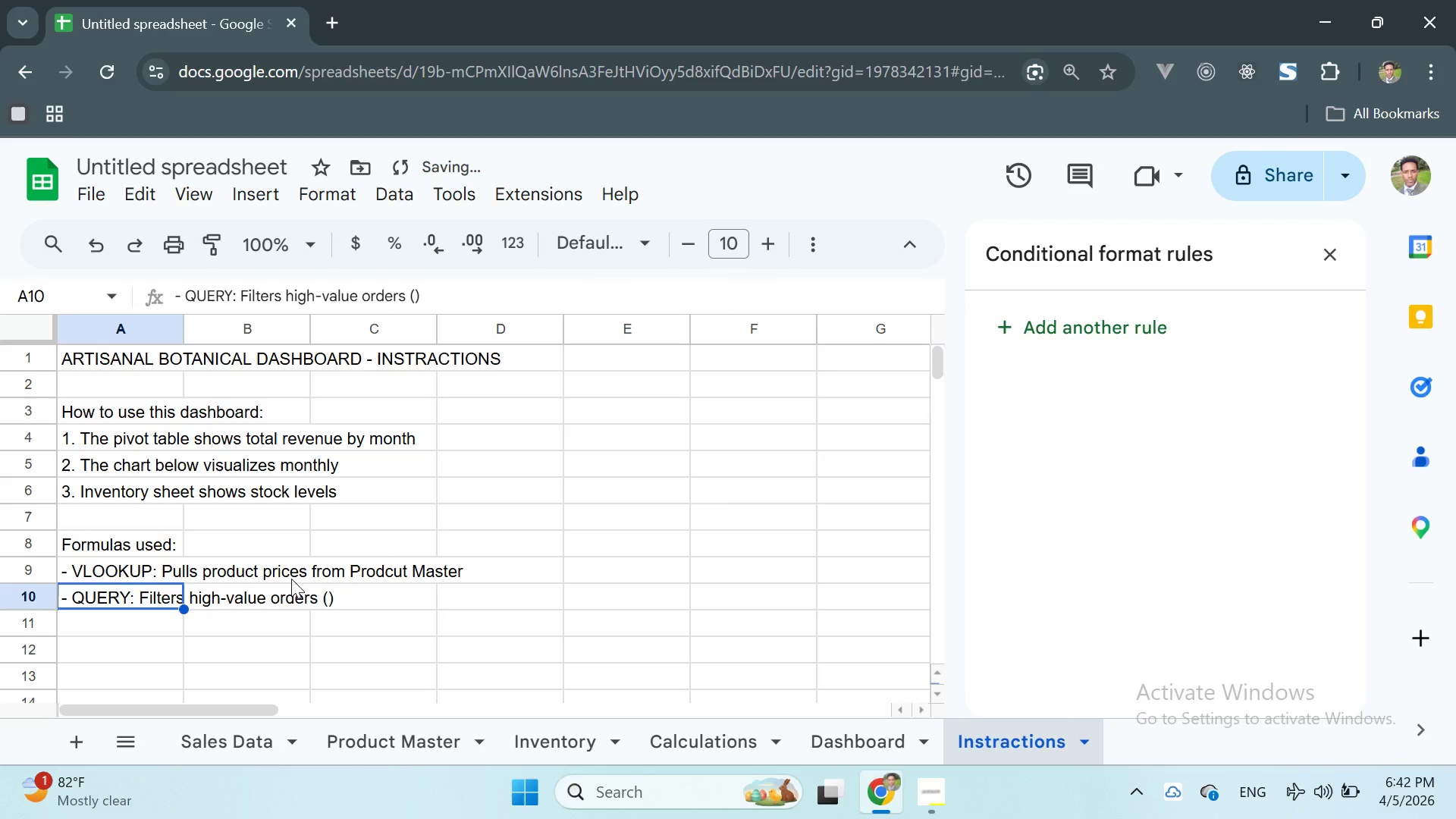 
left_click([149, 590])
 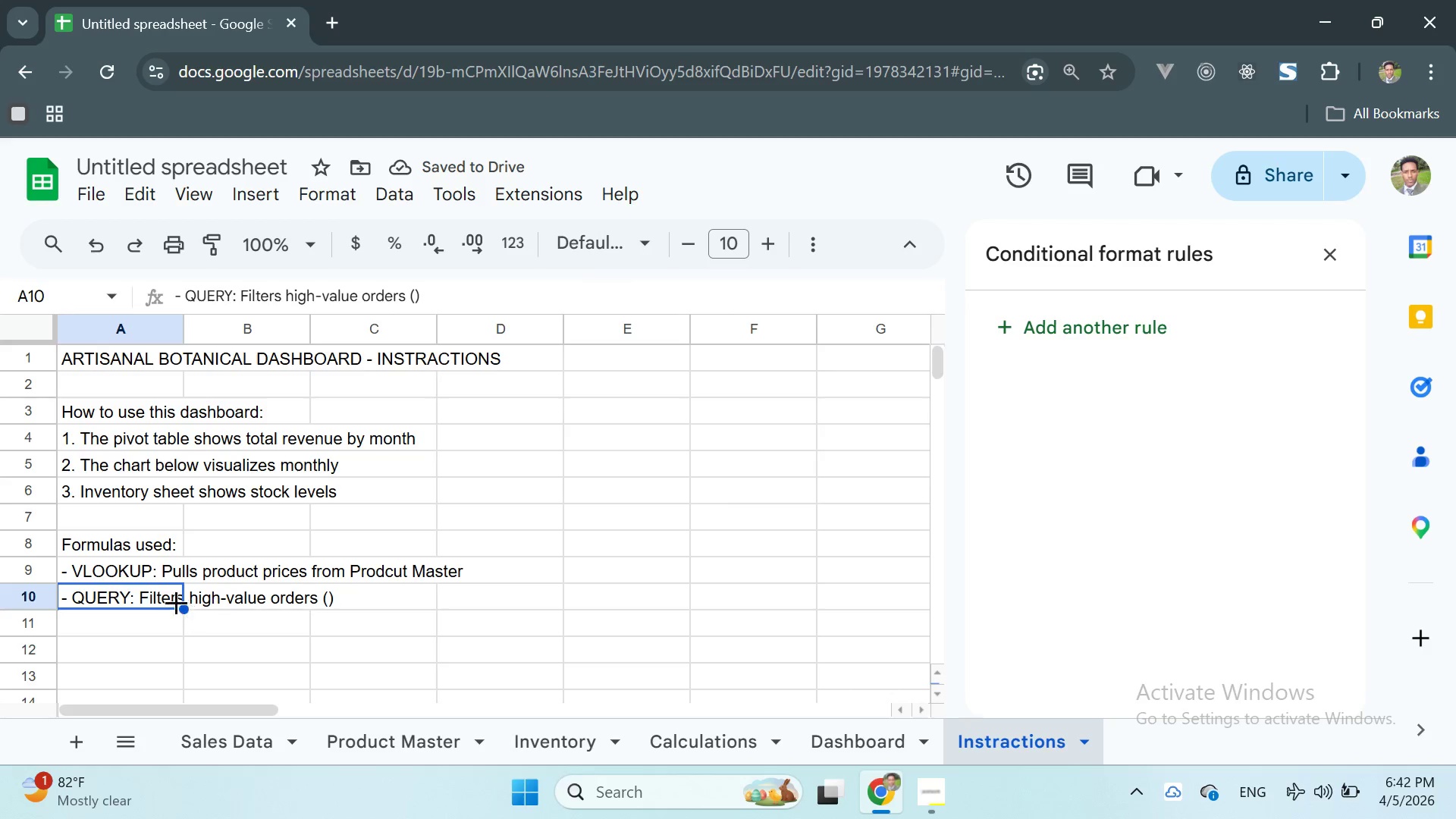 
left_click([141, 601])
 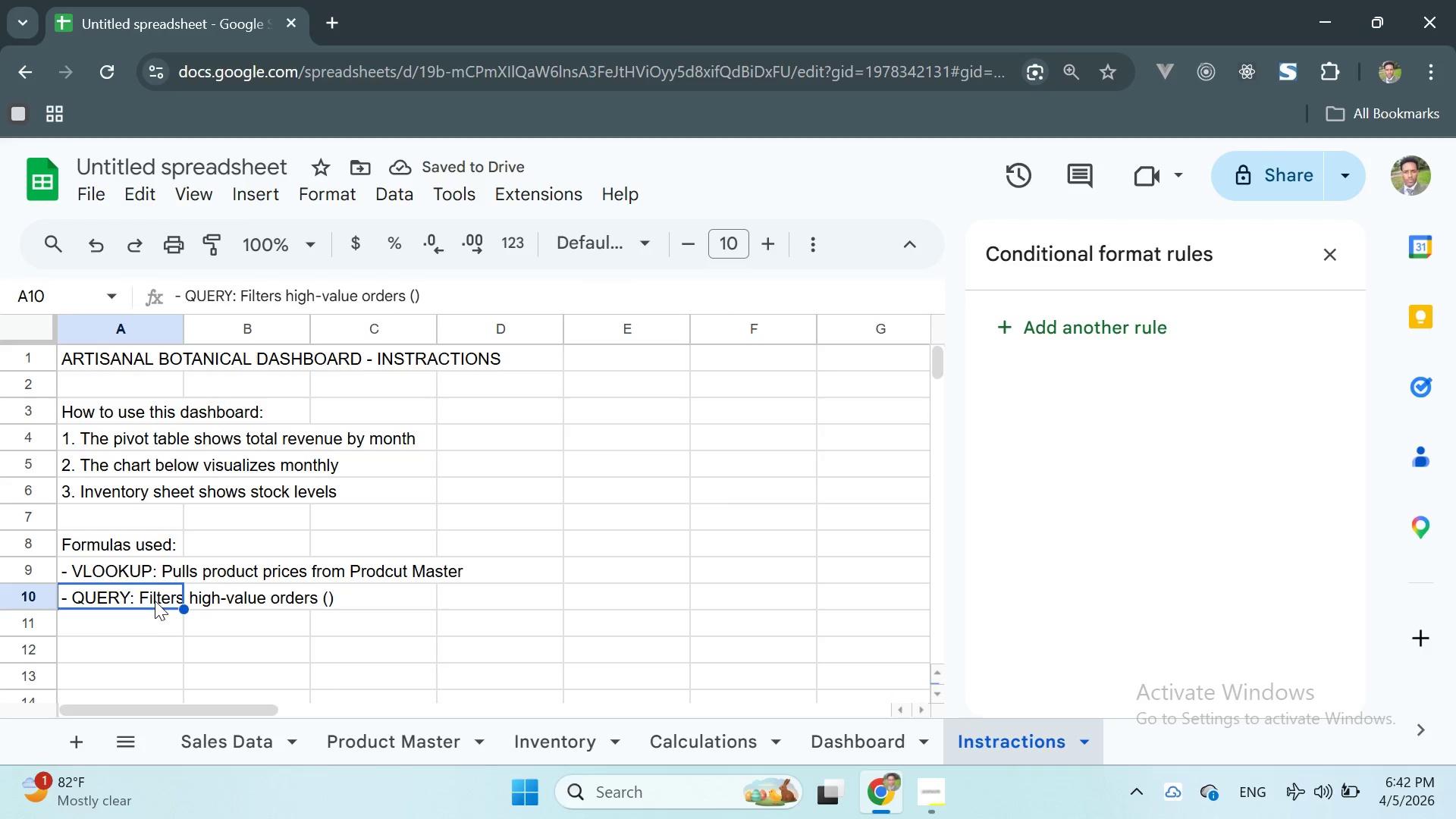 
double_click([155, 601])
 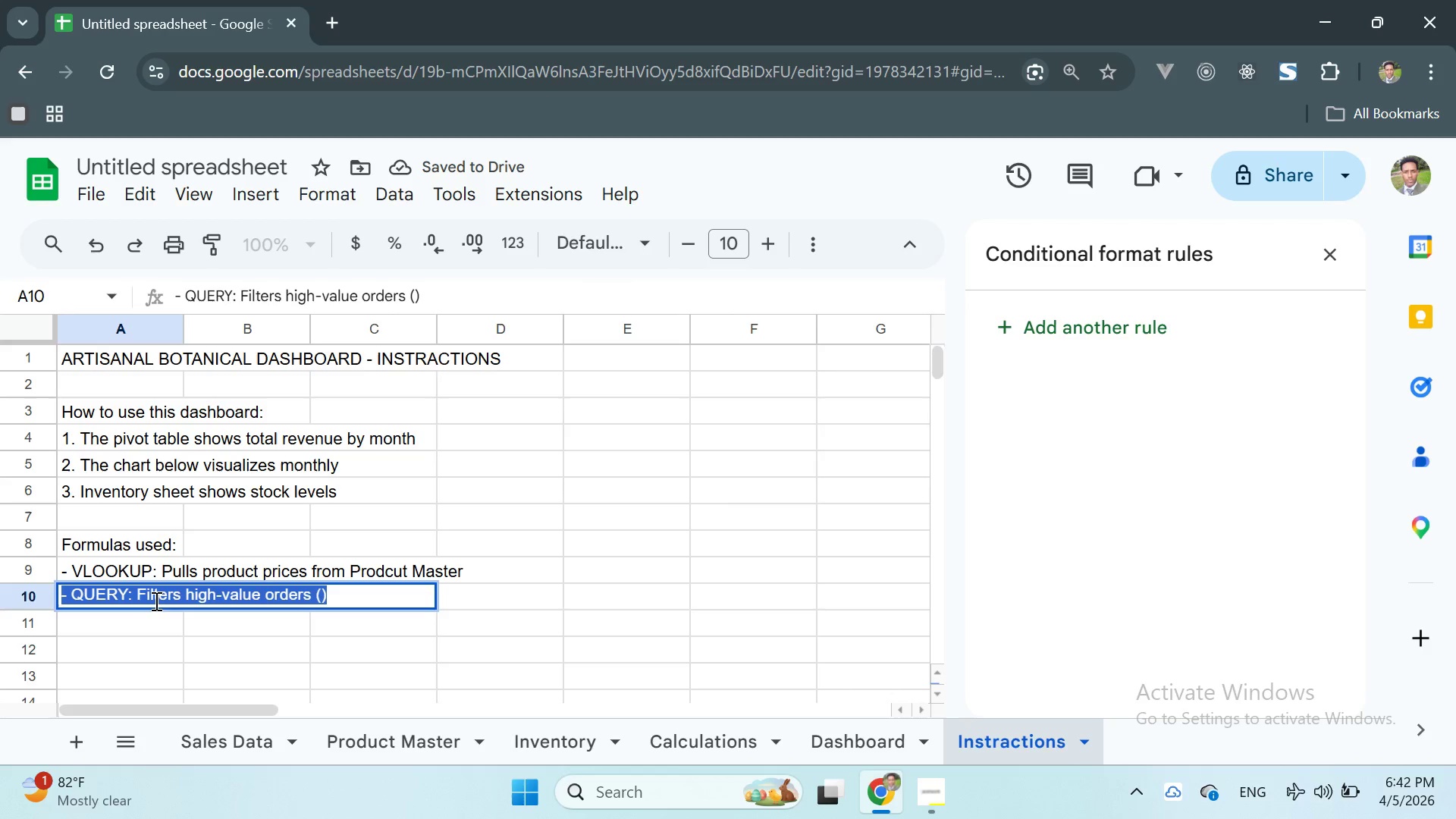 
triple_click([155, 601])
 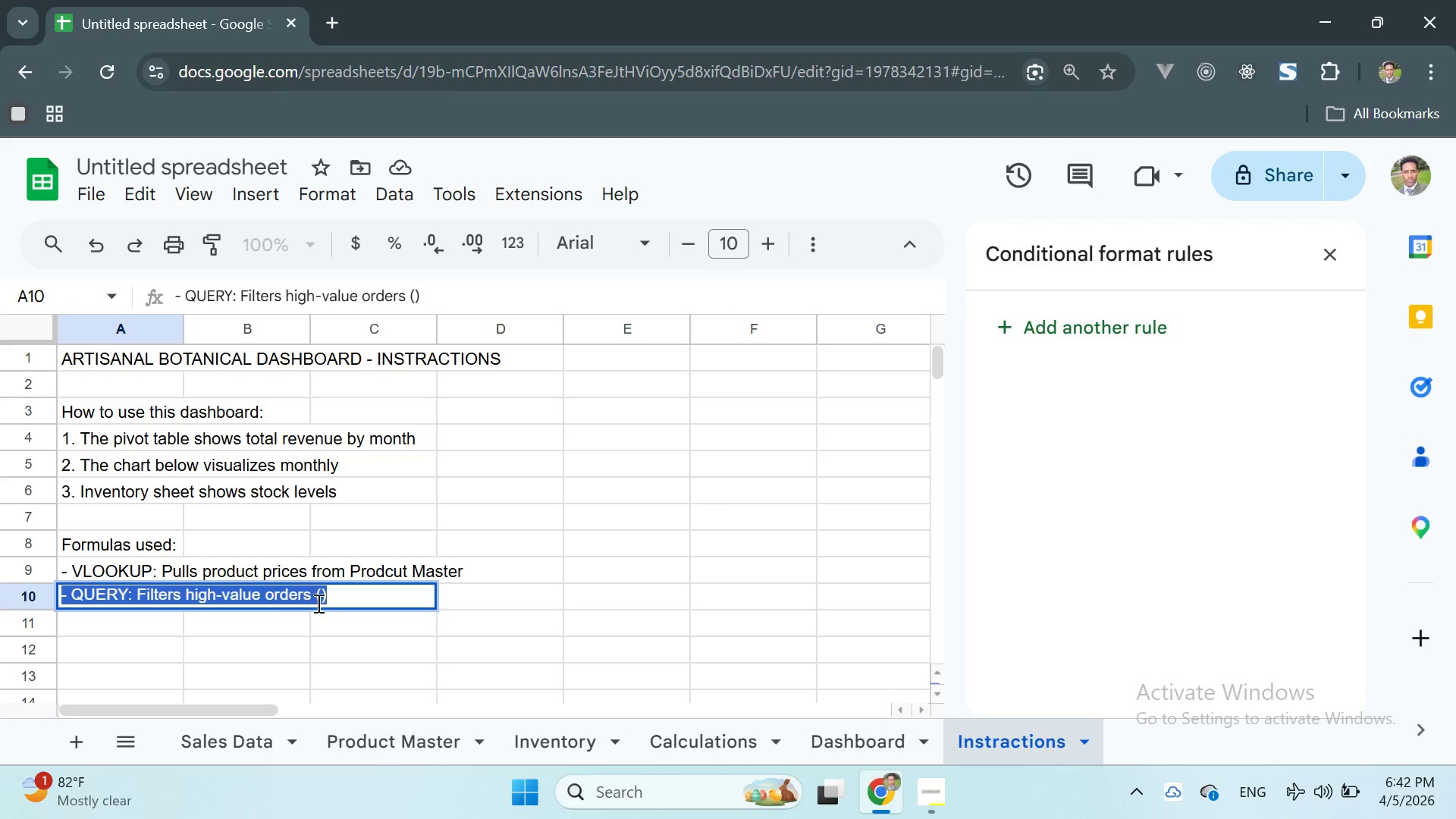 
left_click([322, 601])
 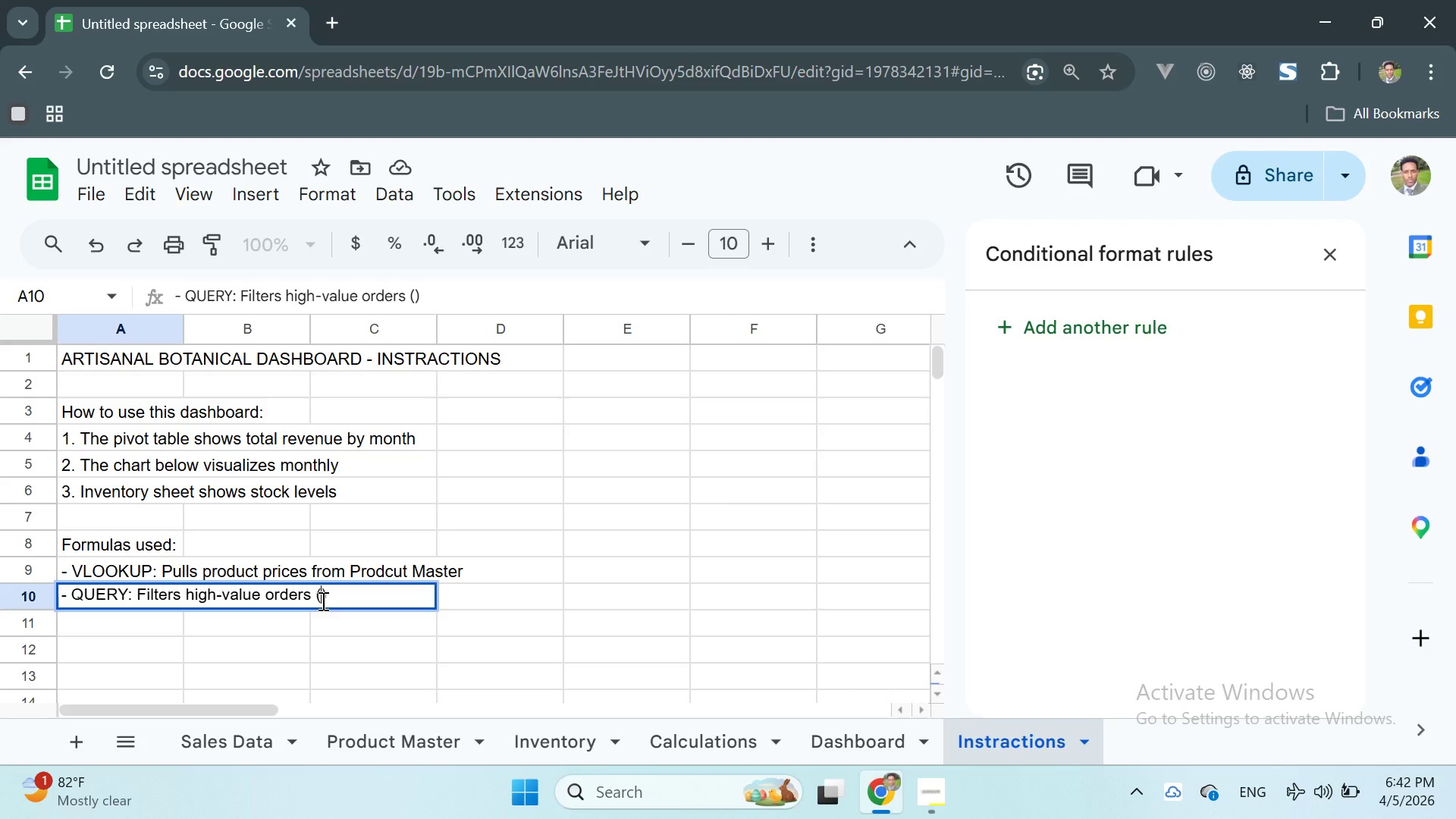 
key(Shift+Period)
 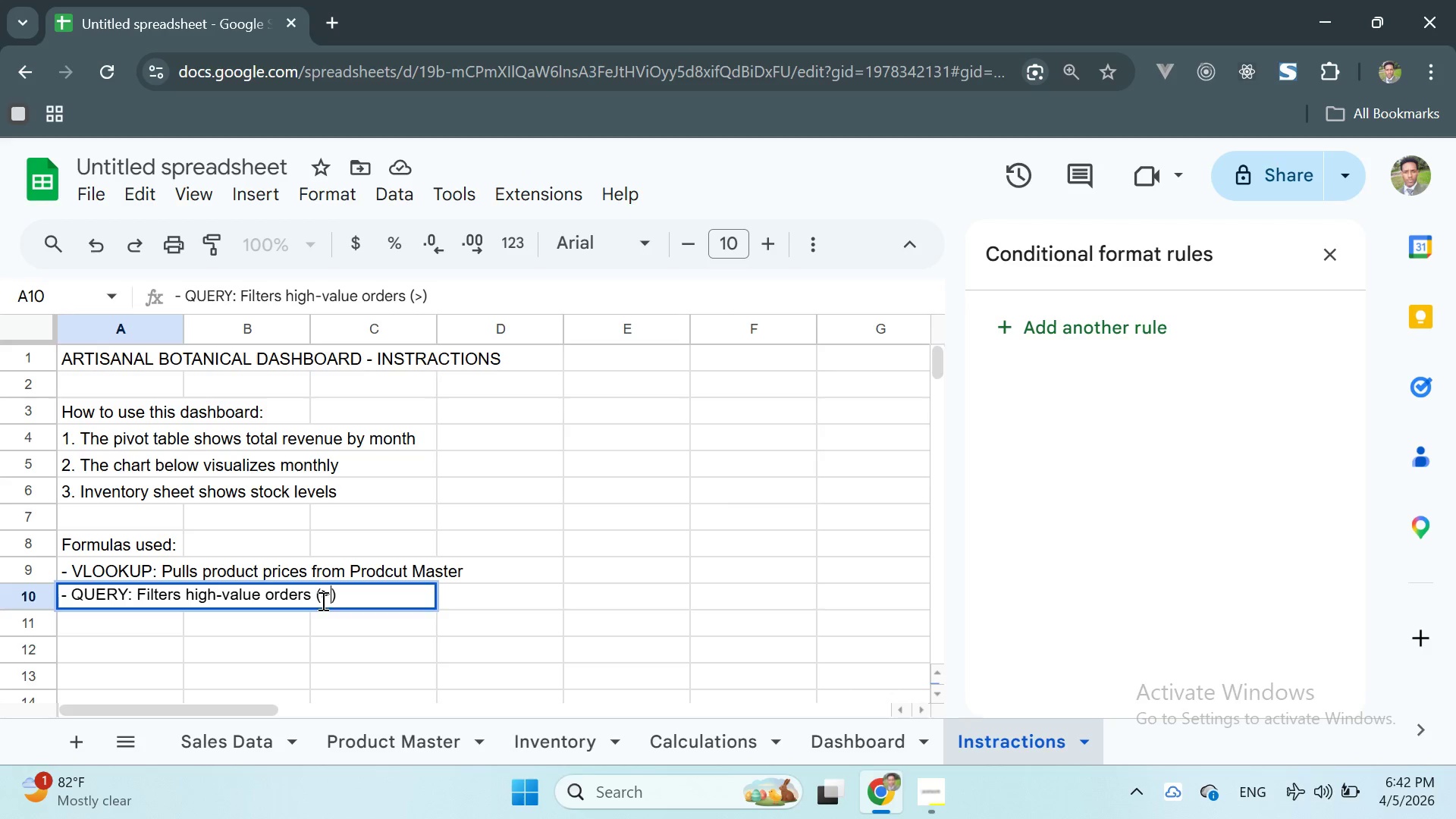 
type(%75)
 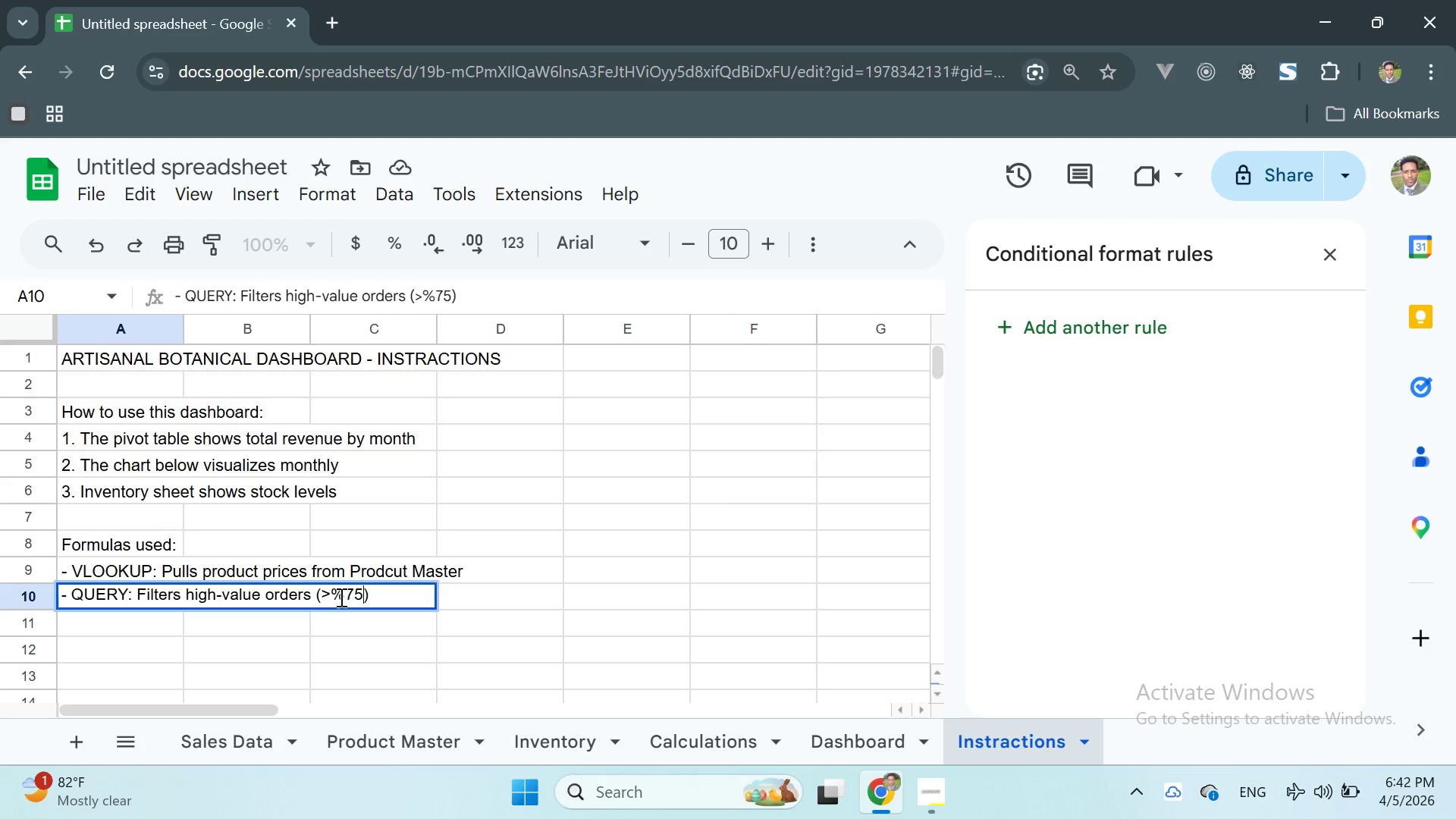 
left_click([350, 592])
 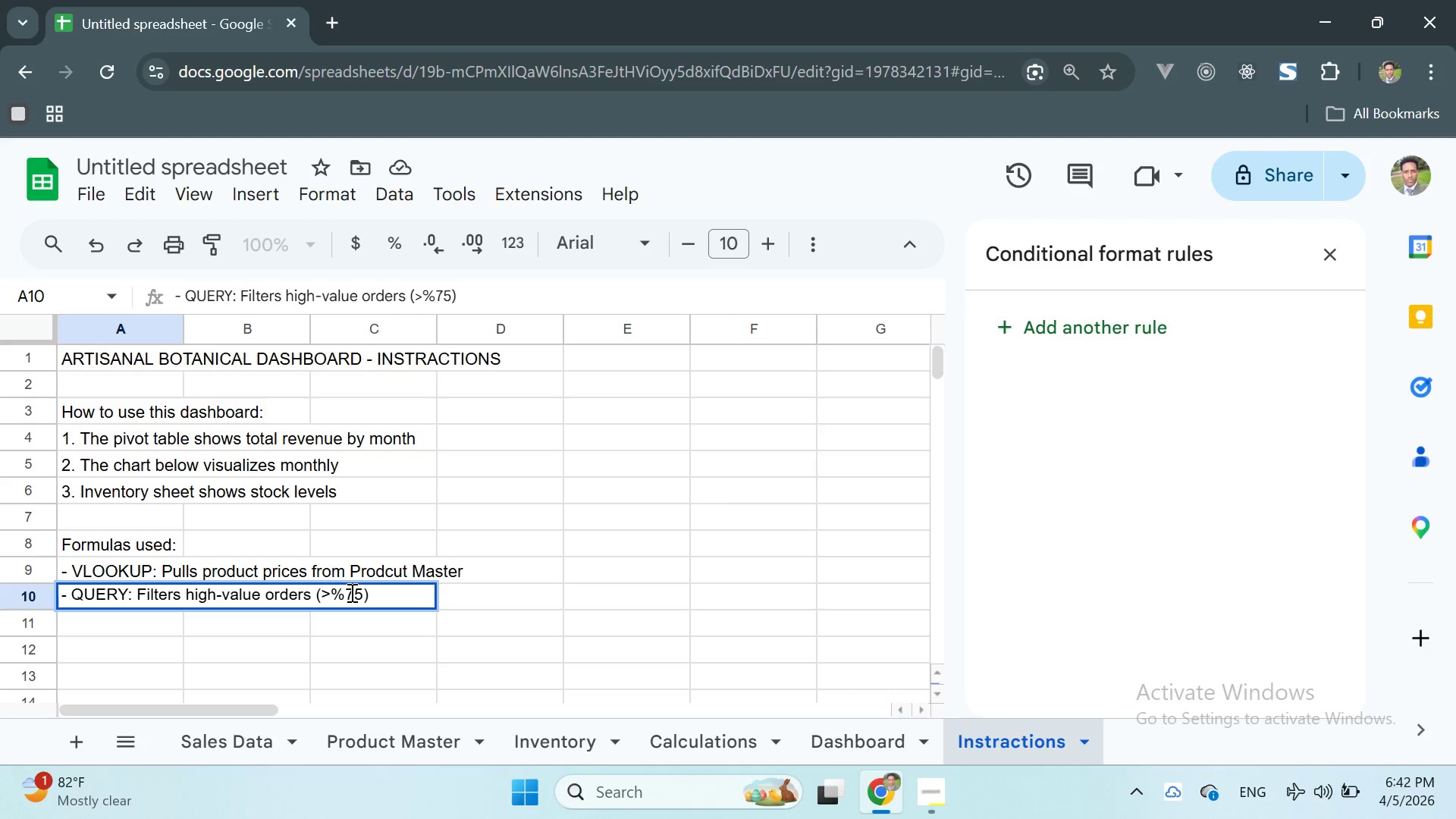 
key(ArrowLeft)
 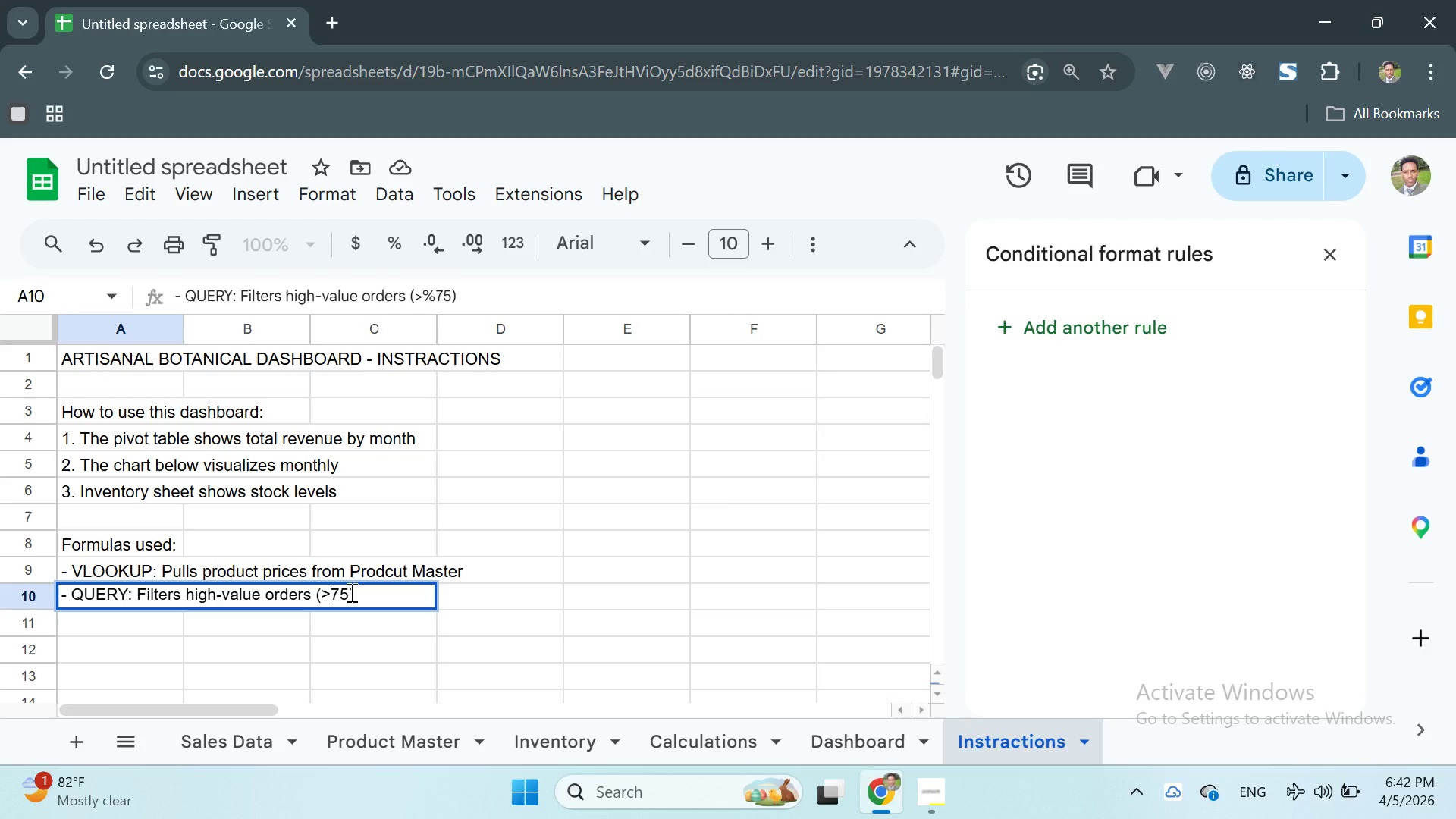 
key(Backspace)
 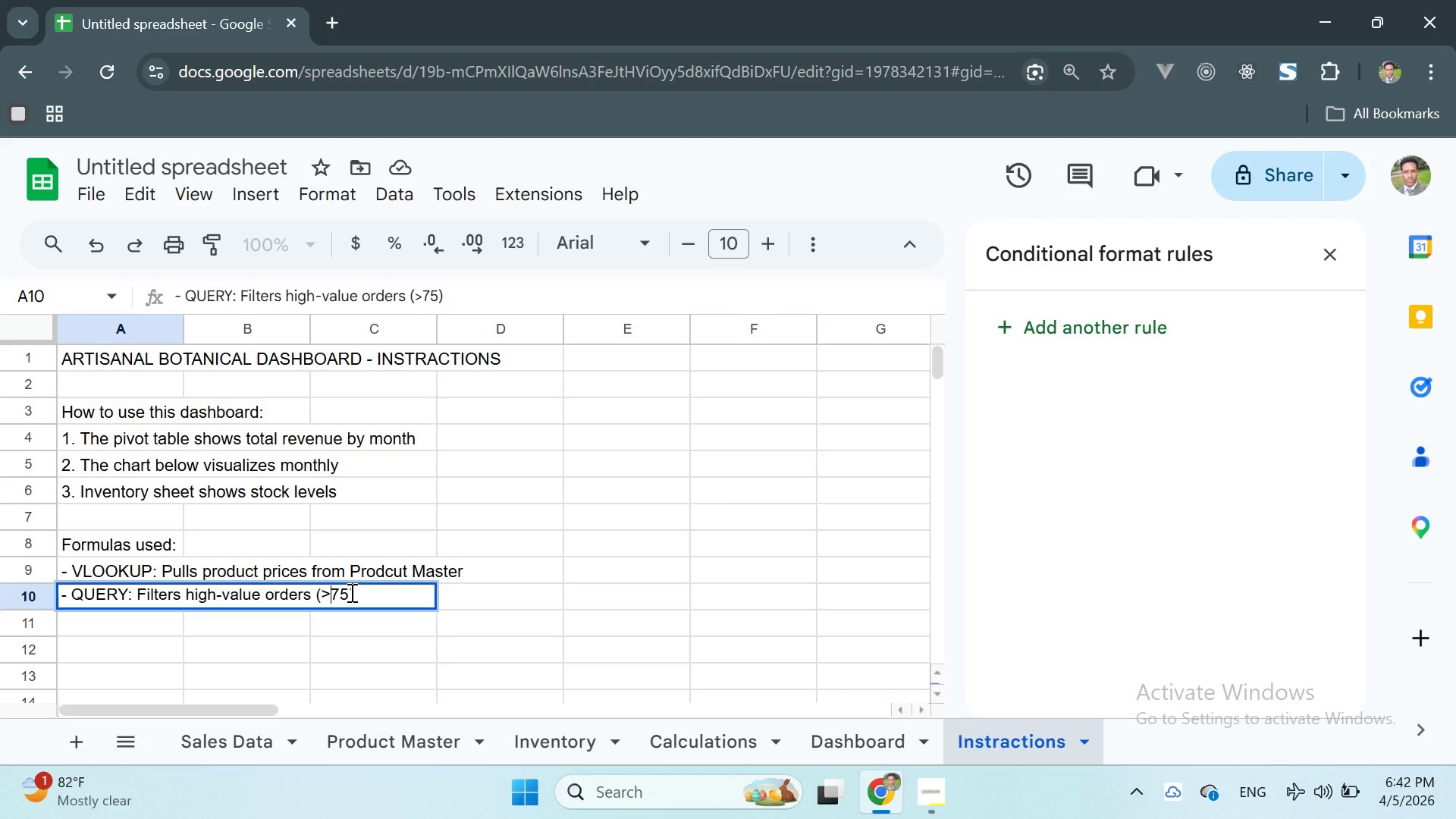 
key(Shift+4)
 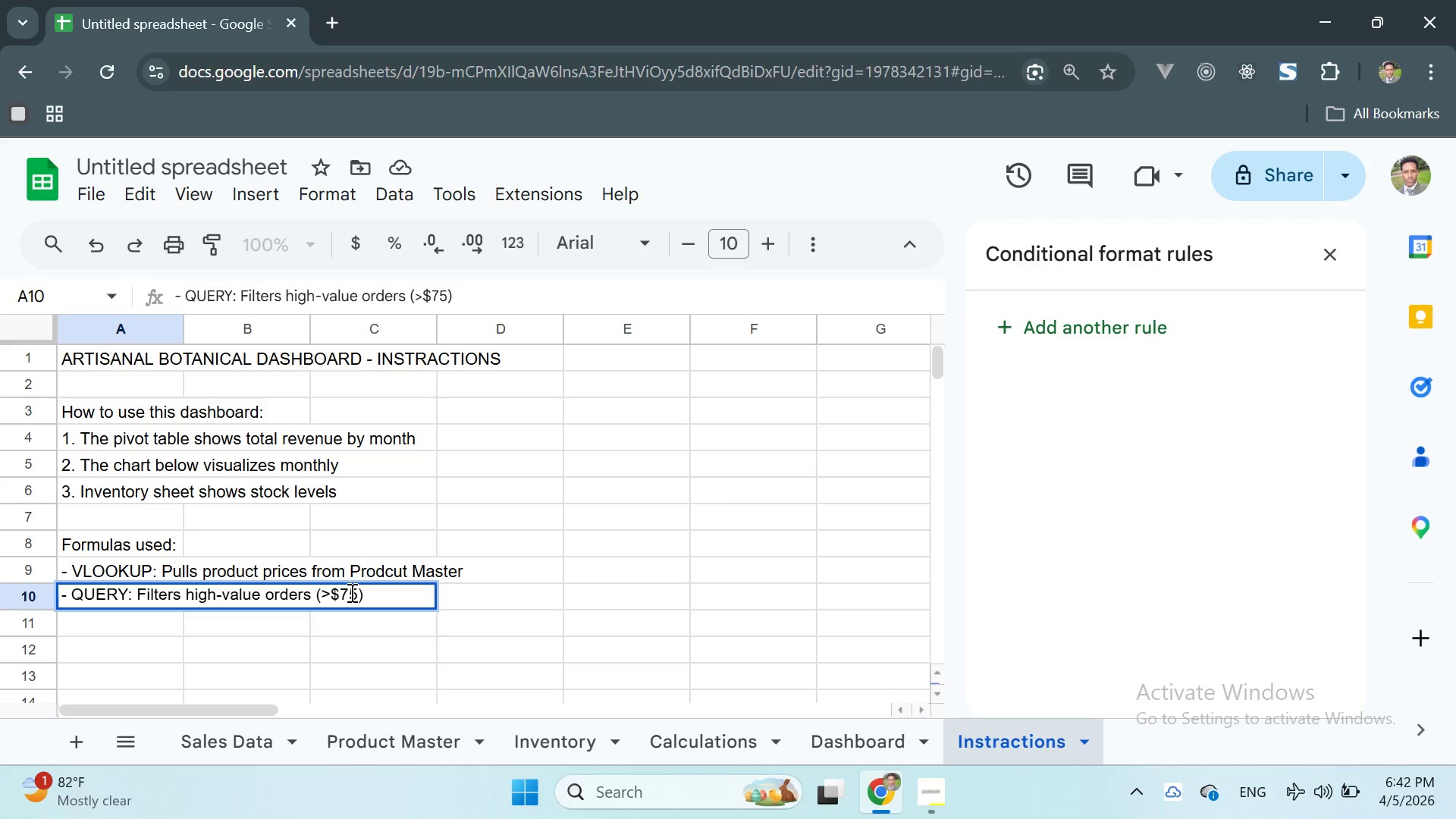 
key(ArrowRight)
 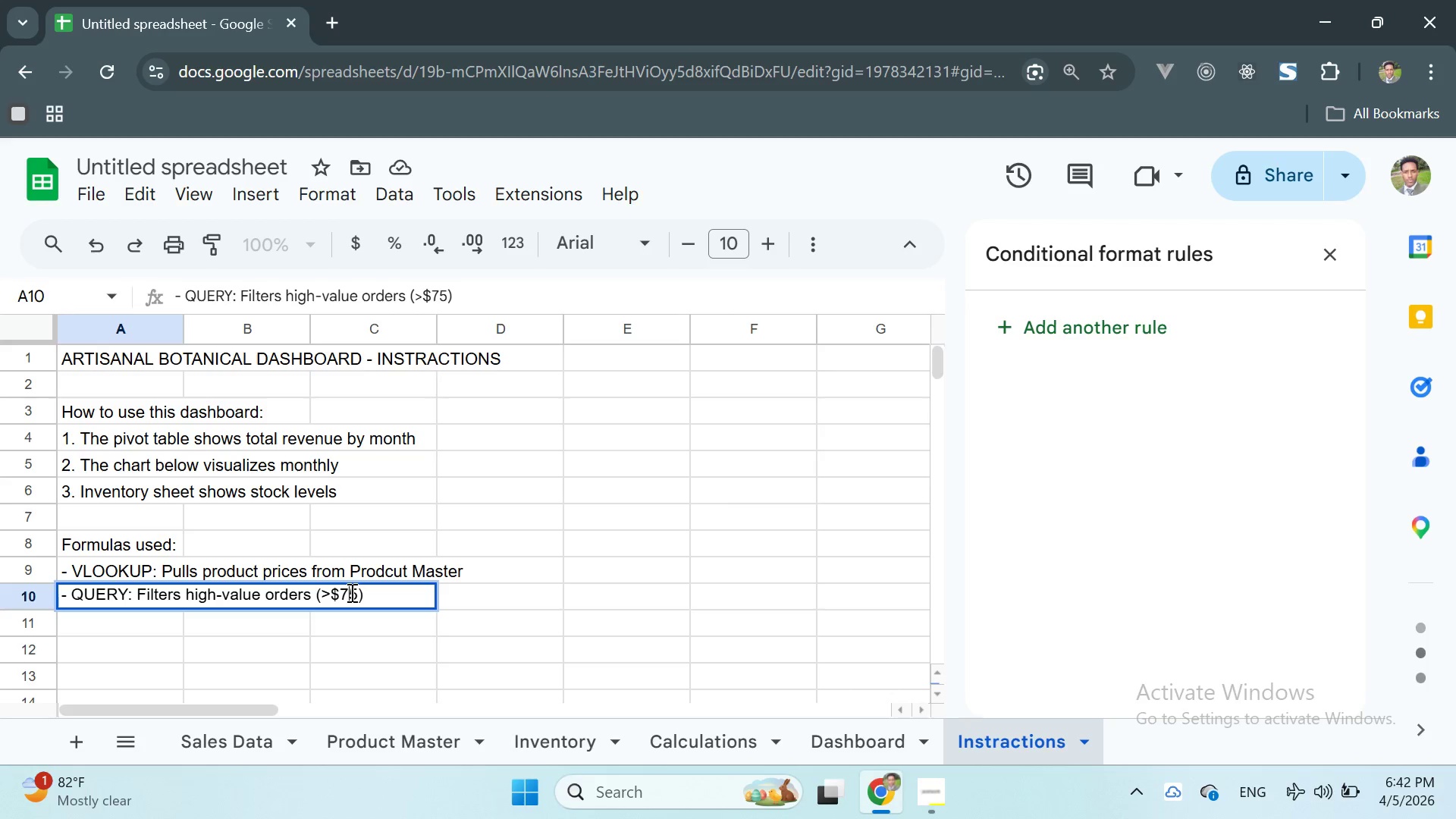 
key(ArrowRight)
 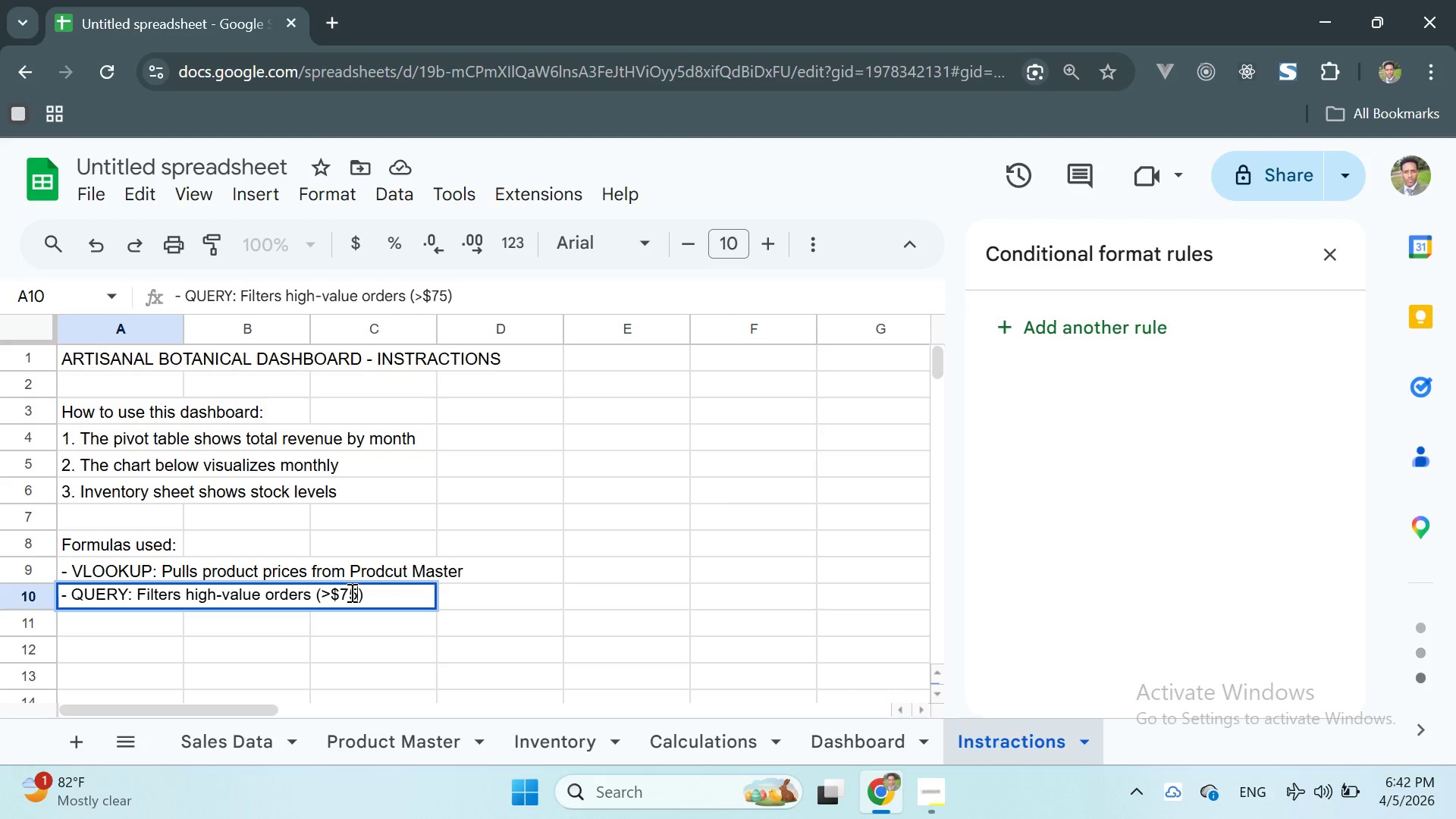 
key(ArrowRight)
 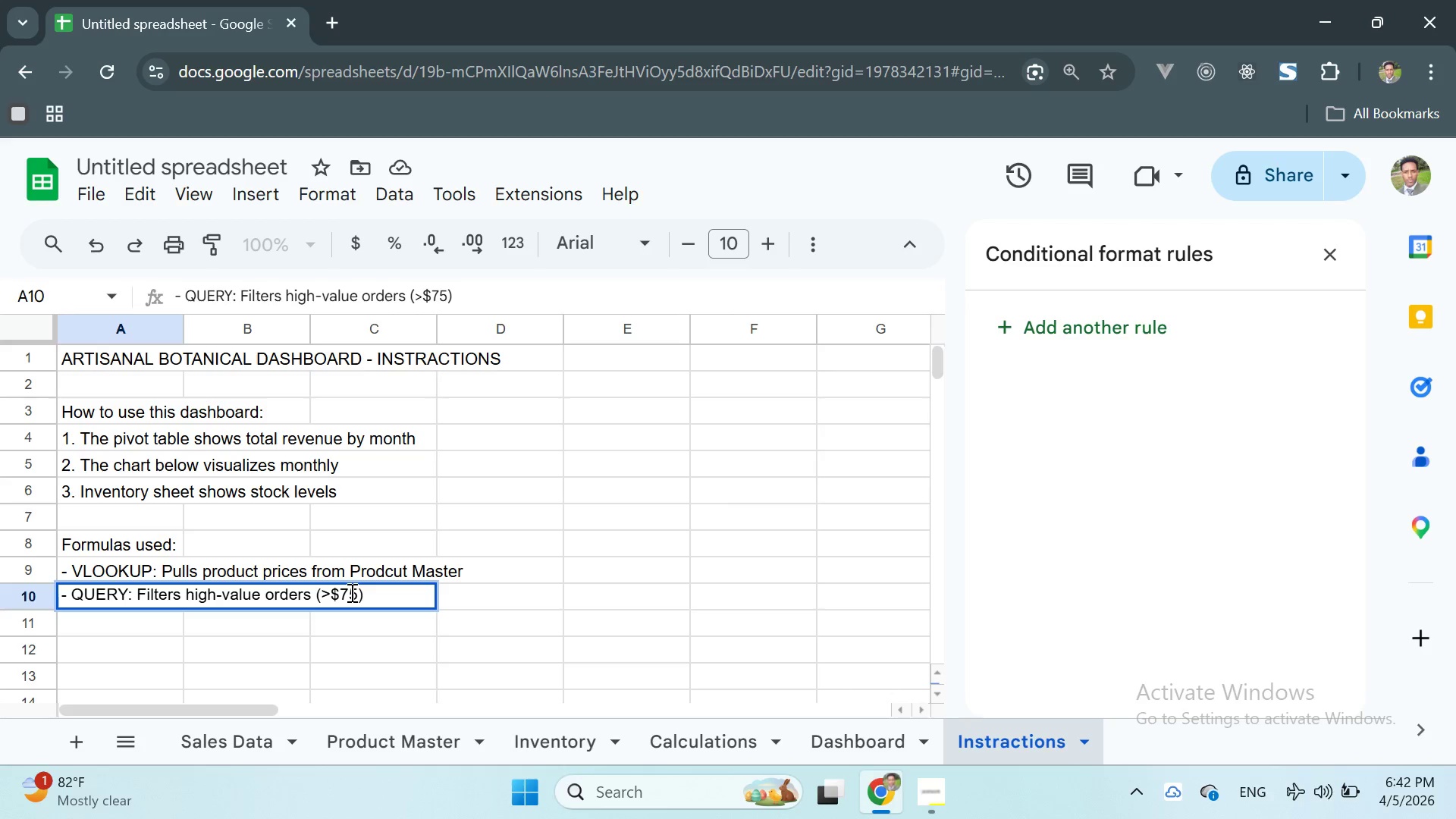 
key(Enter)
 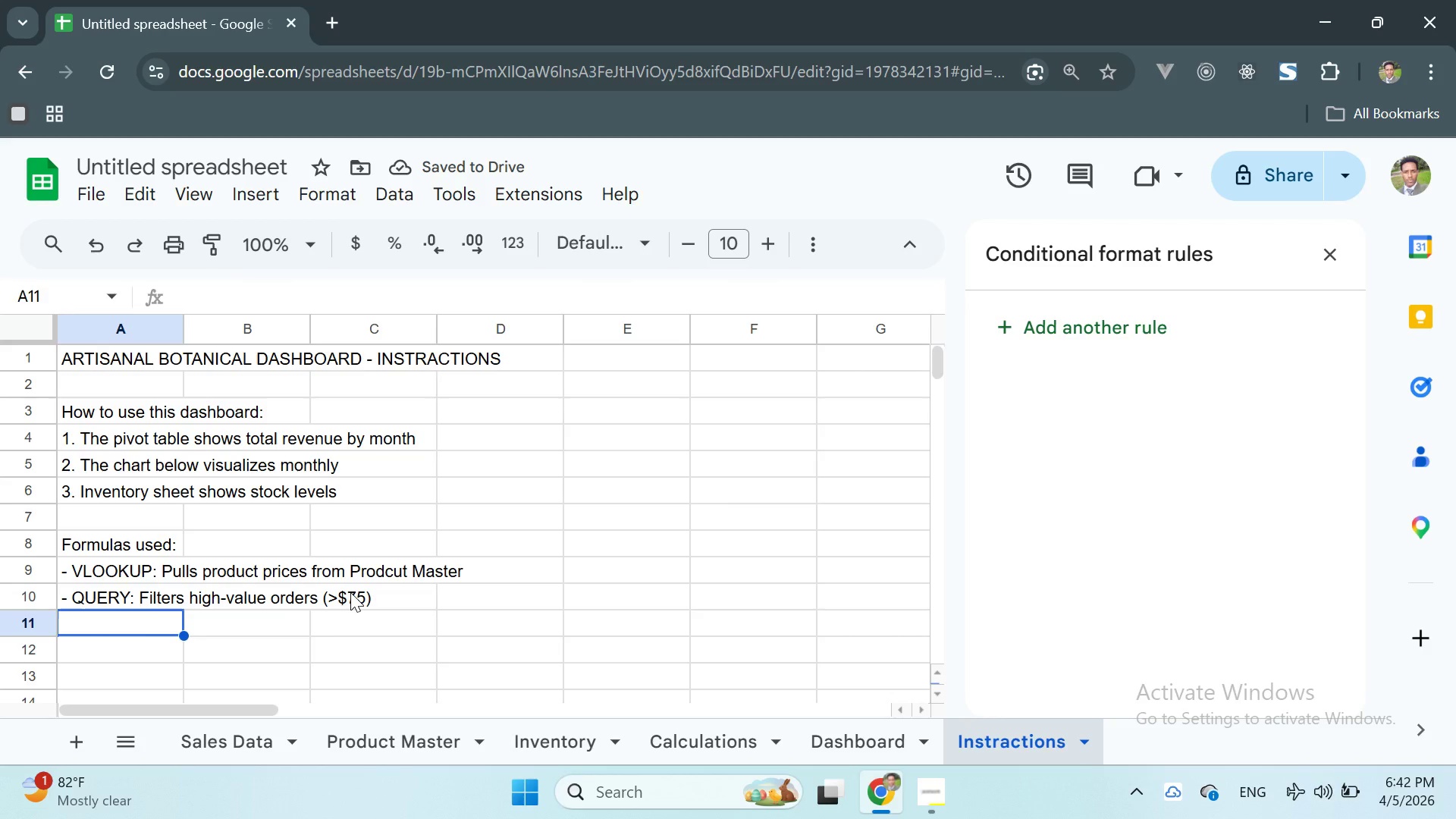 
type(- SUMIFS: cC)
key(Backspace)
key(Backspace)
type(Calculates revenue per category ())
 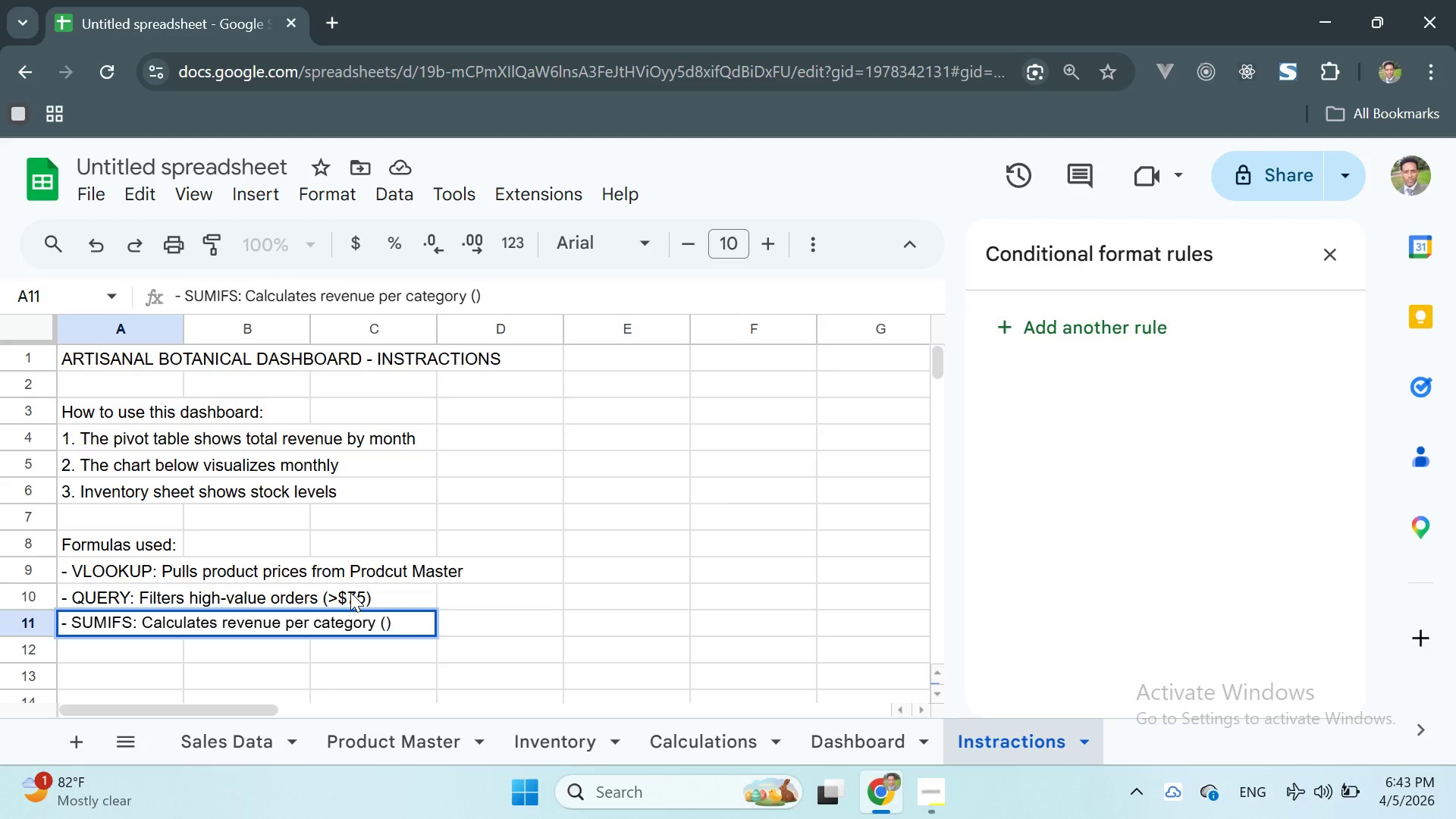 
key(ArrowLeft)
 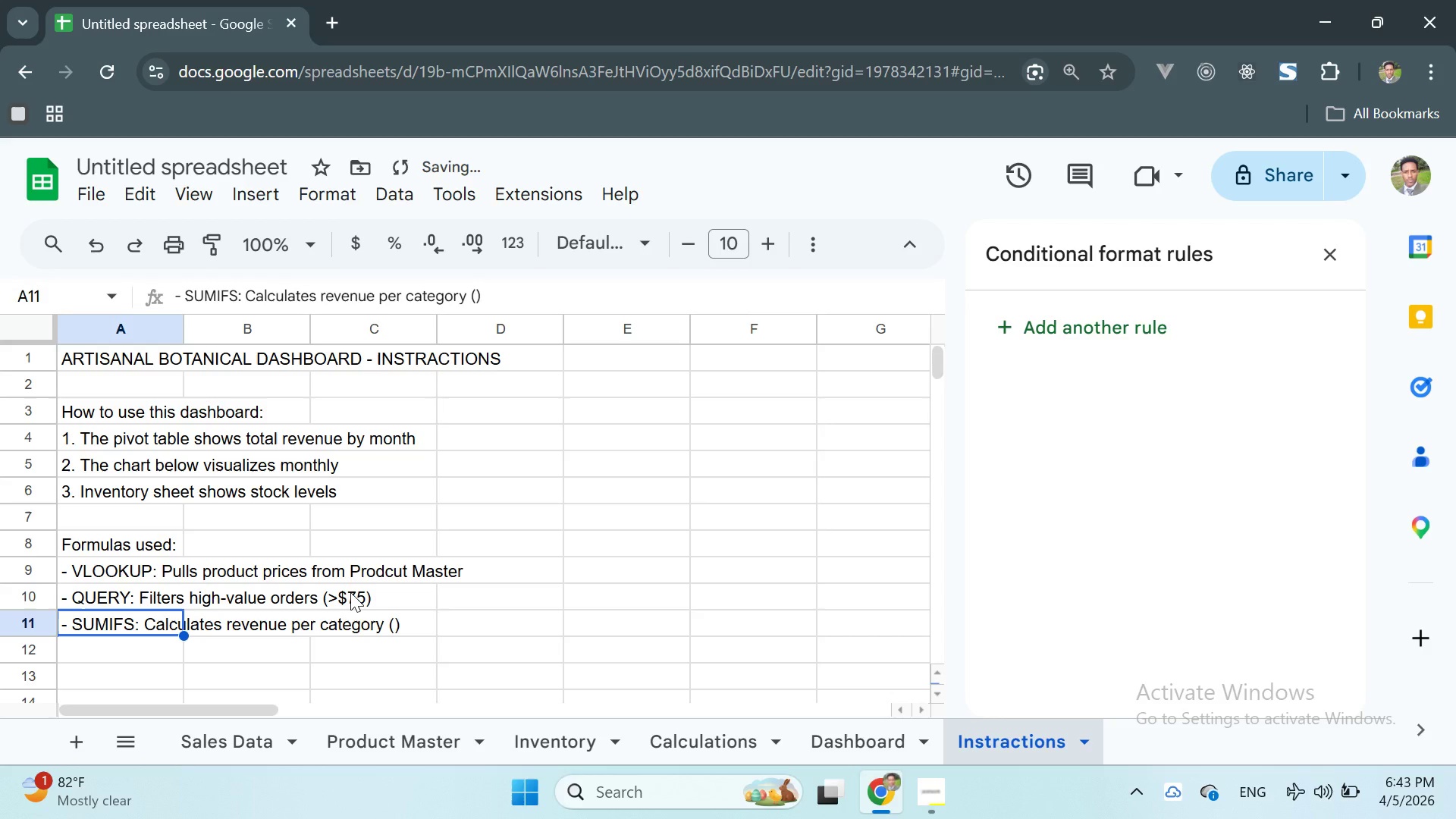 
type(TEa)
 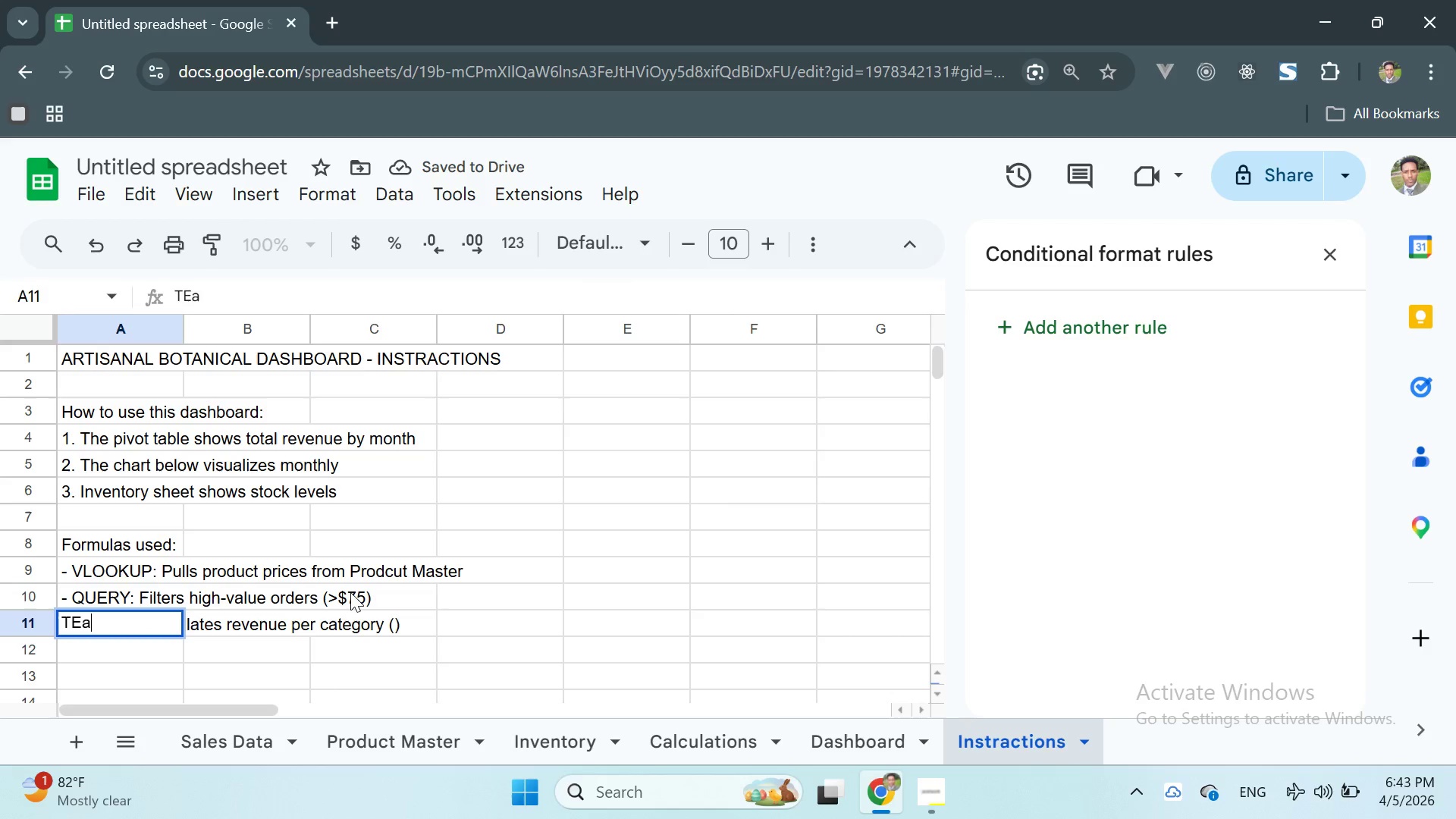 
key(Control+Z)
 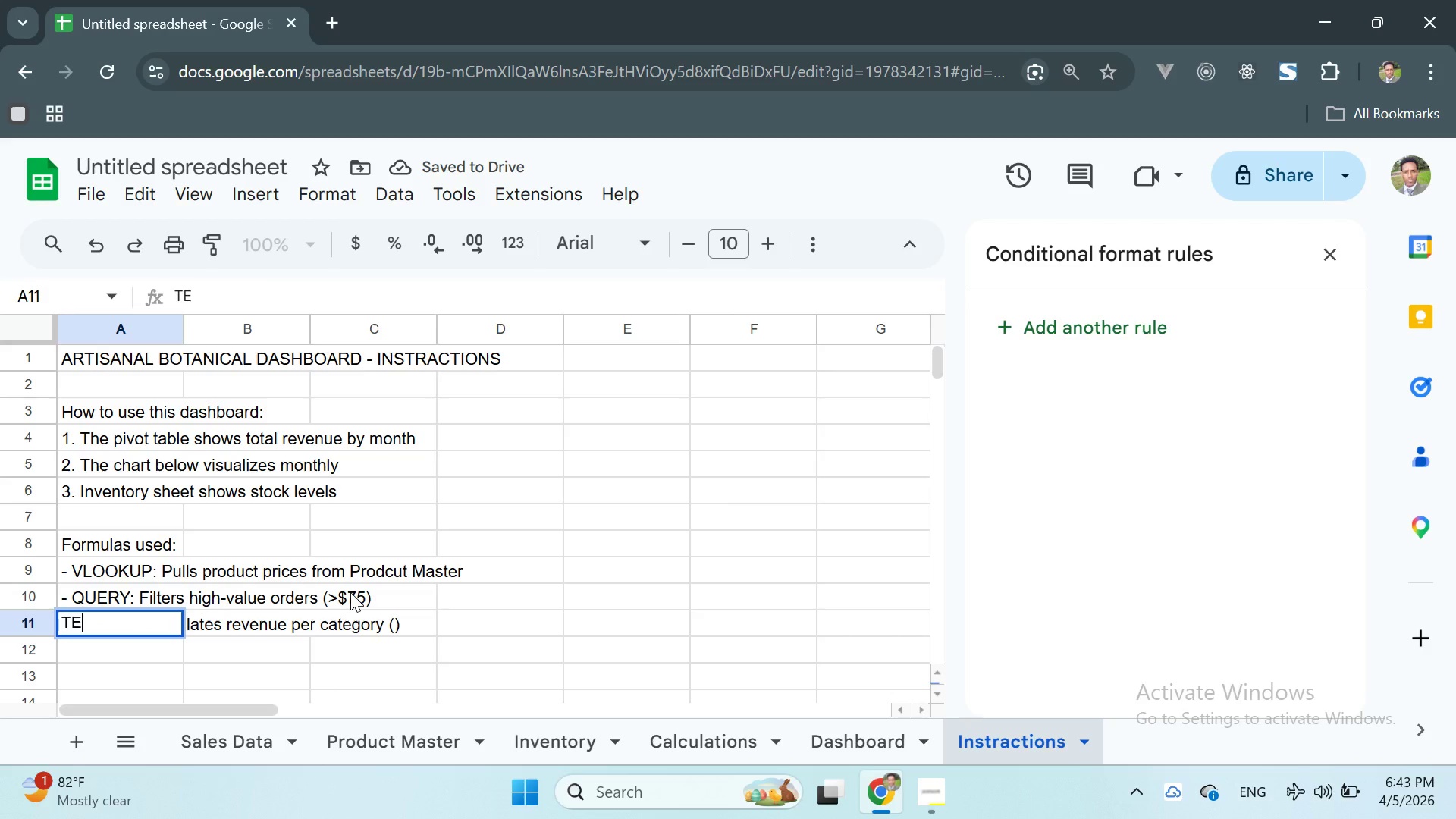 
key(Control+Z)
 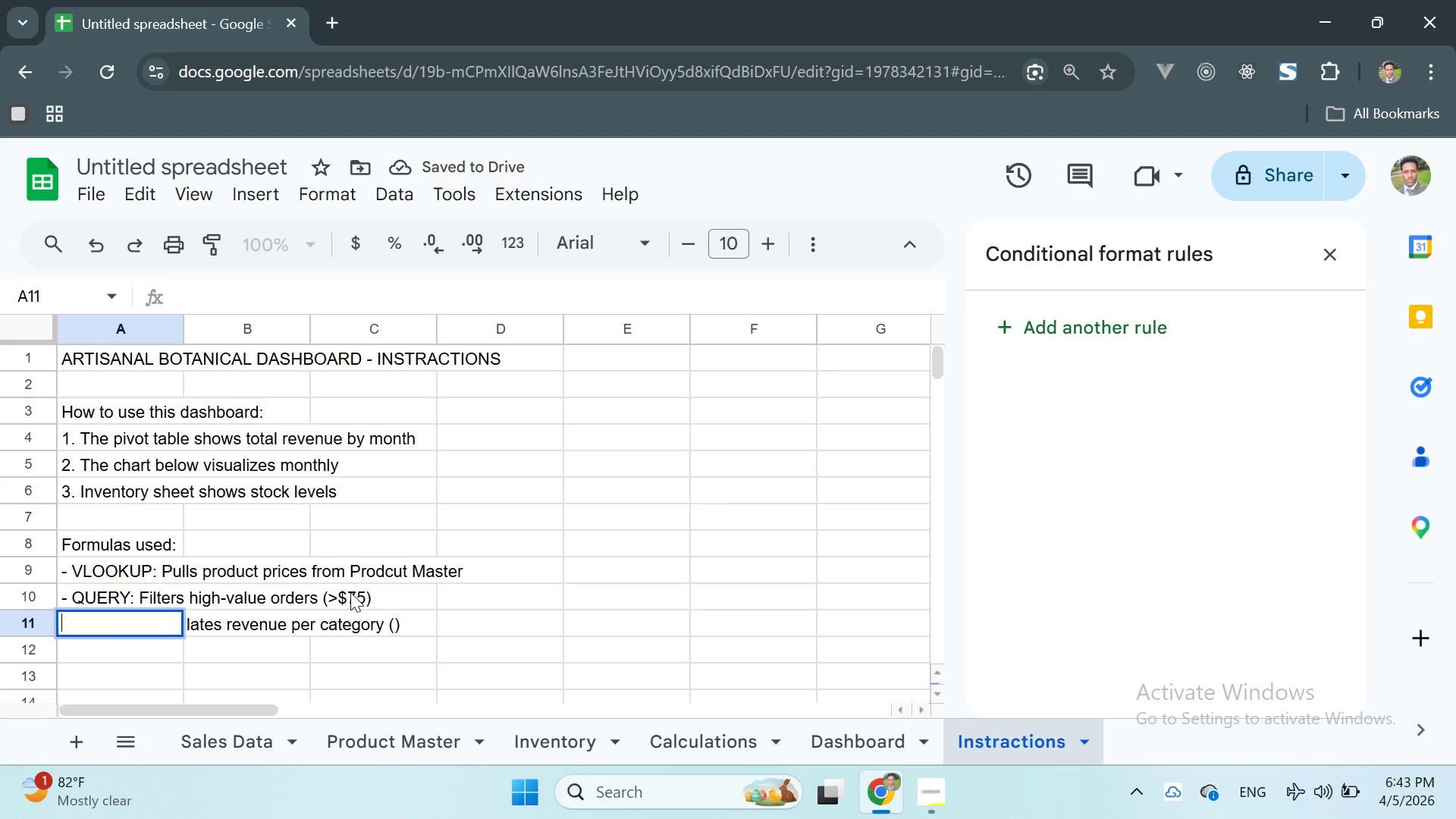 
key(Control+Z)
 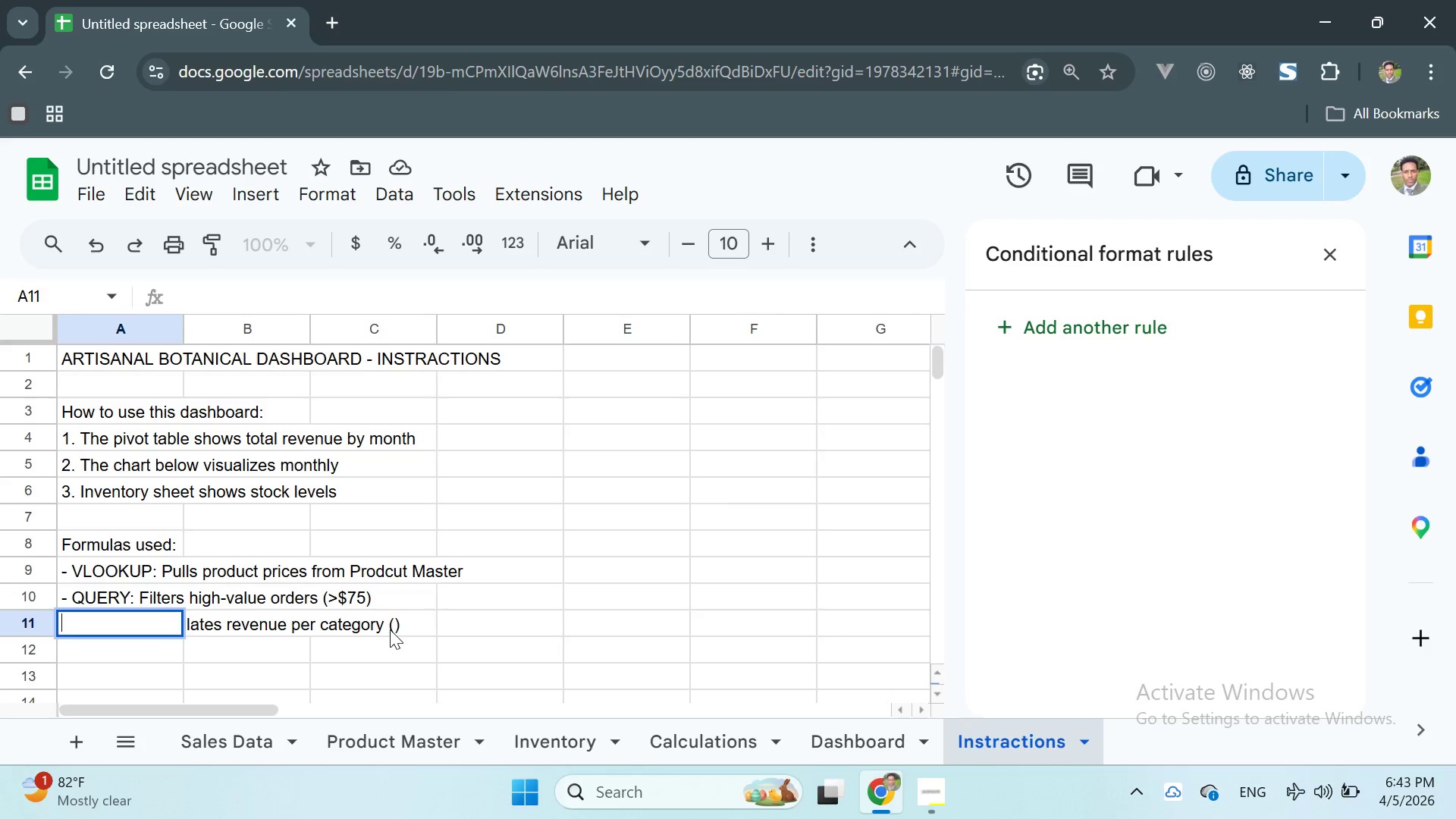 
double_click([388, 629])
 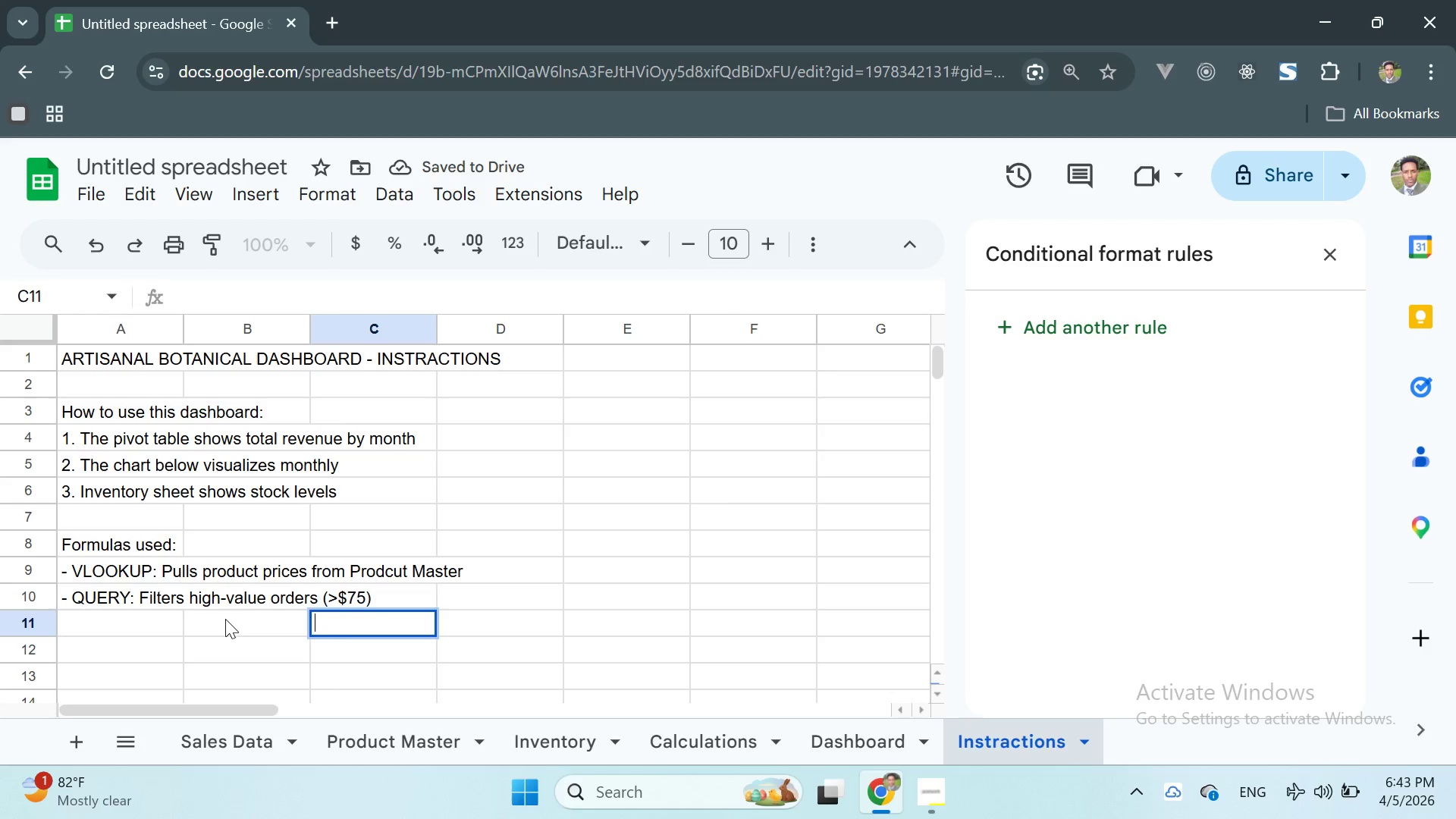 
left_click([223, 625])
 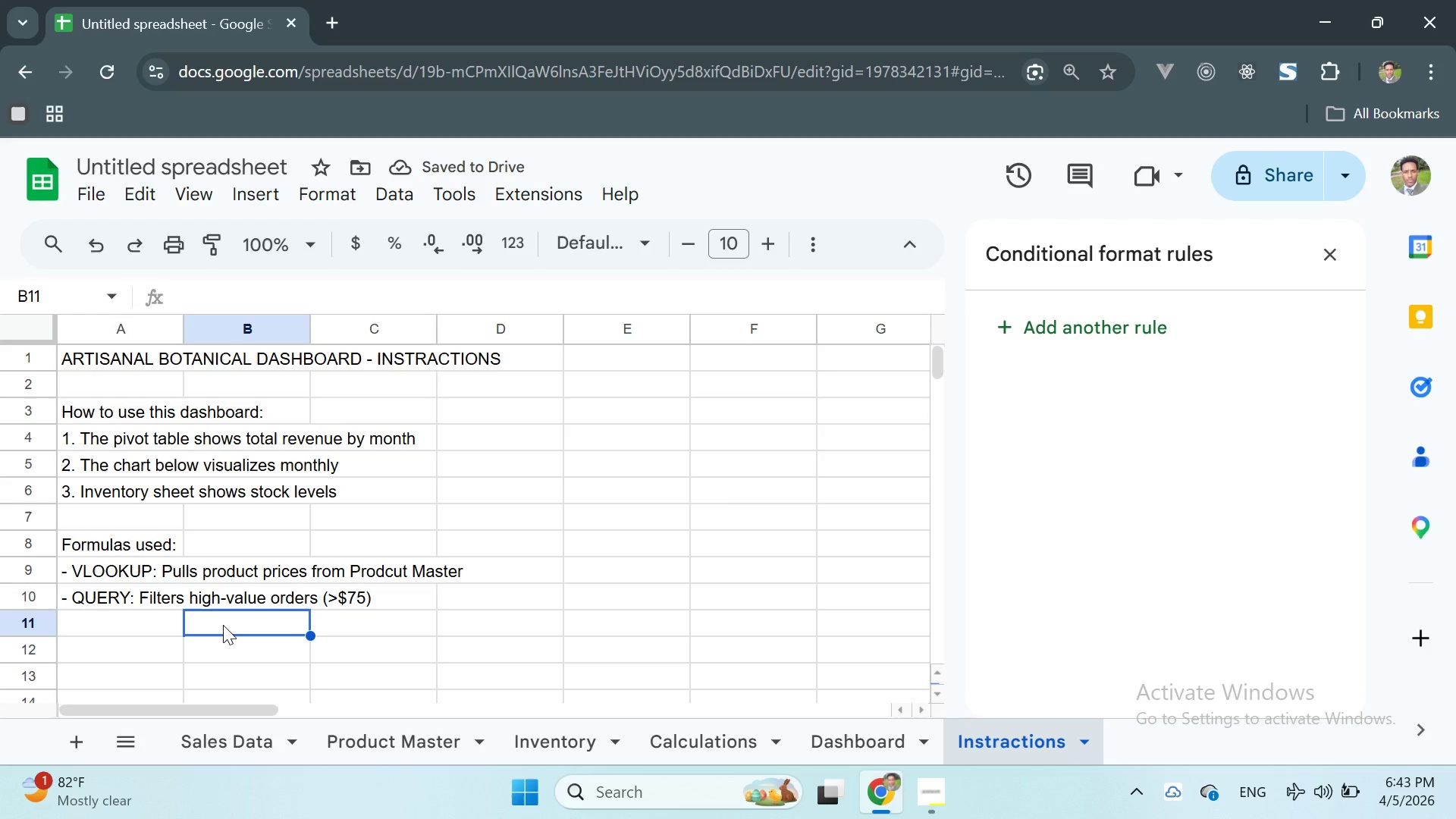 
key(Control+Z)
 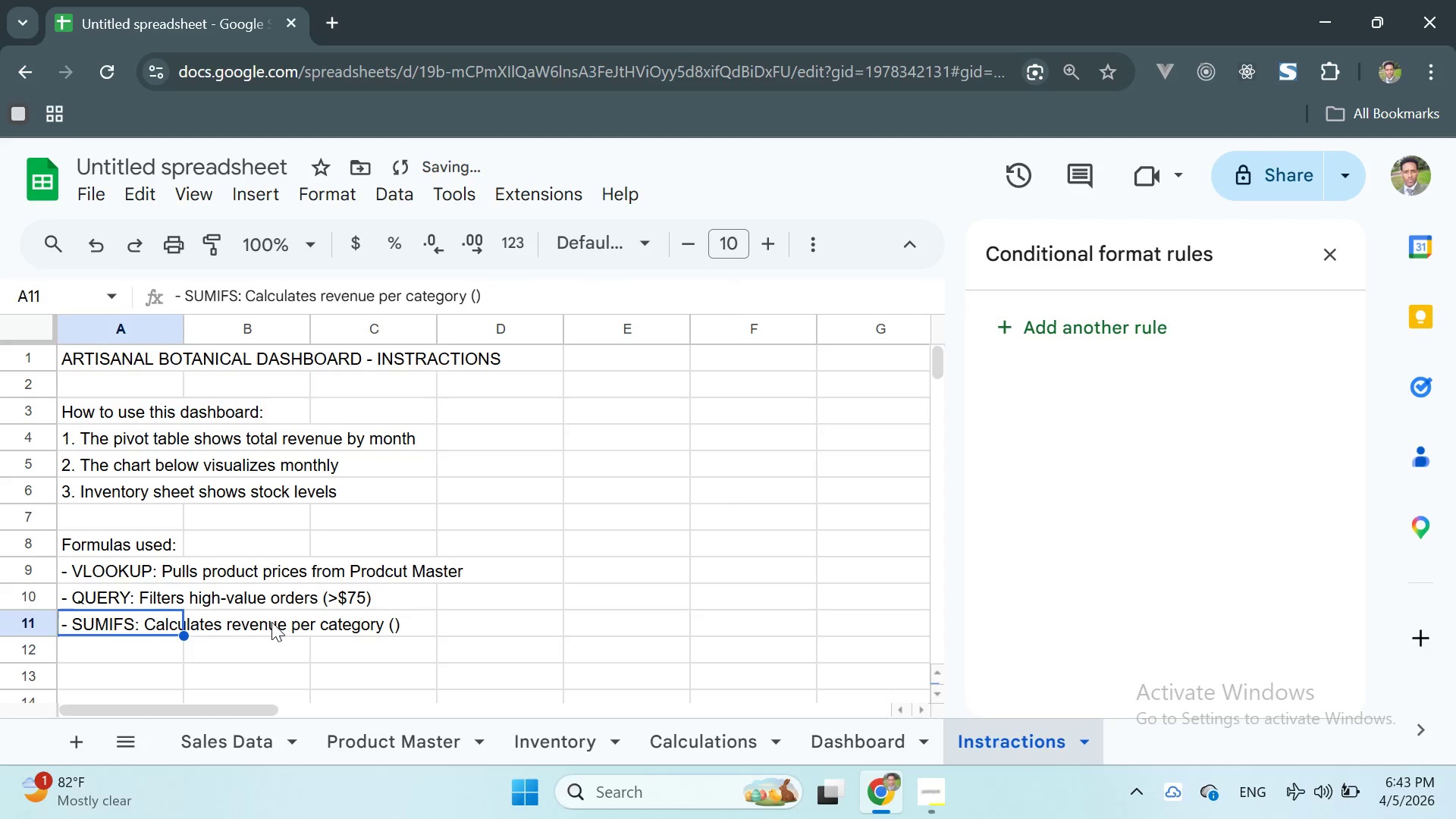 
double_click([273, 622])
 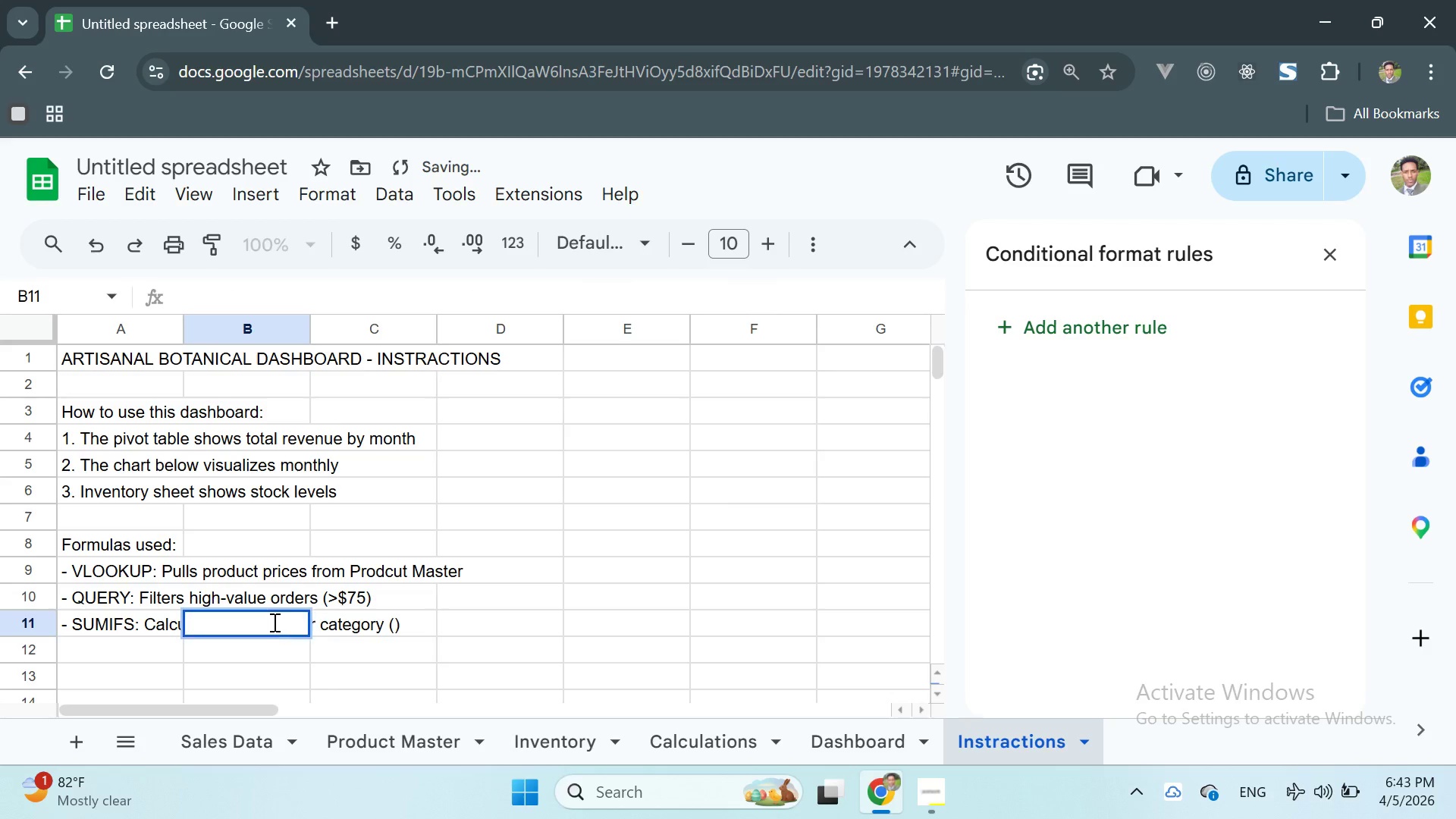 
triple_click([273, 622])
 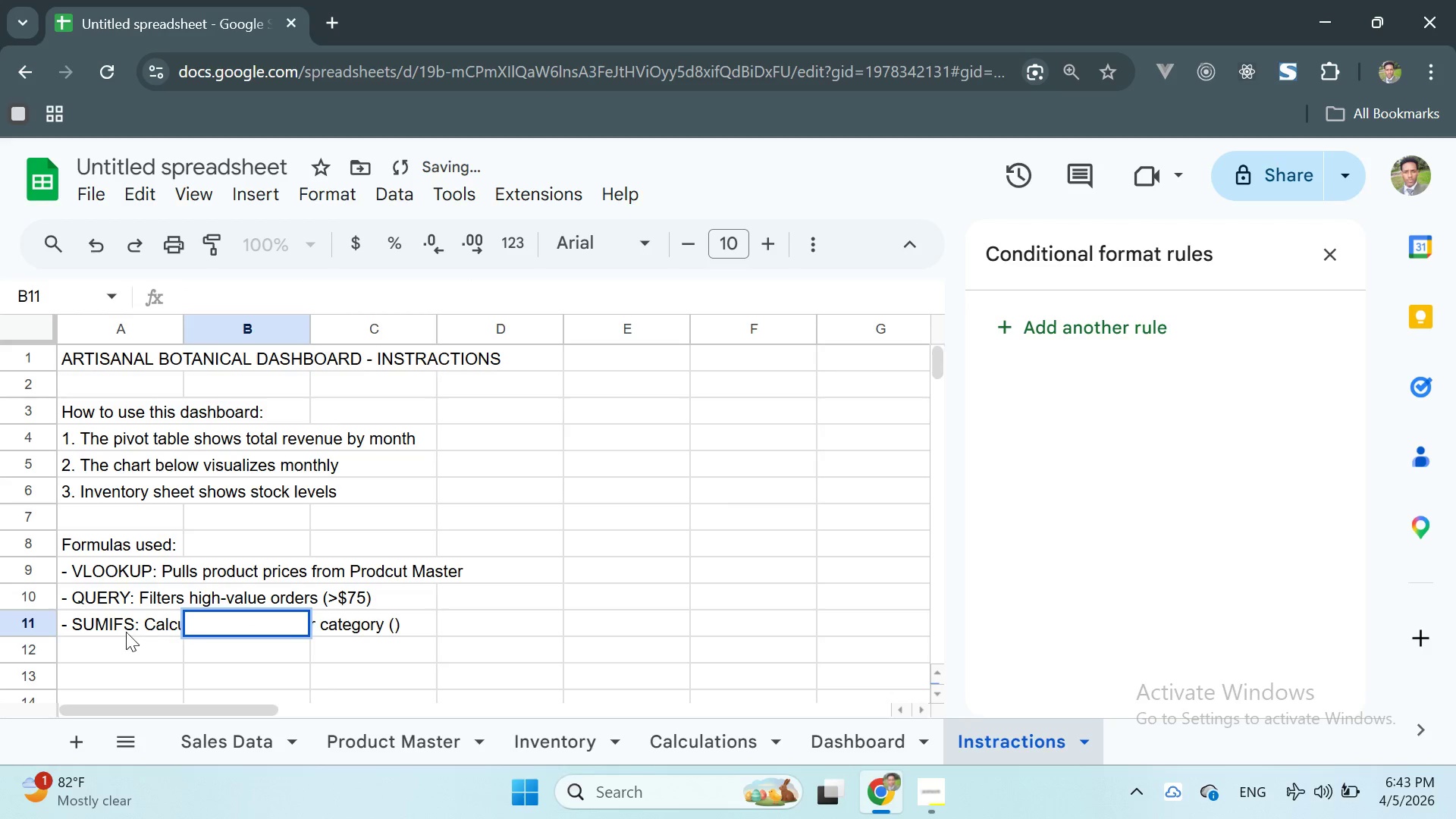 
double_click([124, 632])
 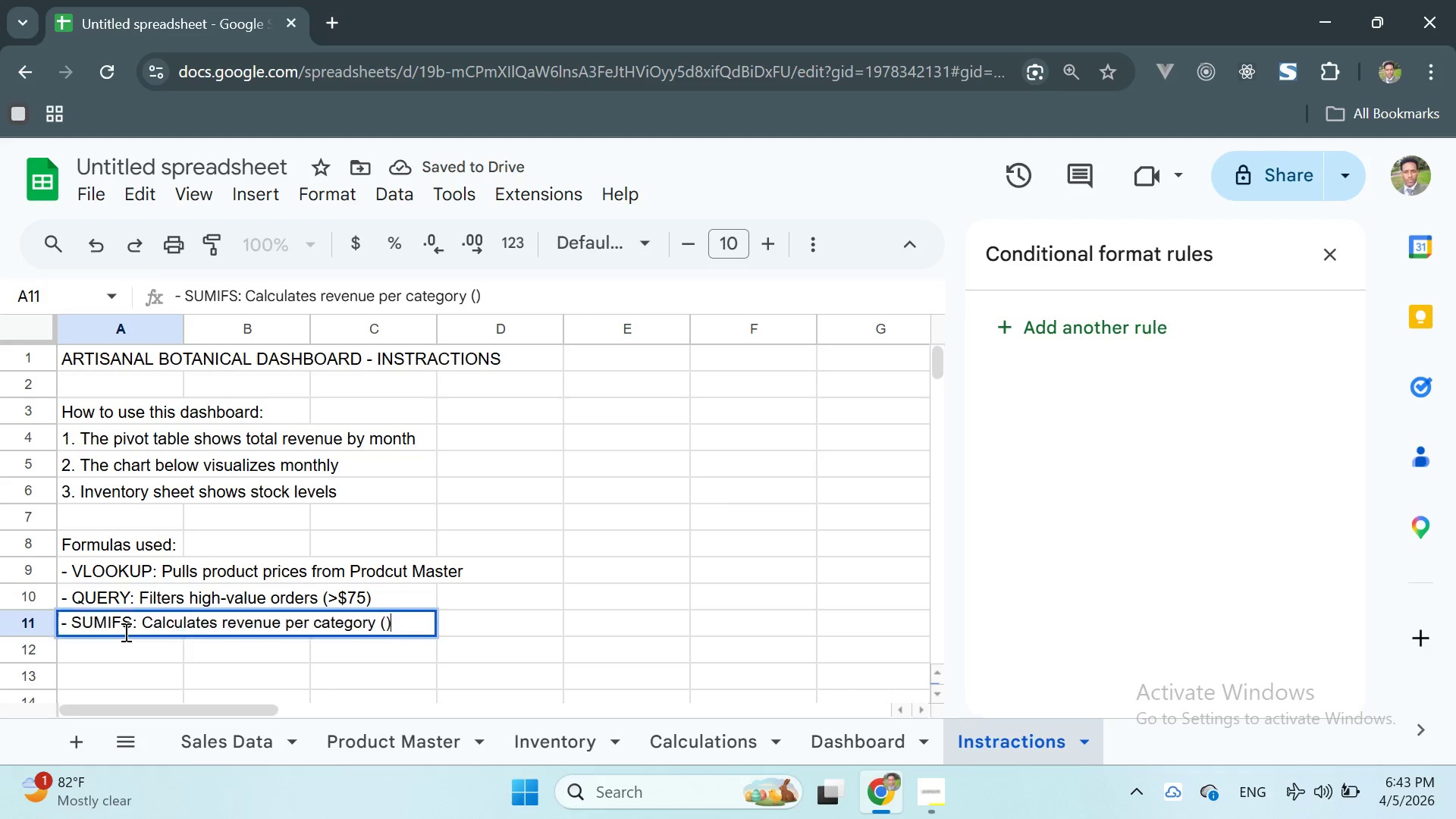 
triple_click([124, 632])
 